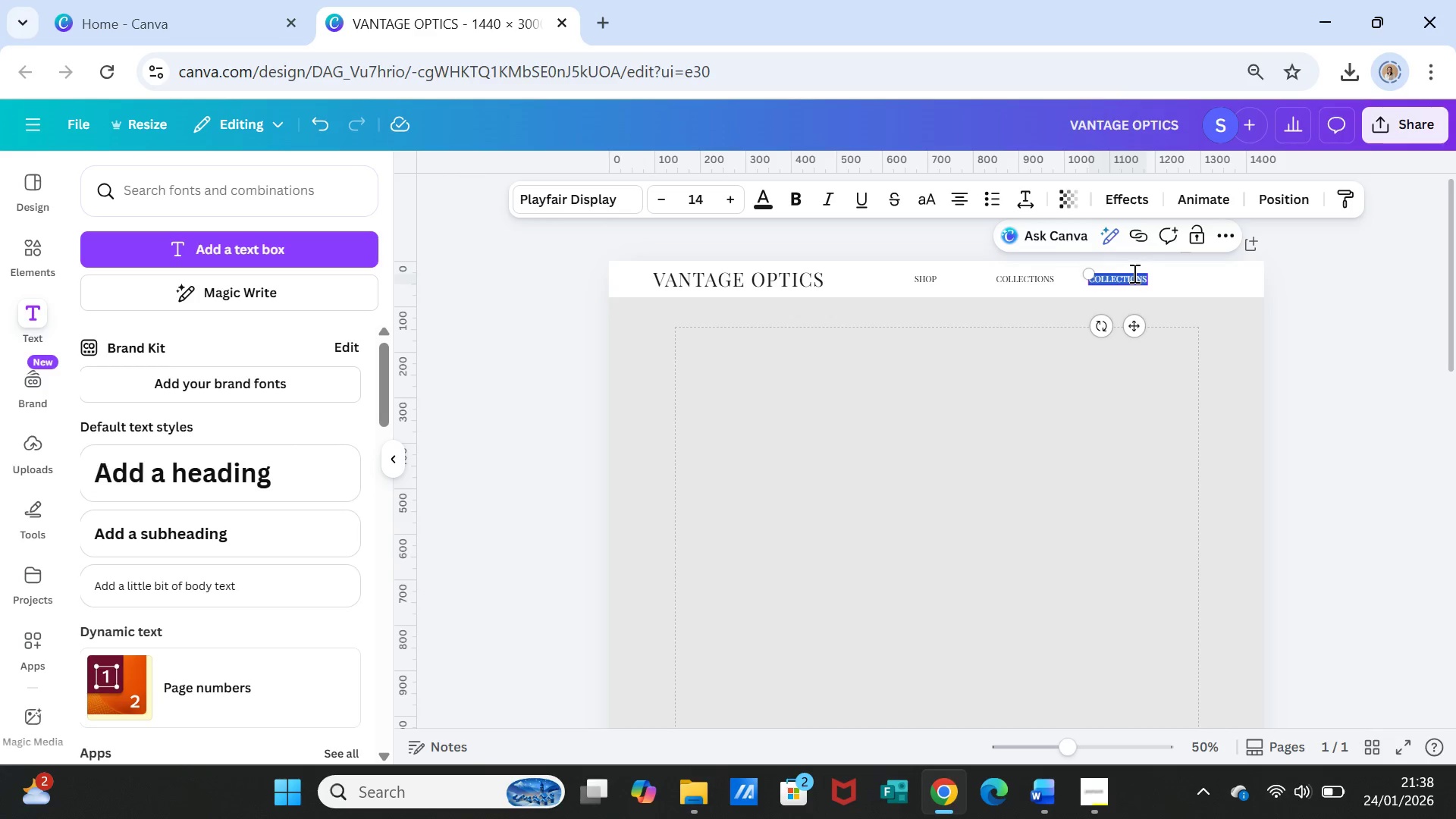 
triple_click([1133, 274])
 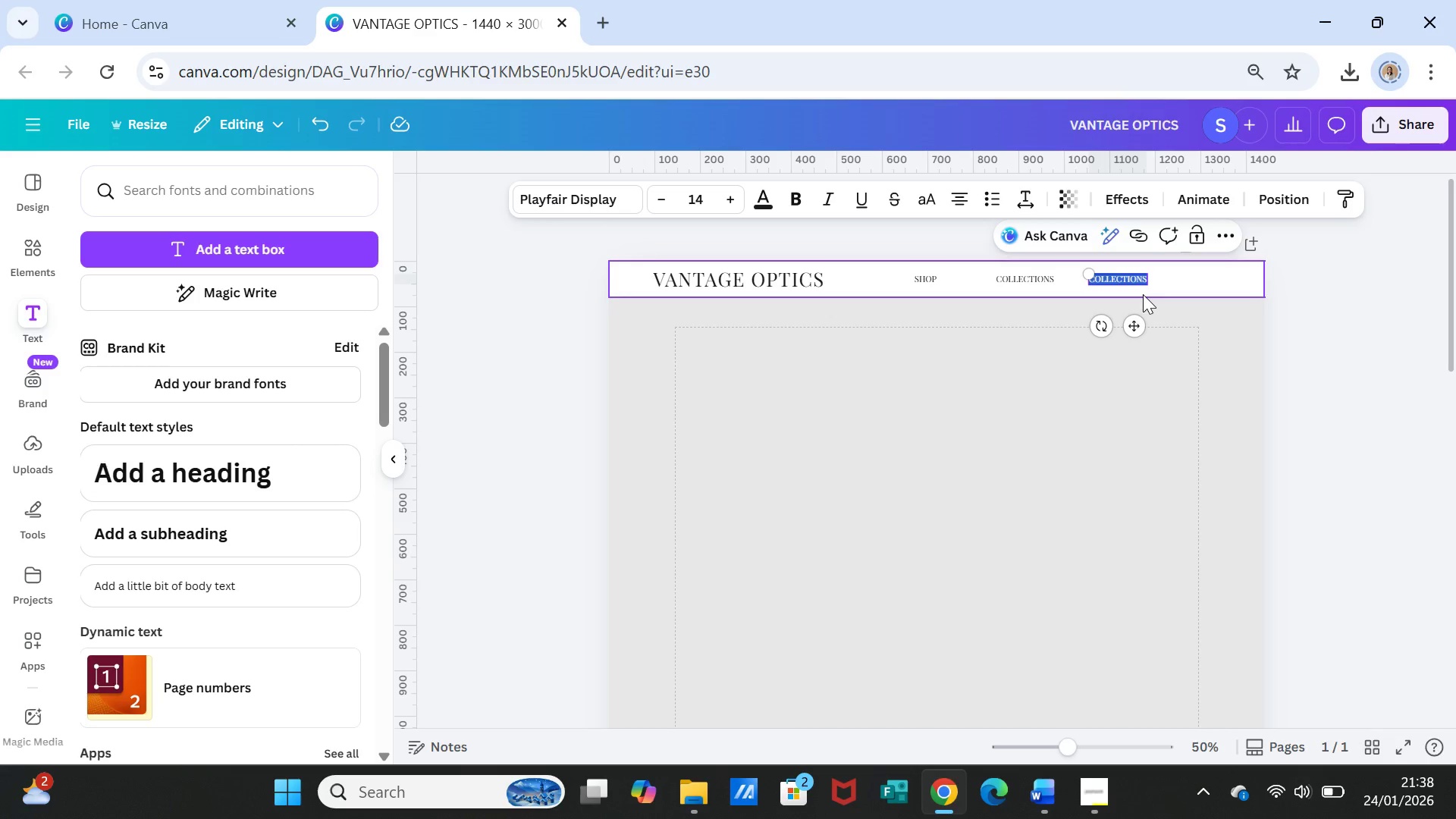 
type(virtual try-on)
 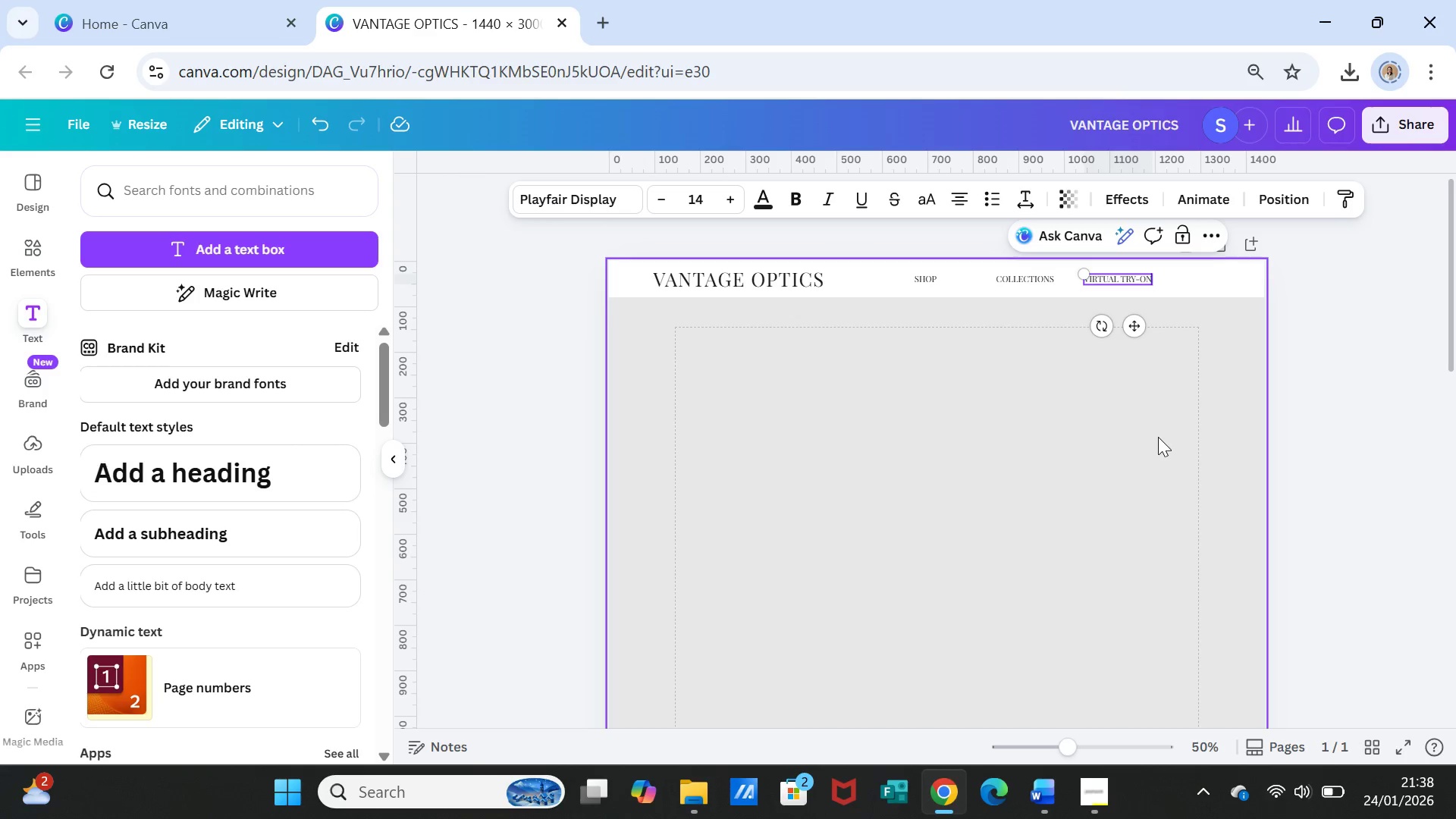 
left_click([1157, 441])
 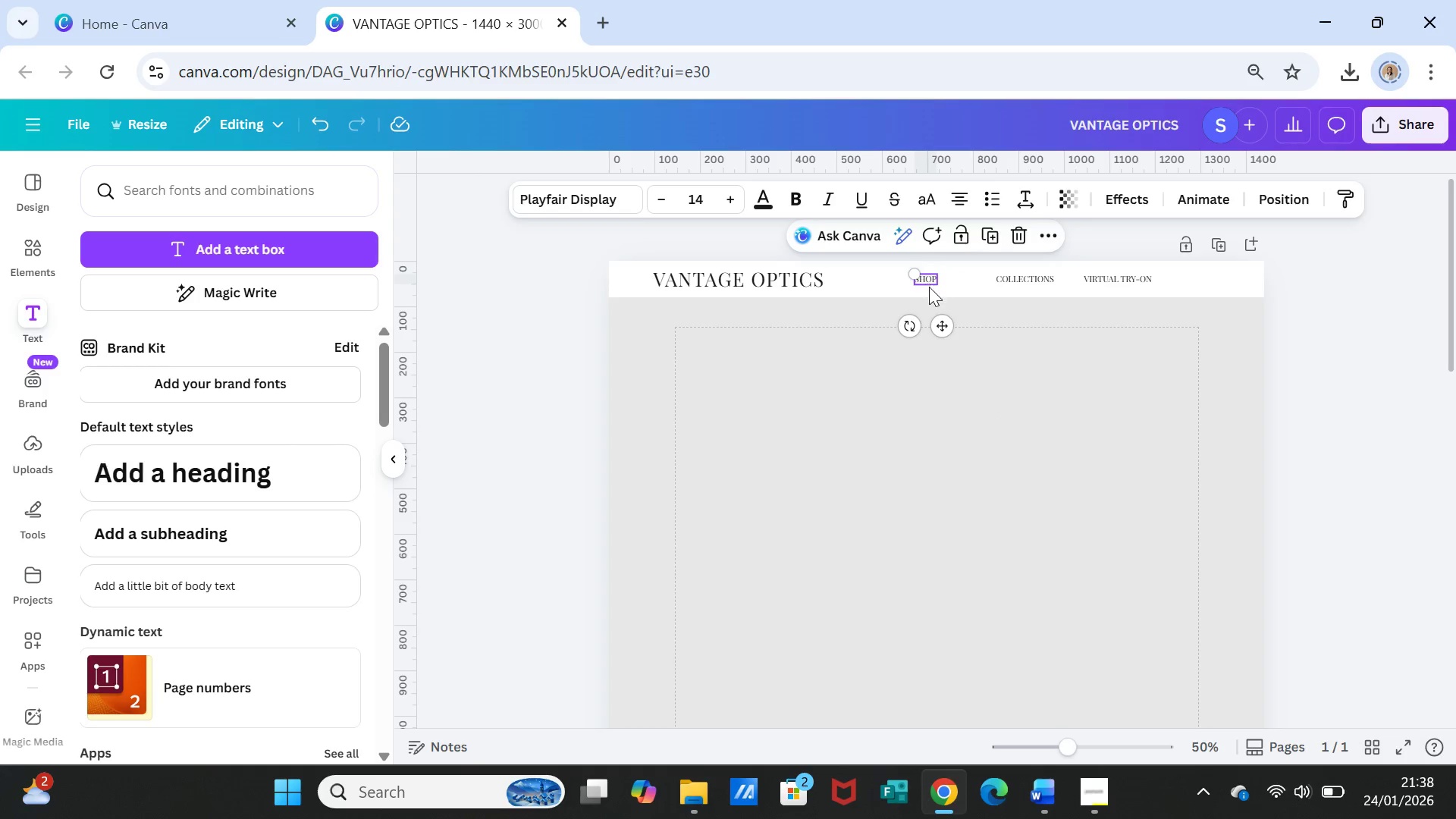 
left_click_drag(start_coordinate=[940, 322], to_coordinate=[915, 322])
 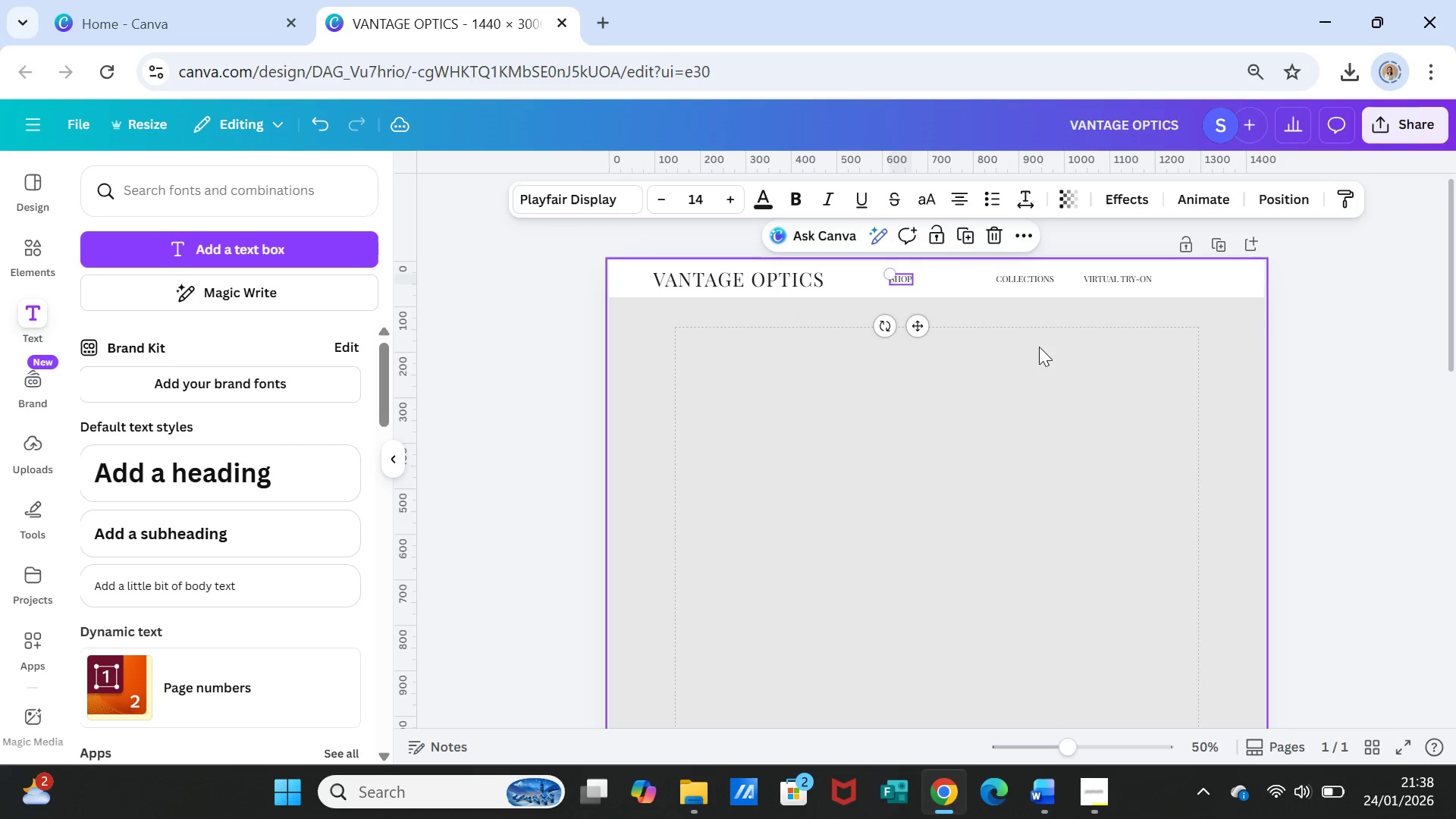 
left_click([1039, 347])
 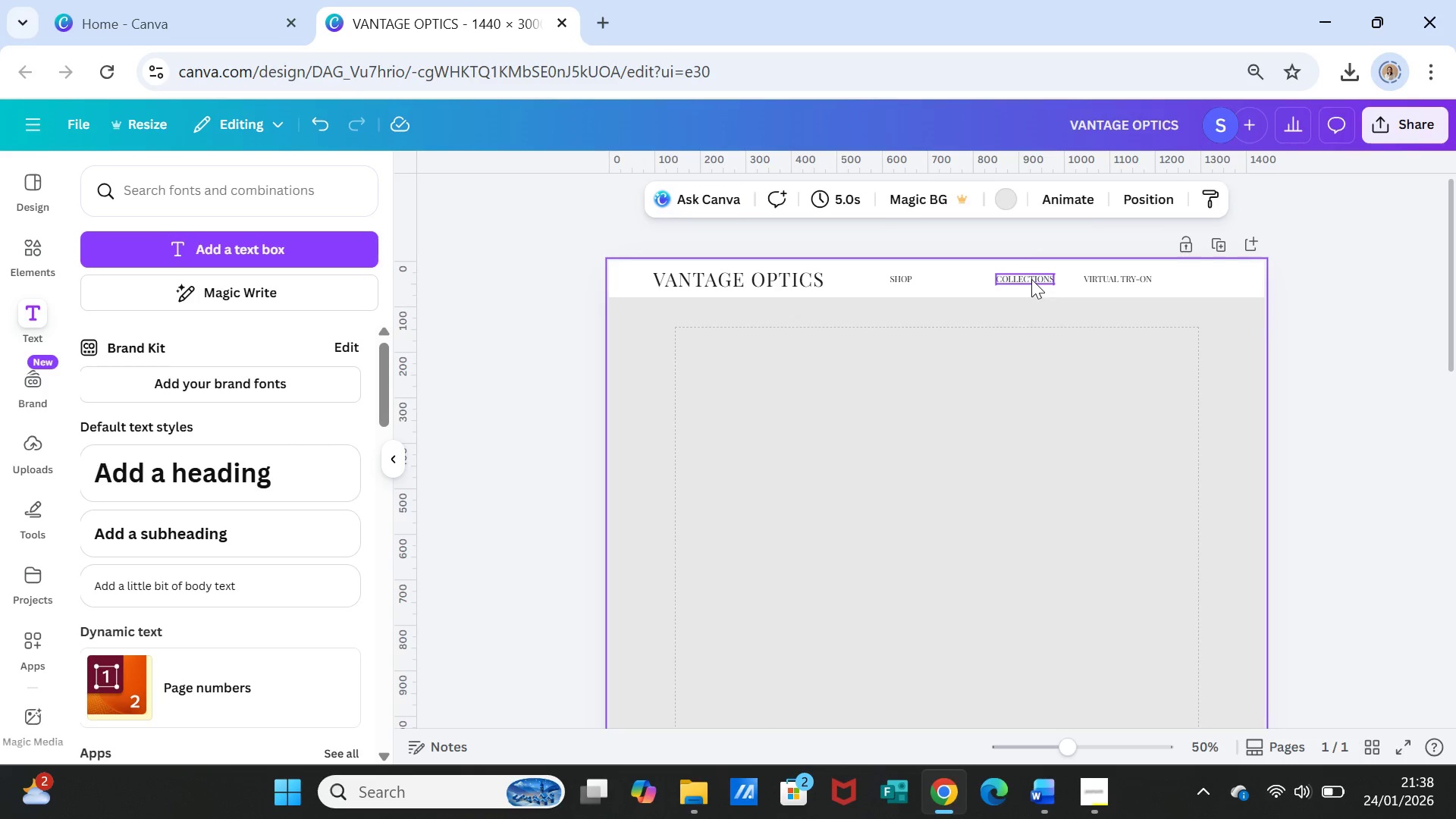 
left_click([1031, 279])
 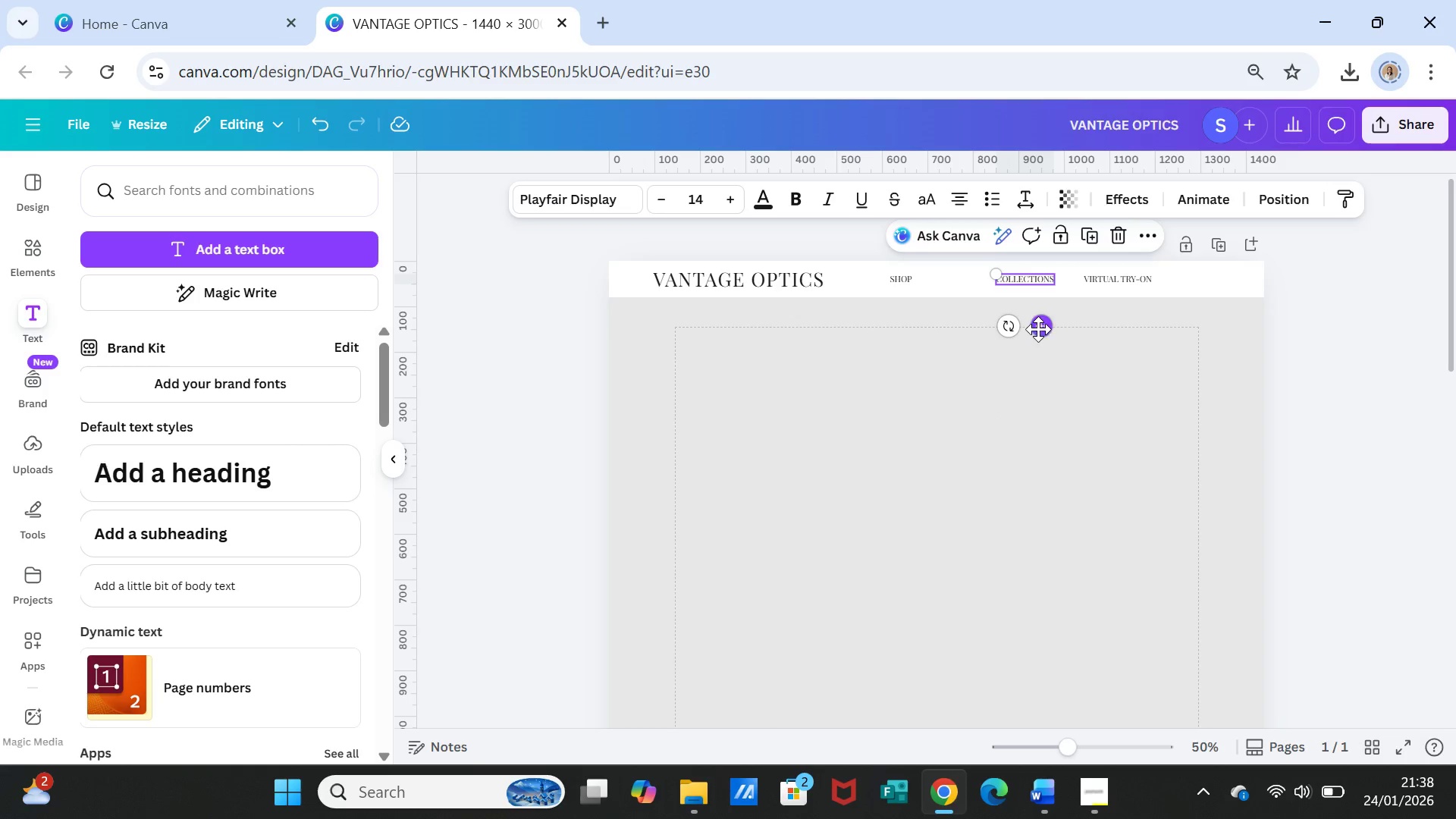 
left_click_drag(start_coordinate=[1039, 328], to_coordinate=[1022, 328])
 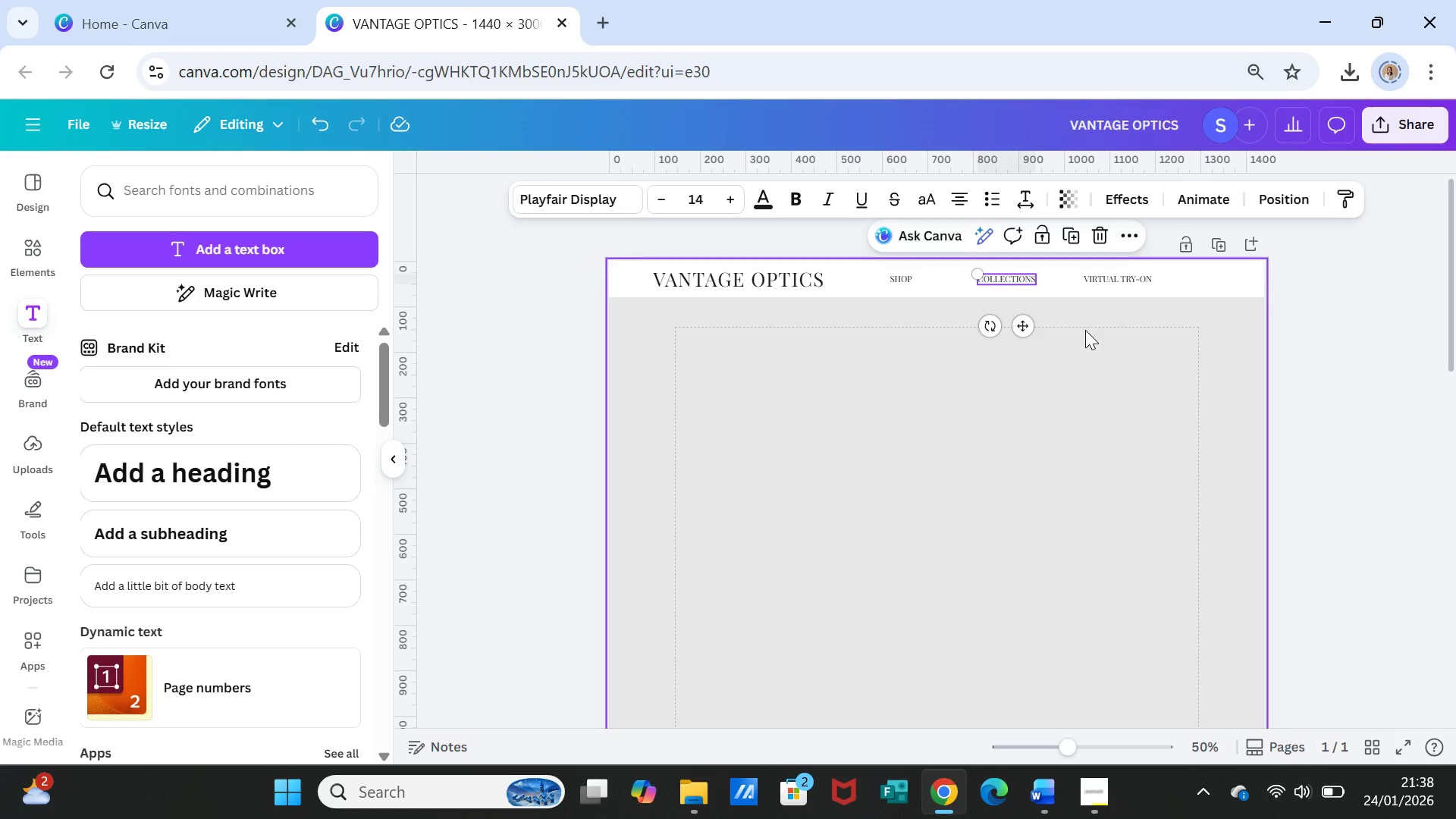 
left_click([1085, 330])
 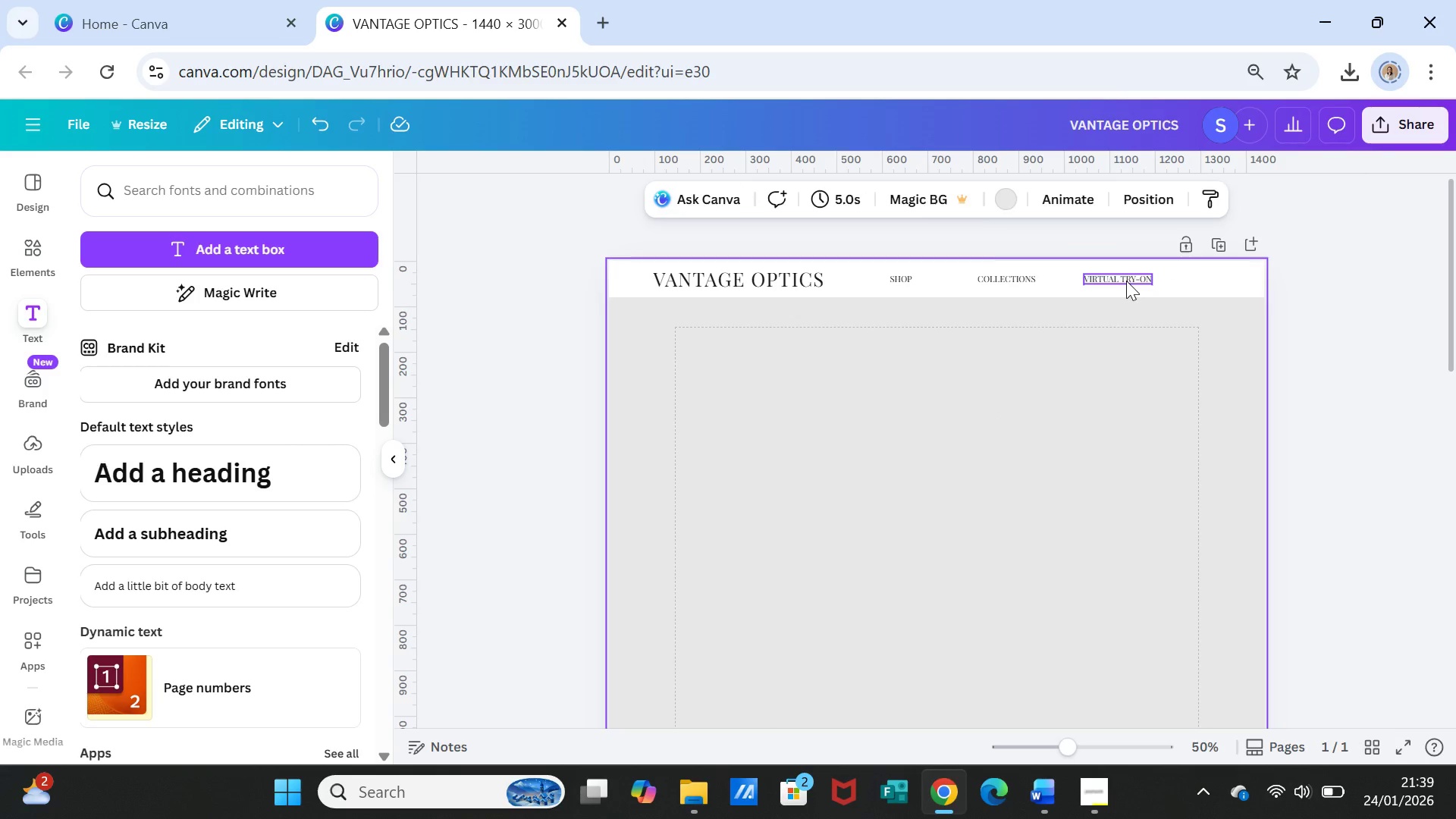 
left_click([1126, 281])
 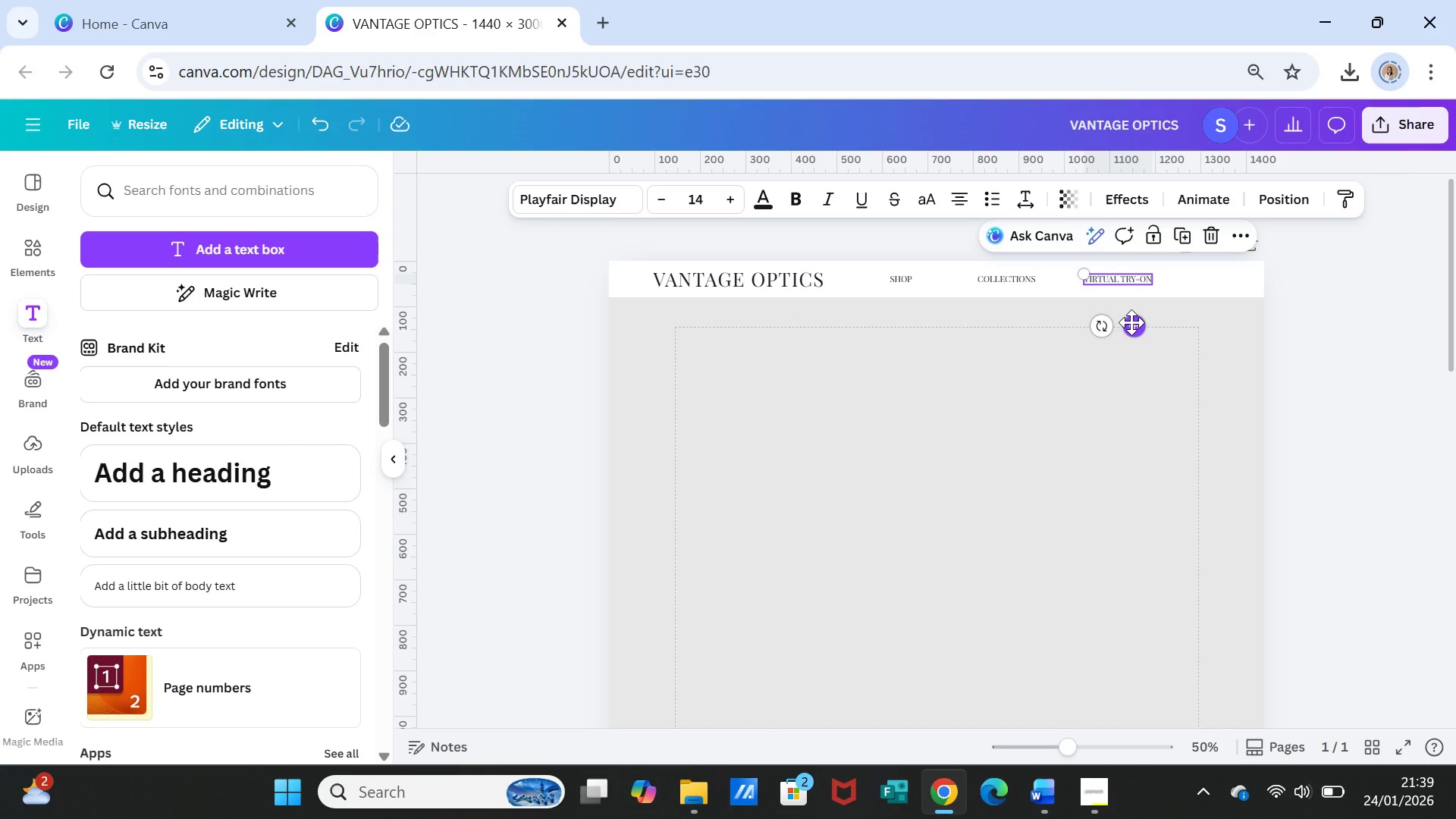 
left_click_drag(start_coordinate=[1131, 322], to_coordinate=[1128, 325])
 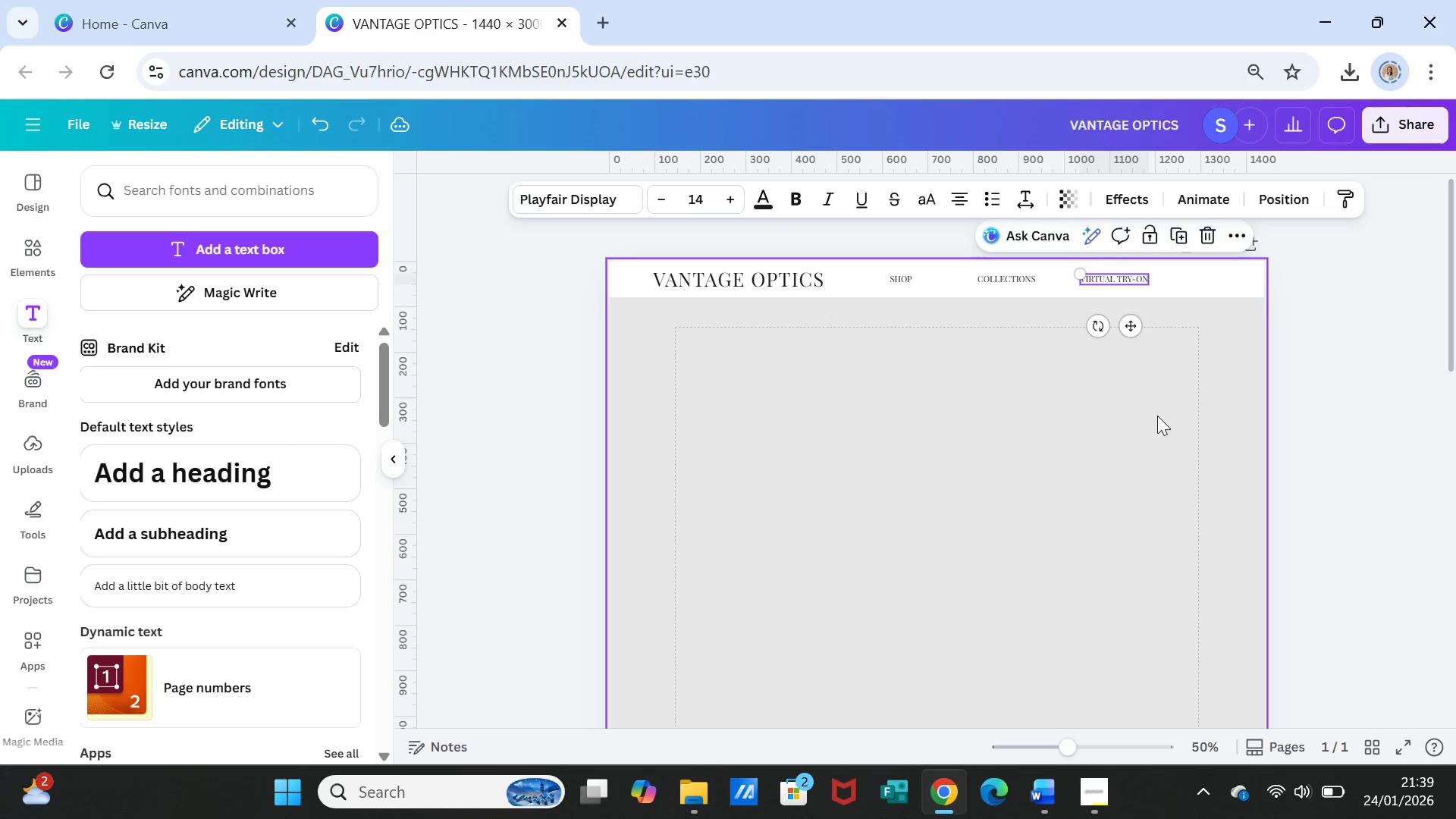 
left_click([1157, 416])
 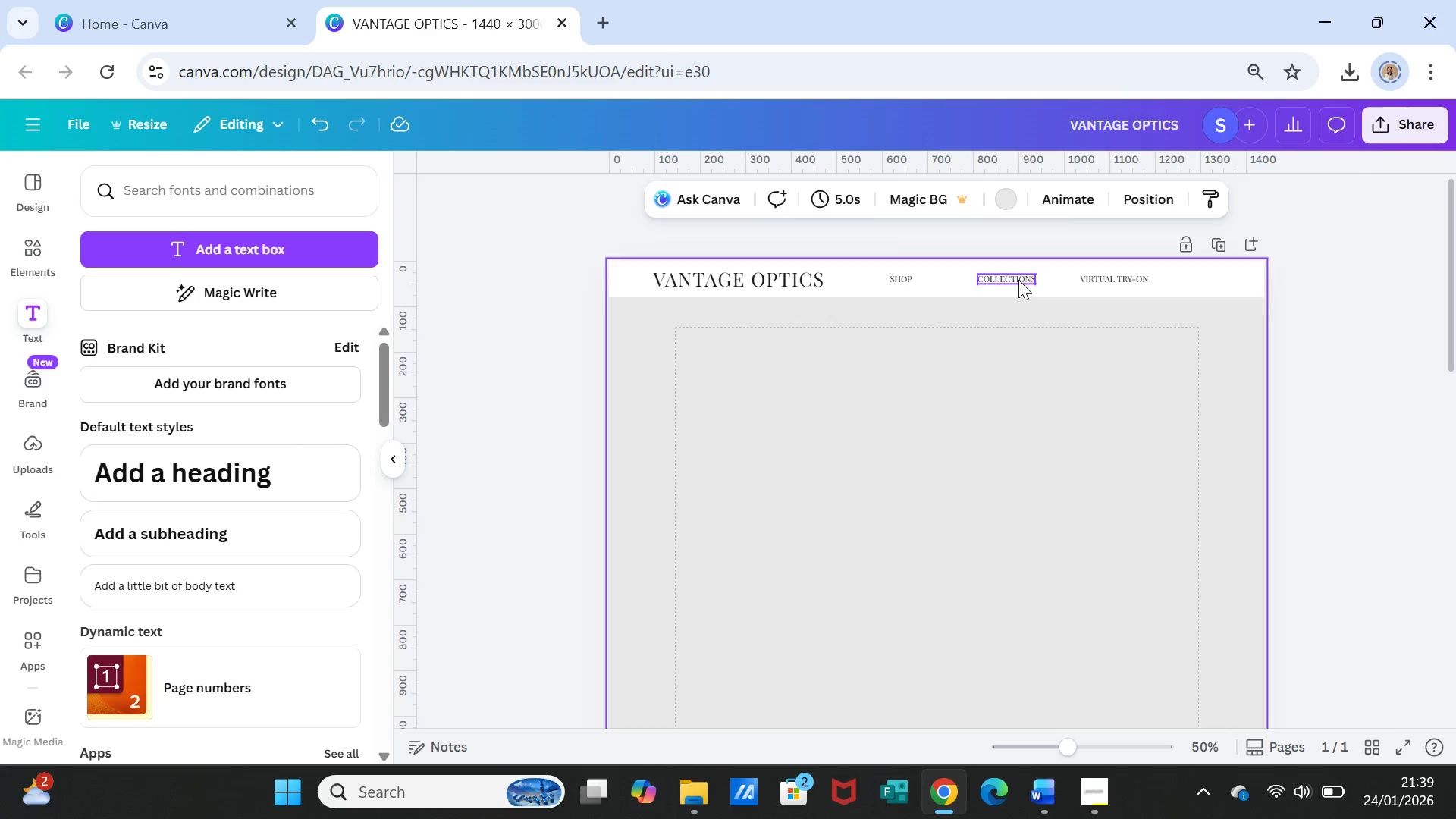 
left_click([1018, 280])
 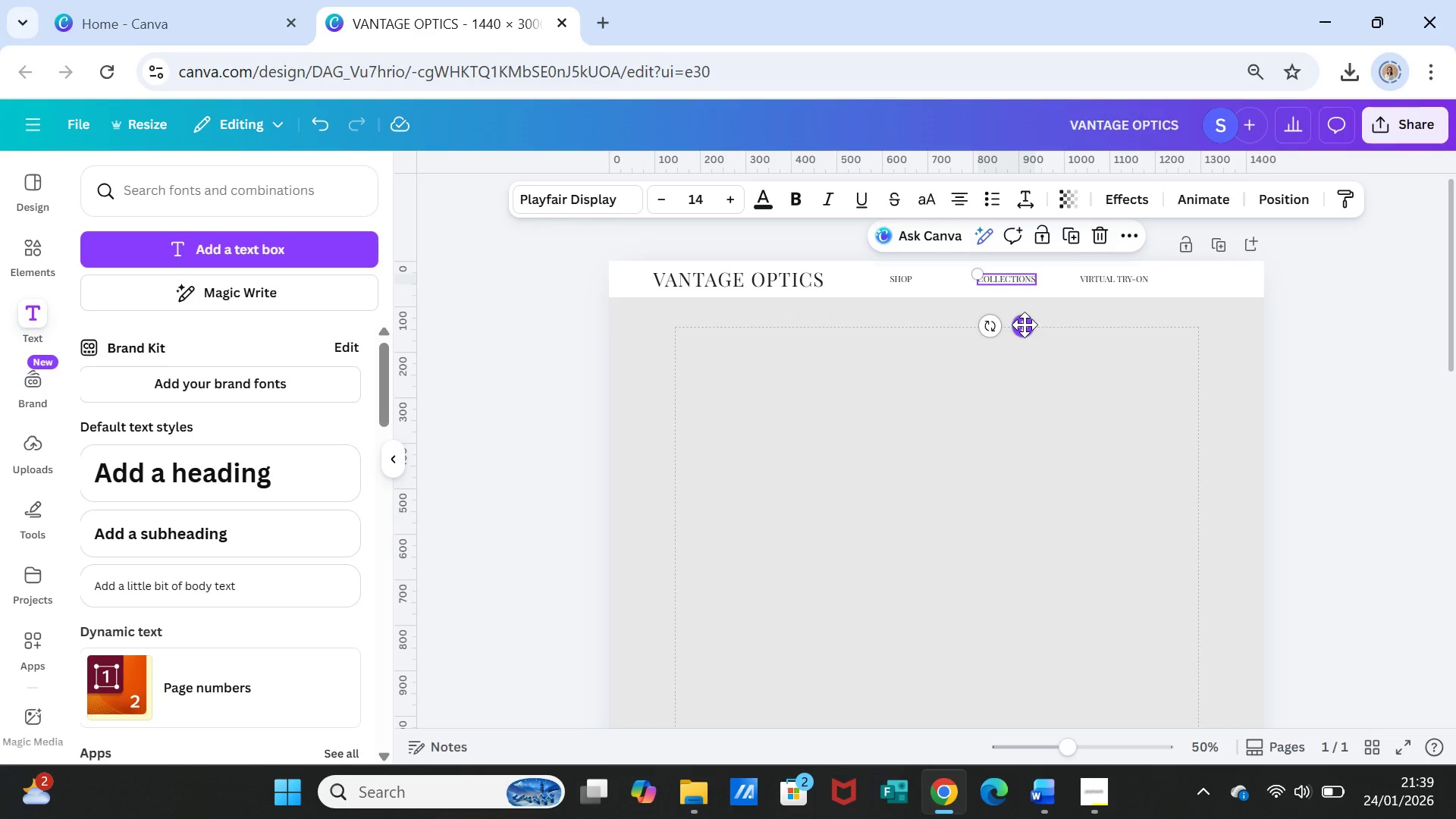 
left_click_drag(start_coordinate=[1025, 325], to_coordinate=[1029, 325])
 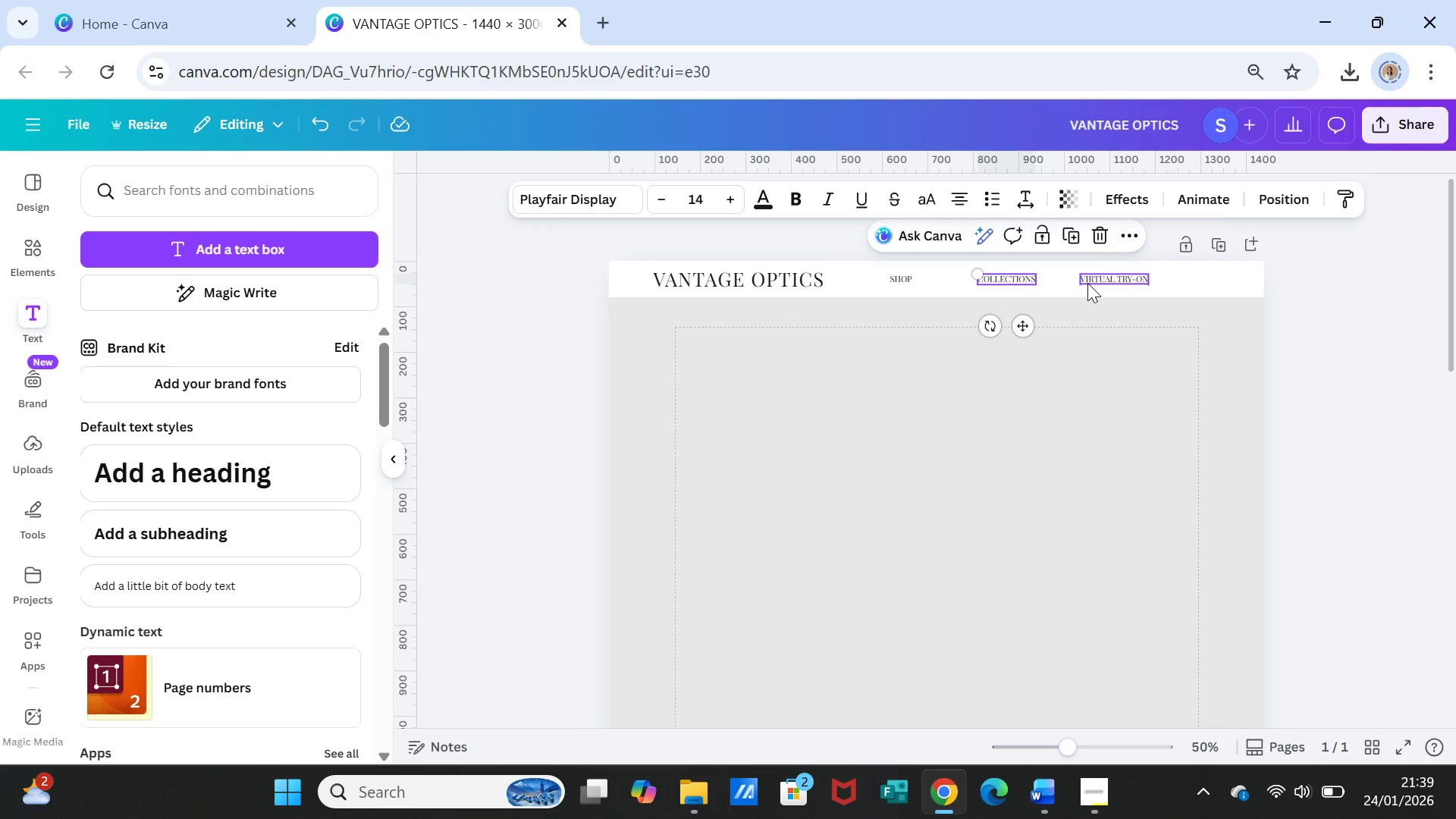 
left_click([1088, 283])
 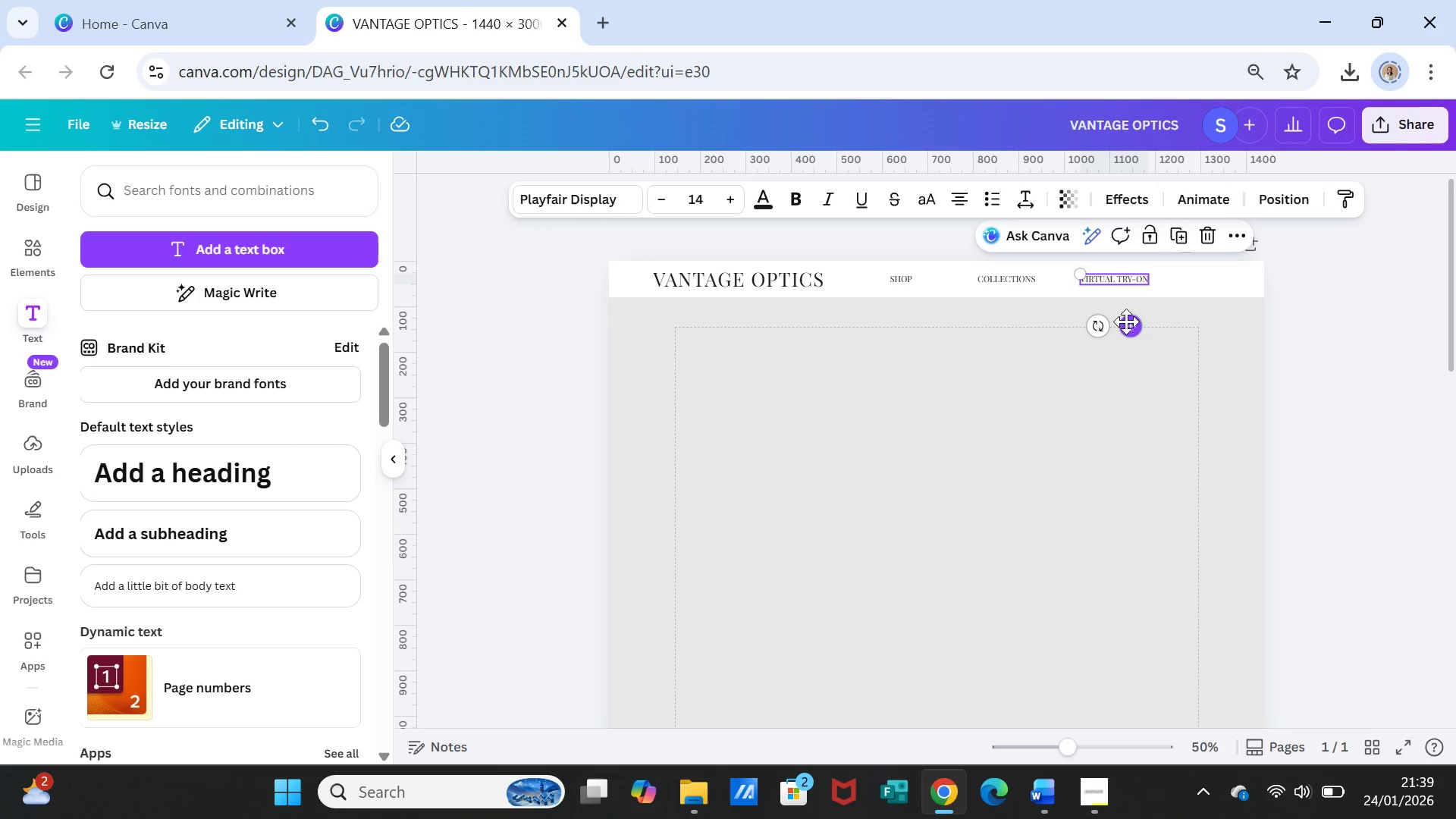 
left_click_drag(start_coordinate=[1126, 322], to_coordinate=[1122, 322])
 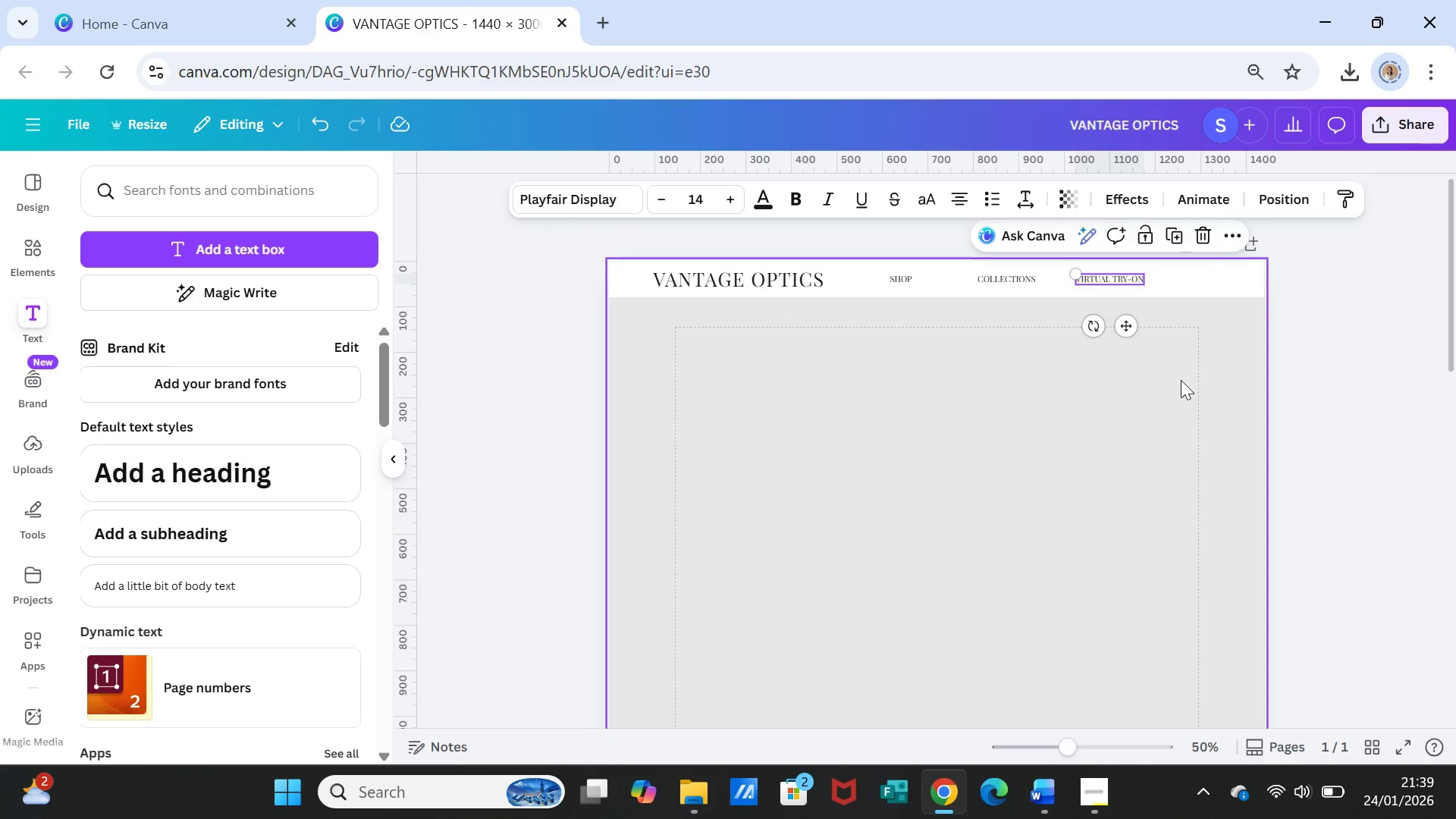 
left_click([1181, 380])
 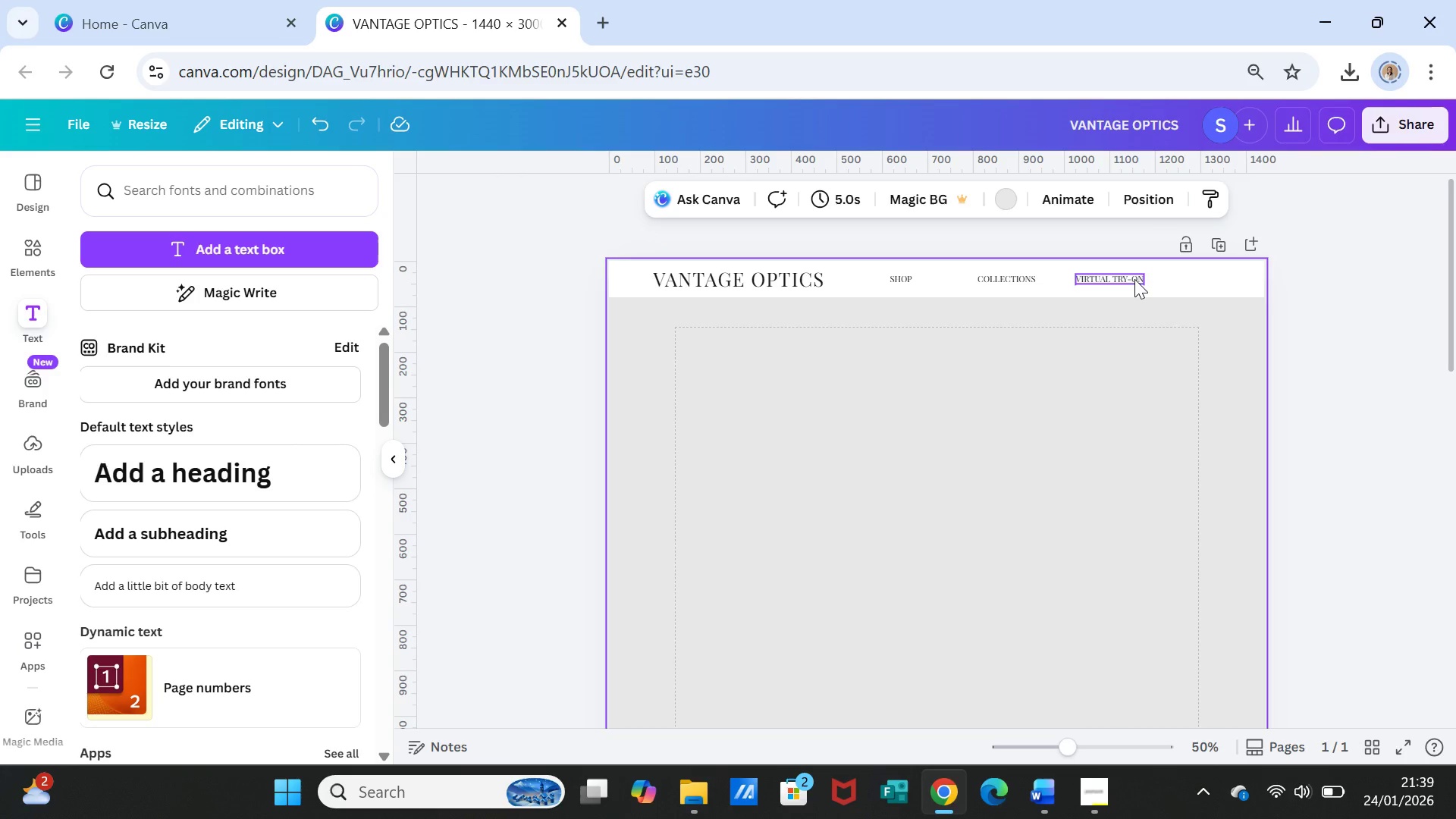 
left_click([1134, 279])
 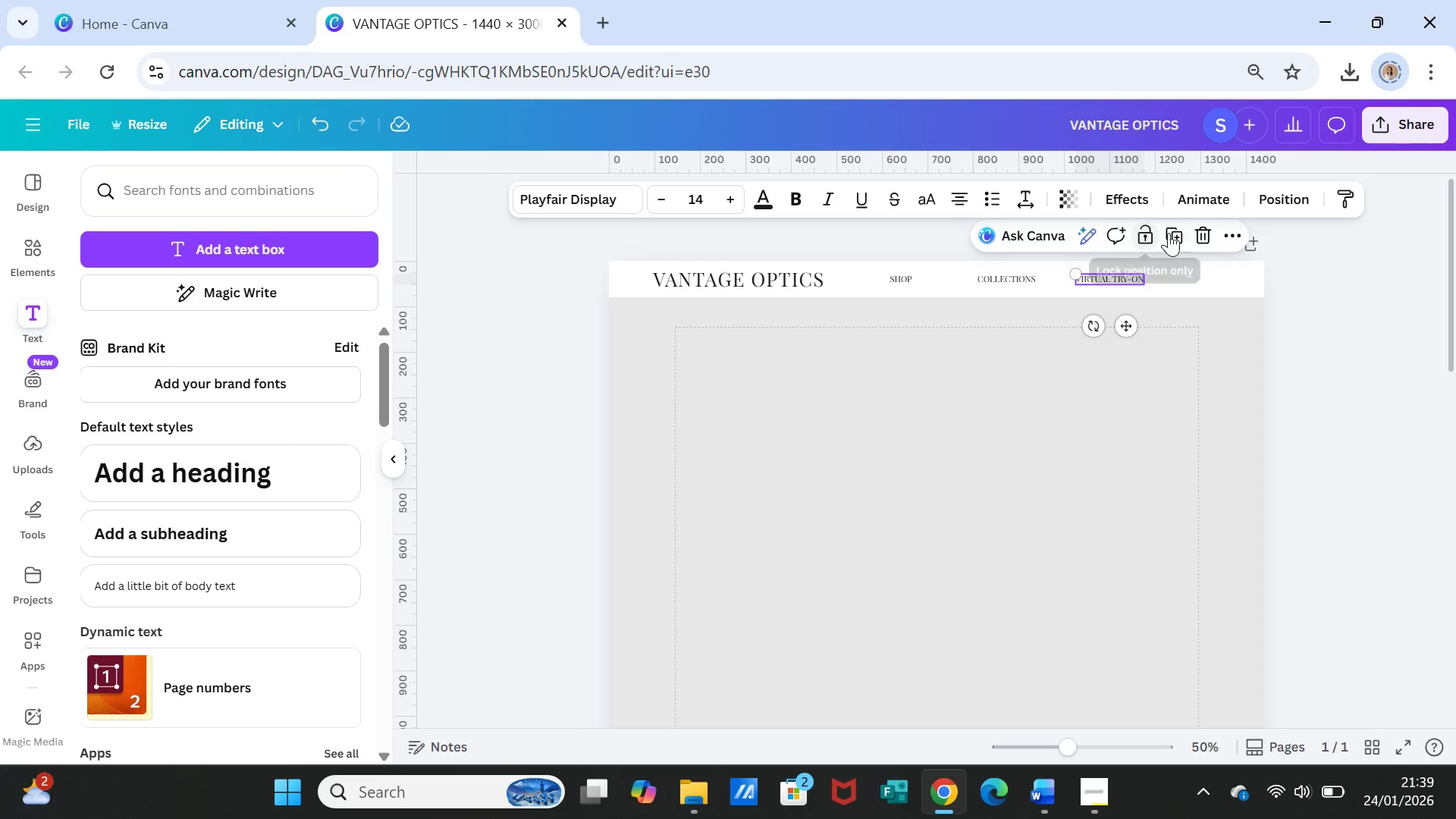 
left_click([1176, 232])
 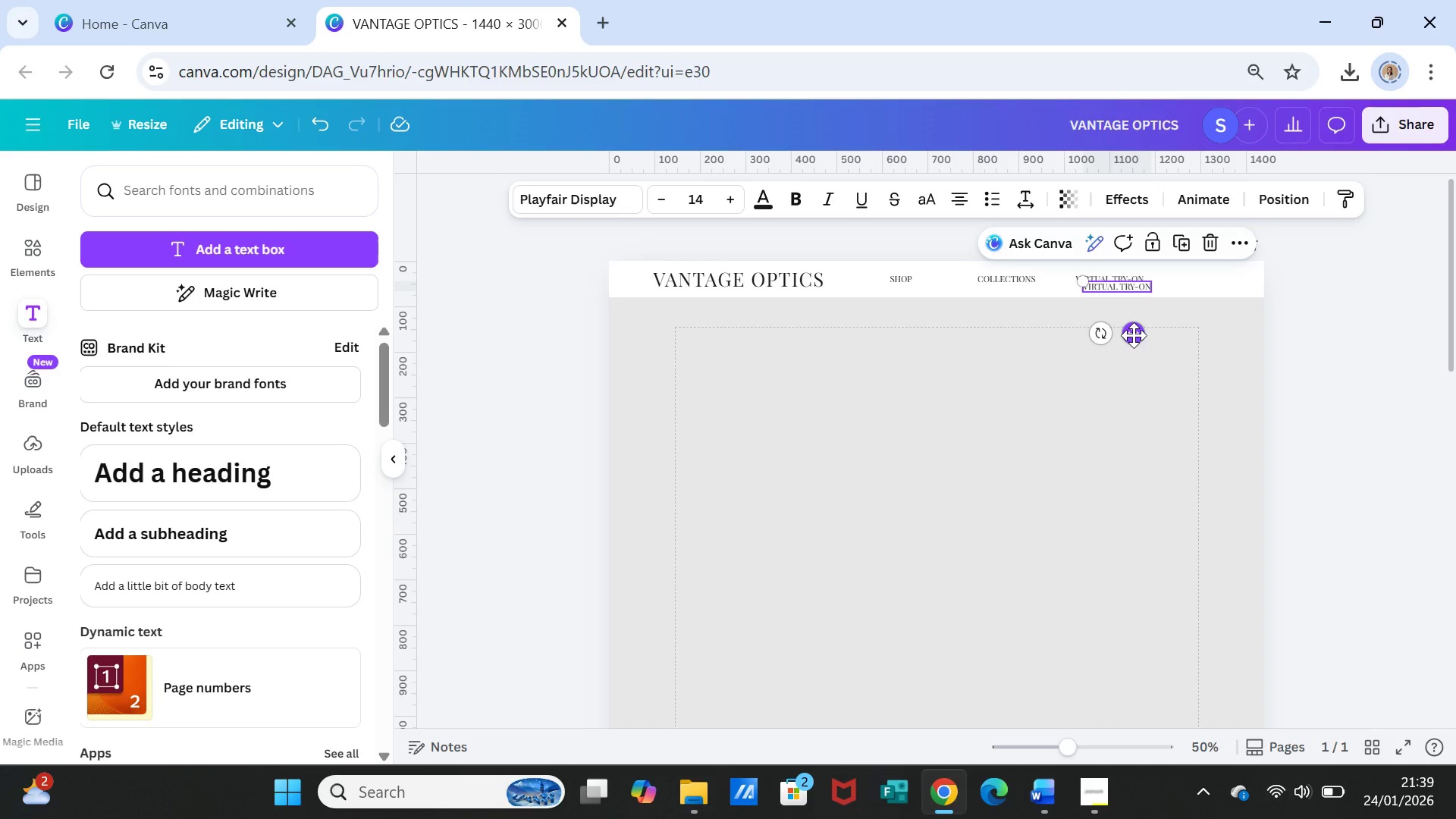 
left_click_drag(start_coordinate=[1134, 335], to_coordinate=[1222, 328])
 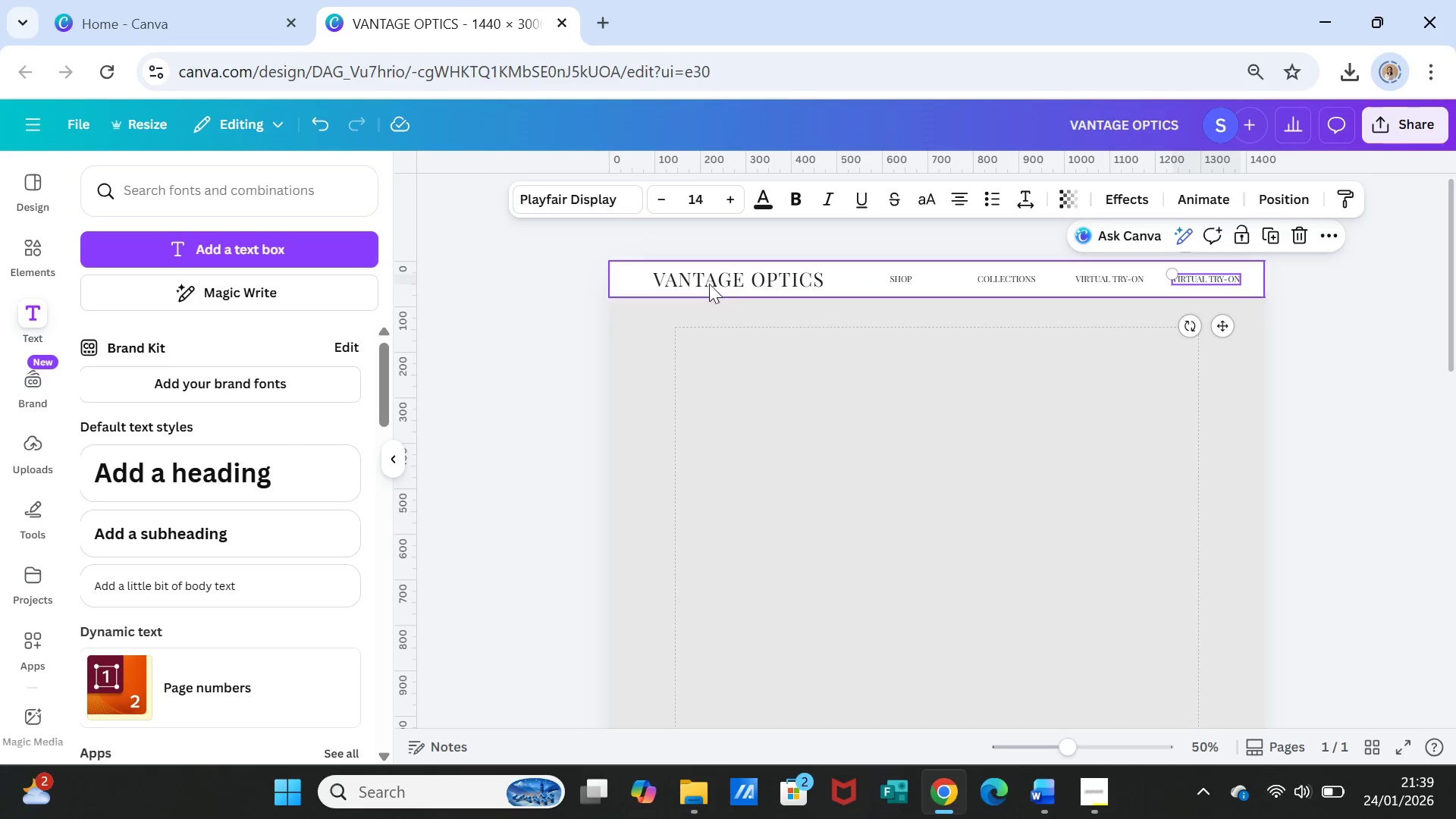 
left_click([713, 279])
 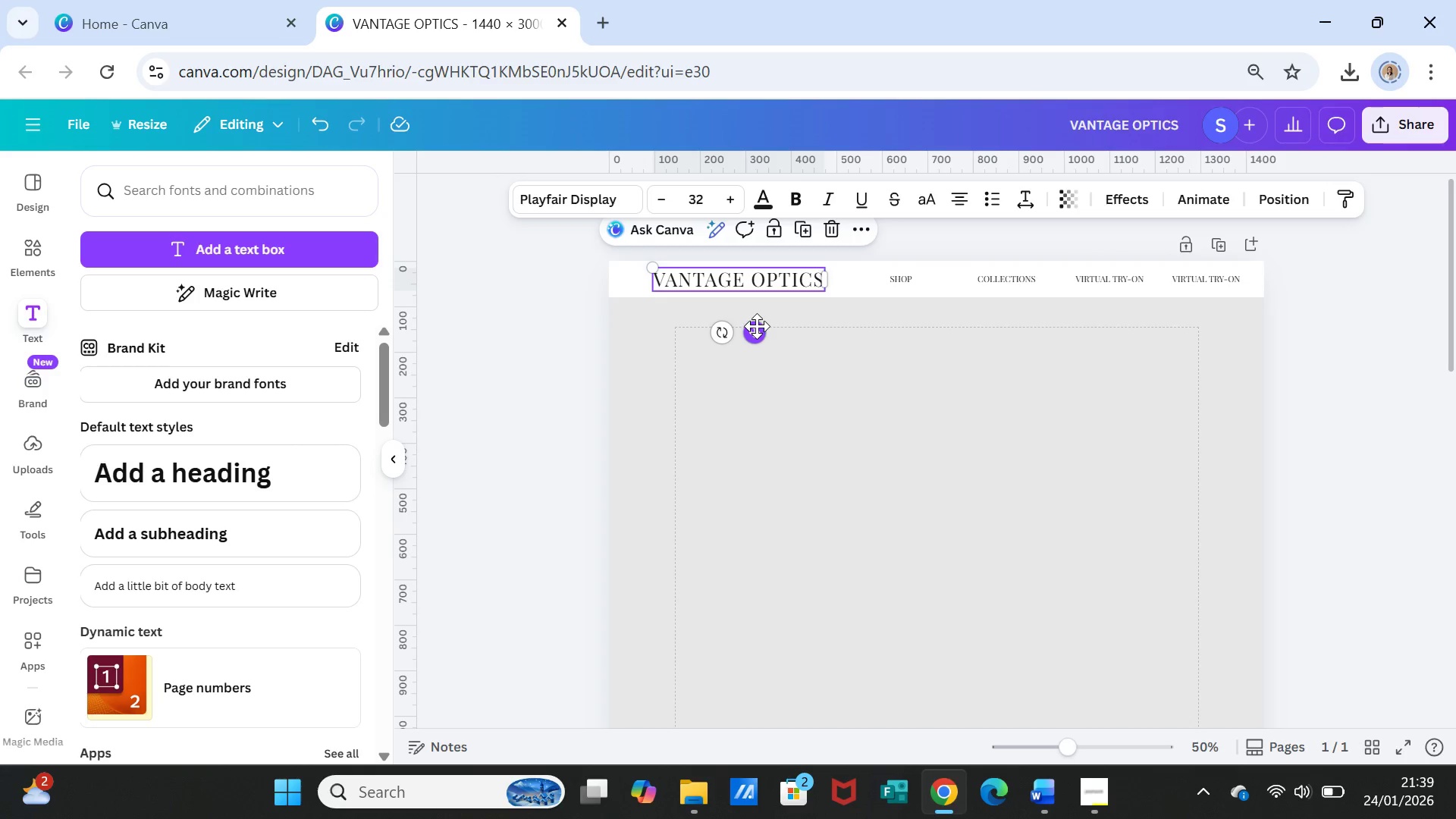 
left_click_drag(start_coordinate=[757, 326], to_coordinate=[745, 325])
 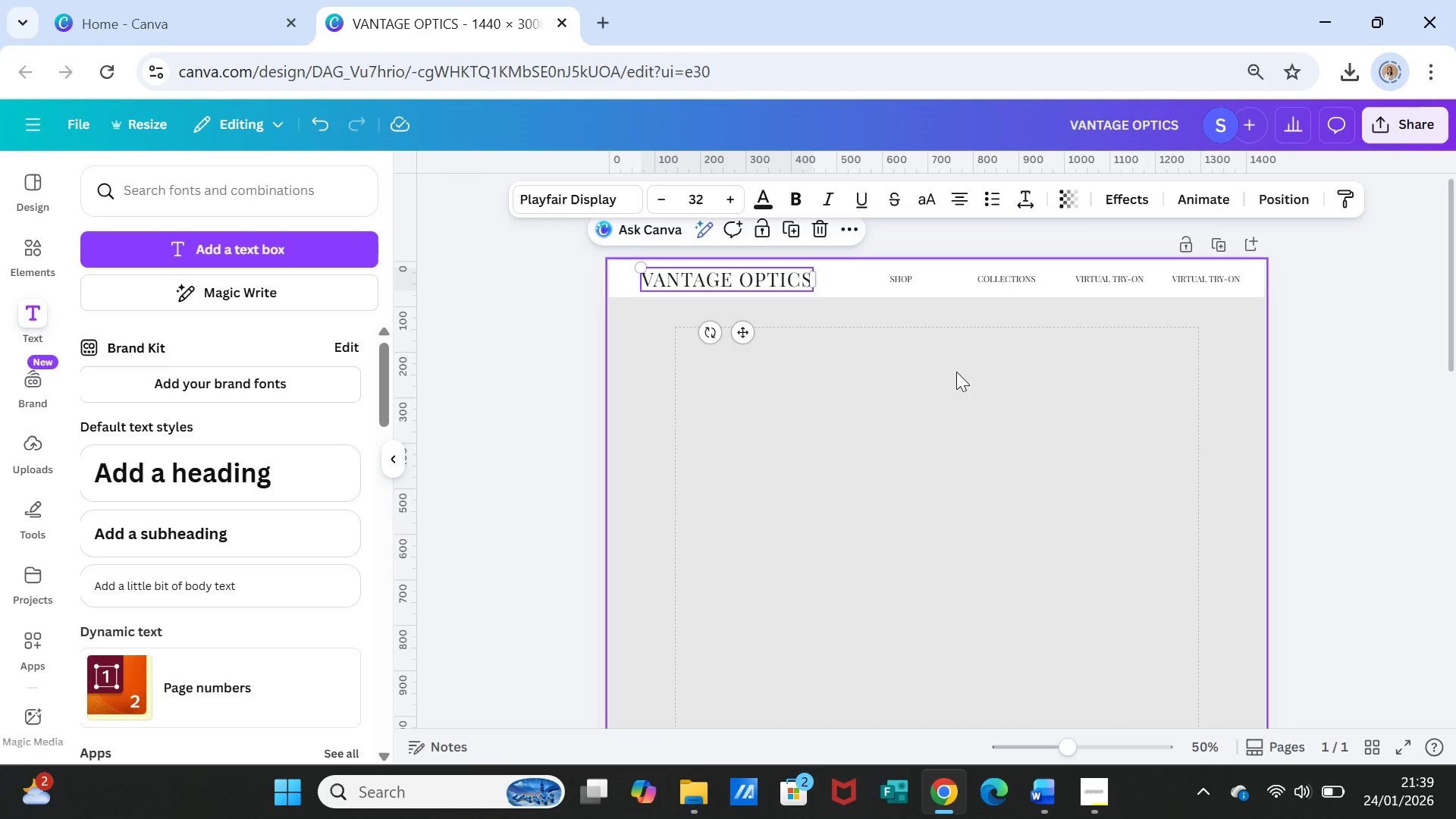 
left_click([956, 372])
 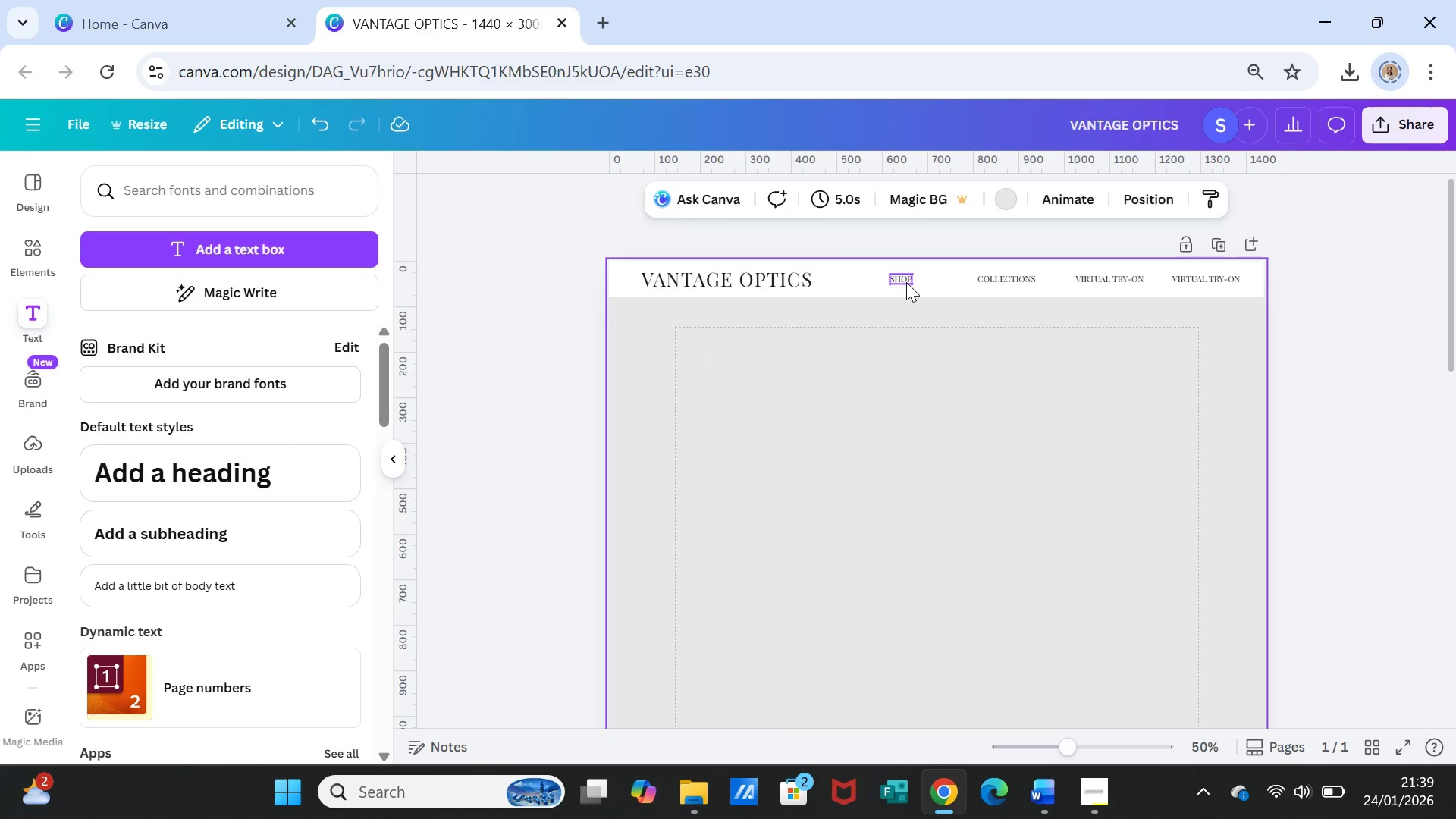 
left_click([906, 282])
 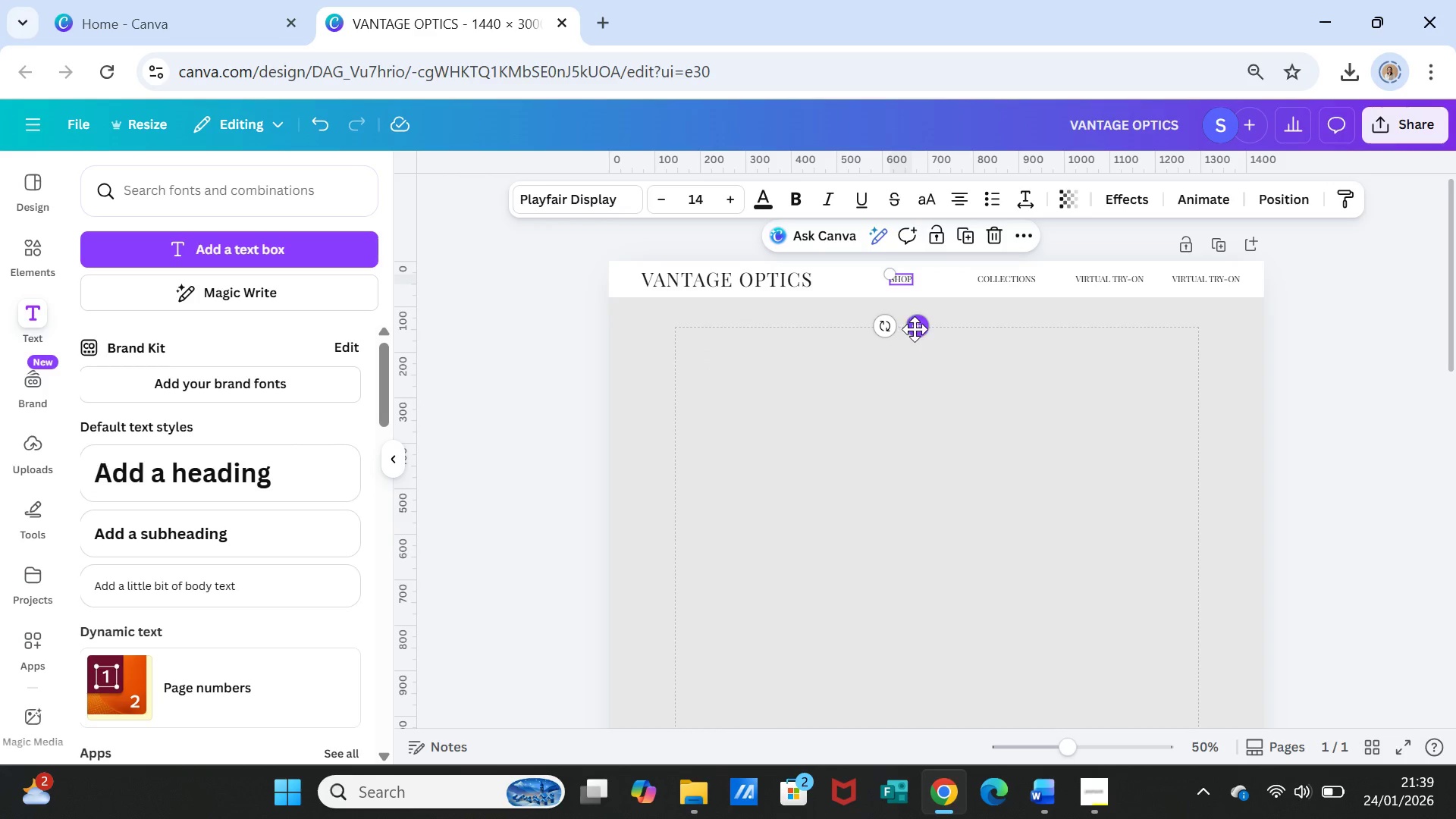 
left_click_drag(start_coordinate=[915, 329], to_coordinate=[907, 329])
 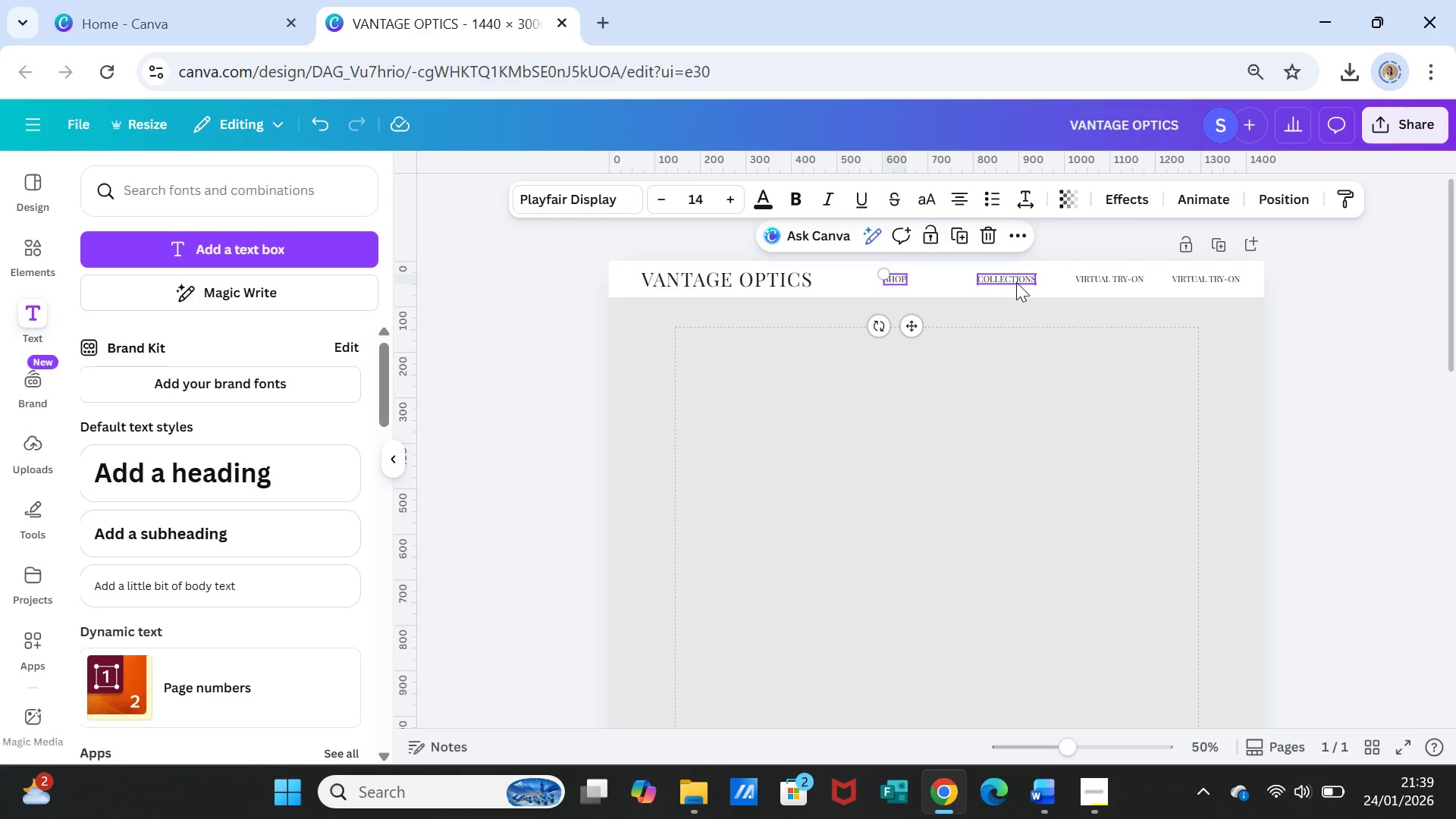 
left_click([1016, 282])
 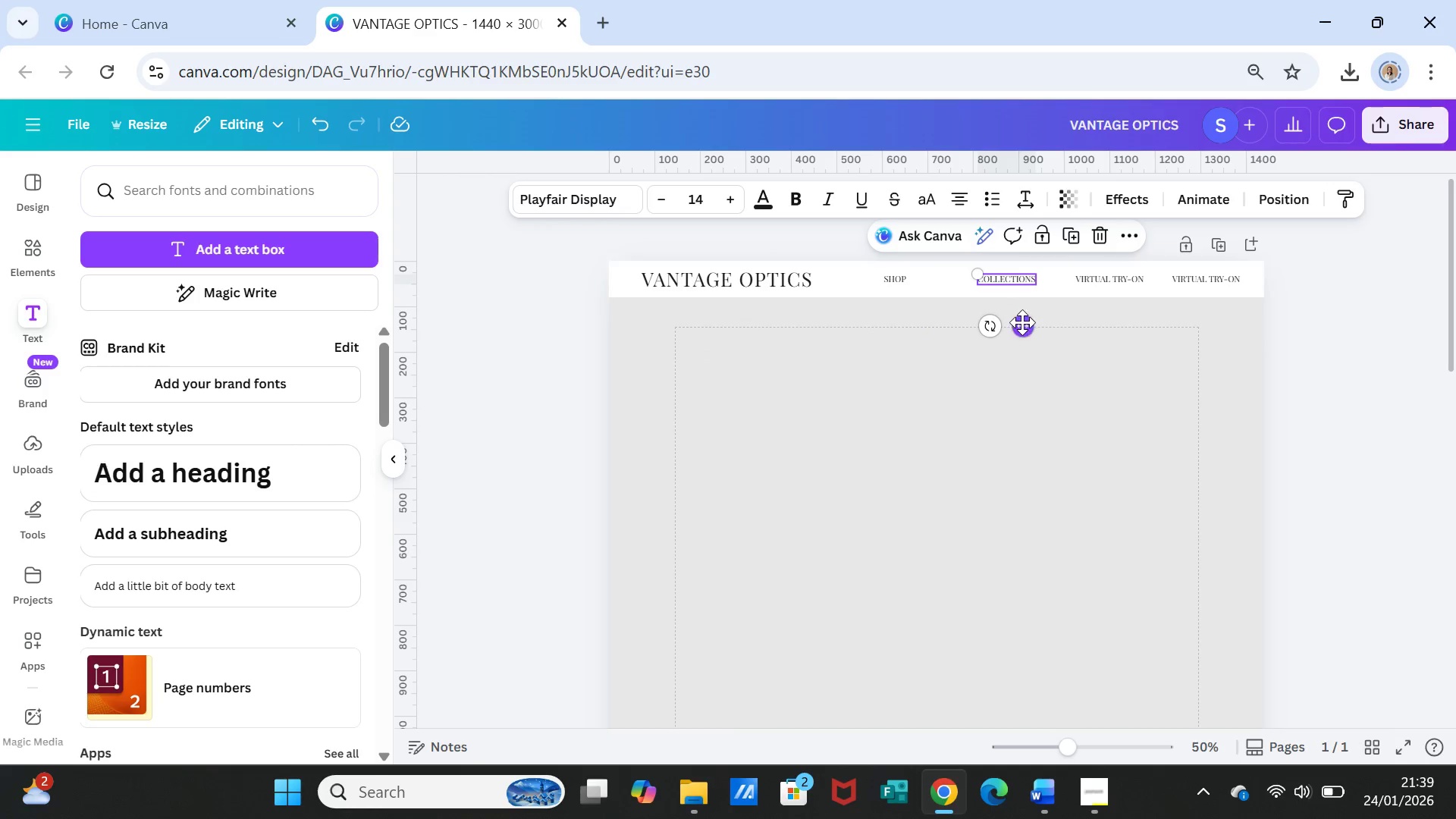 
left_click_drag(start_coordinate=[1022, 322], to_coordinate=[1018, 322])
 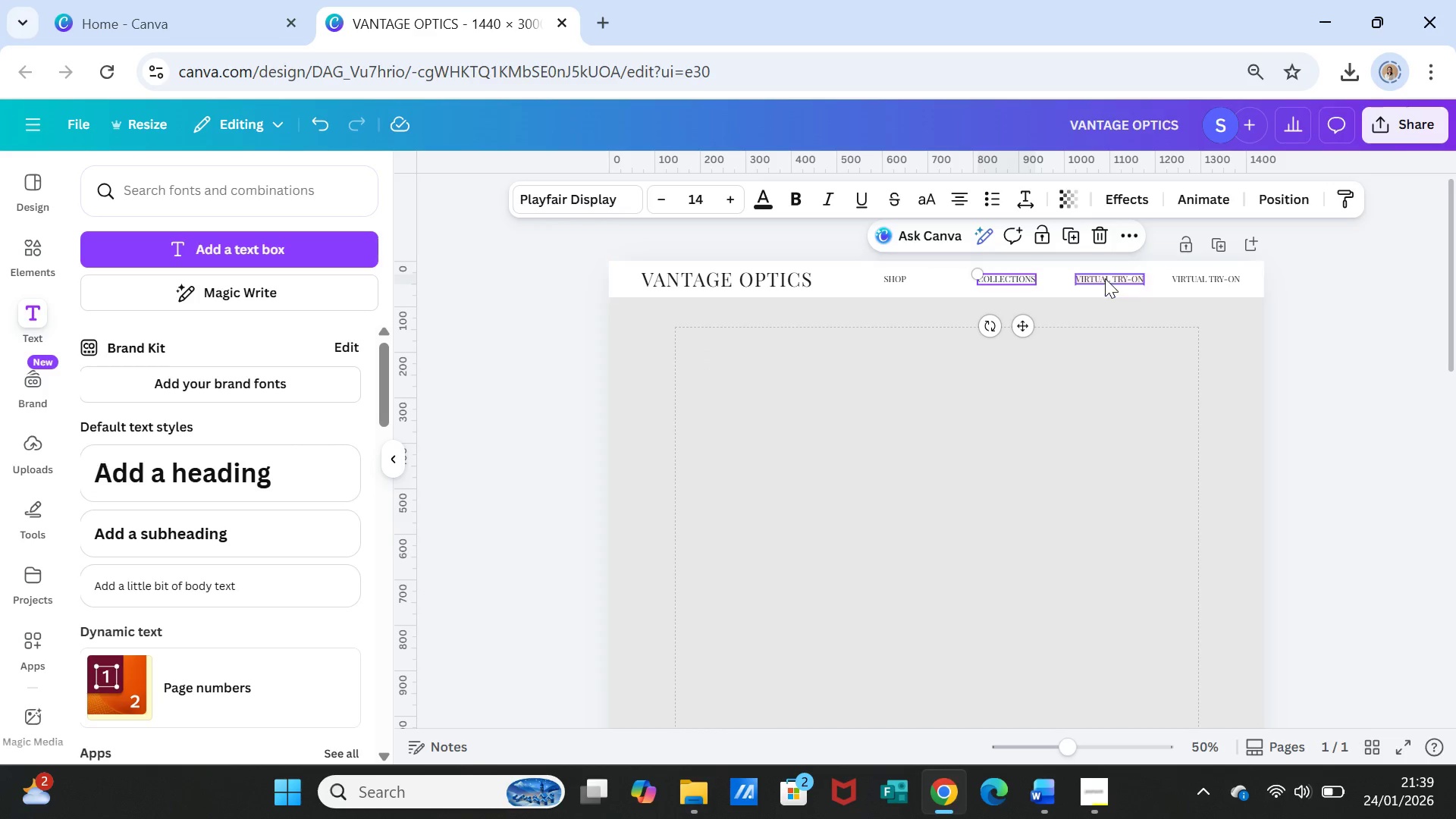 
left_click([1106, 276])
 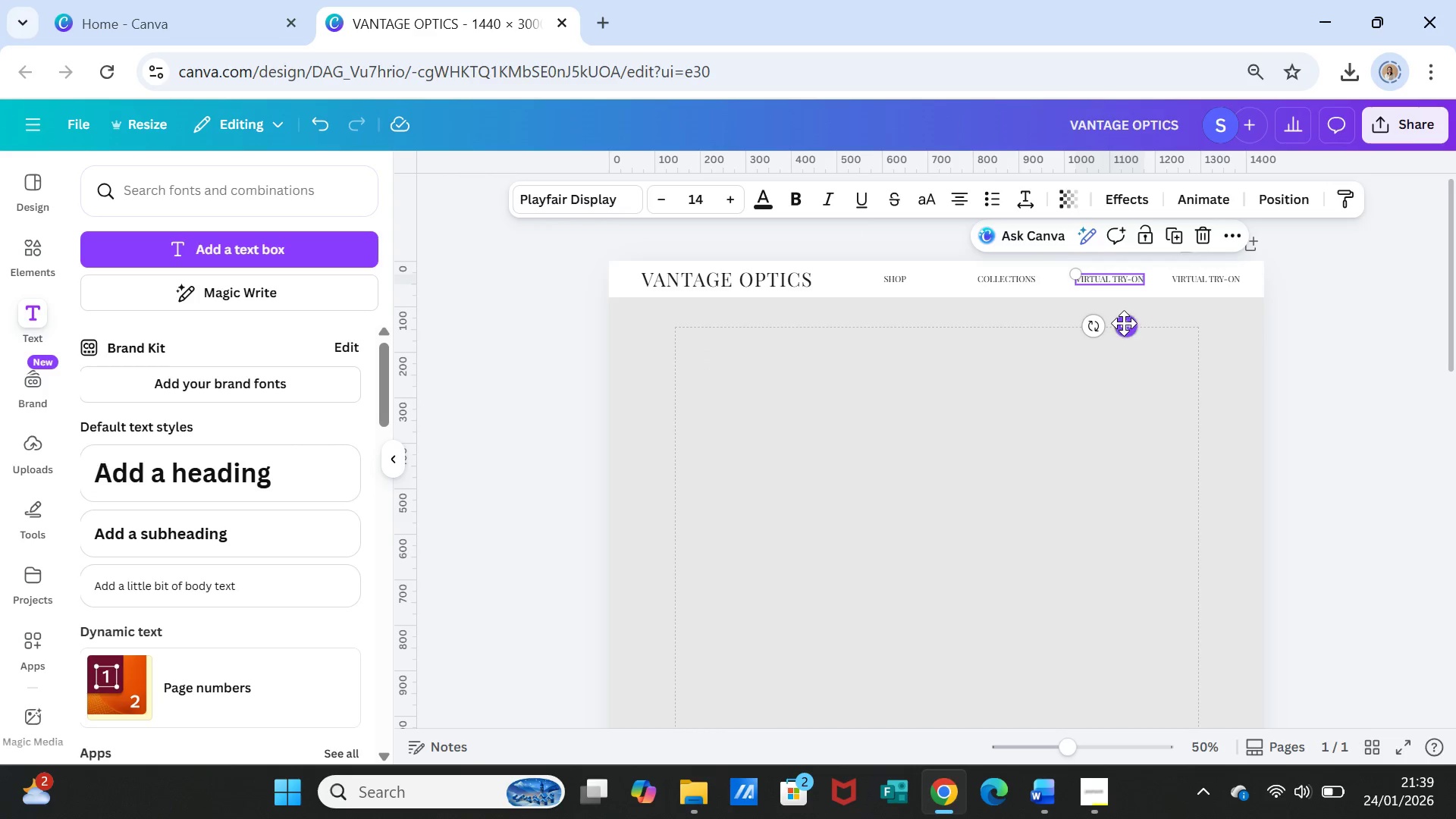 
left_click_drag(start_coordinate=[1125, 324], to_coordinate=[1117, 324])
 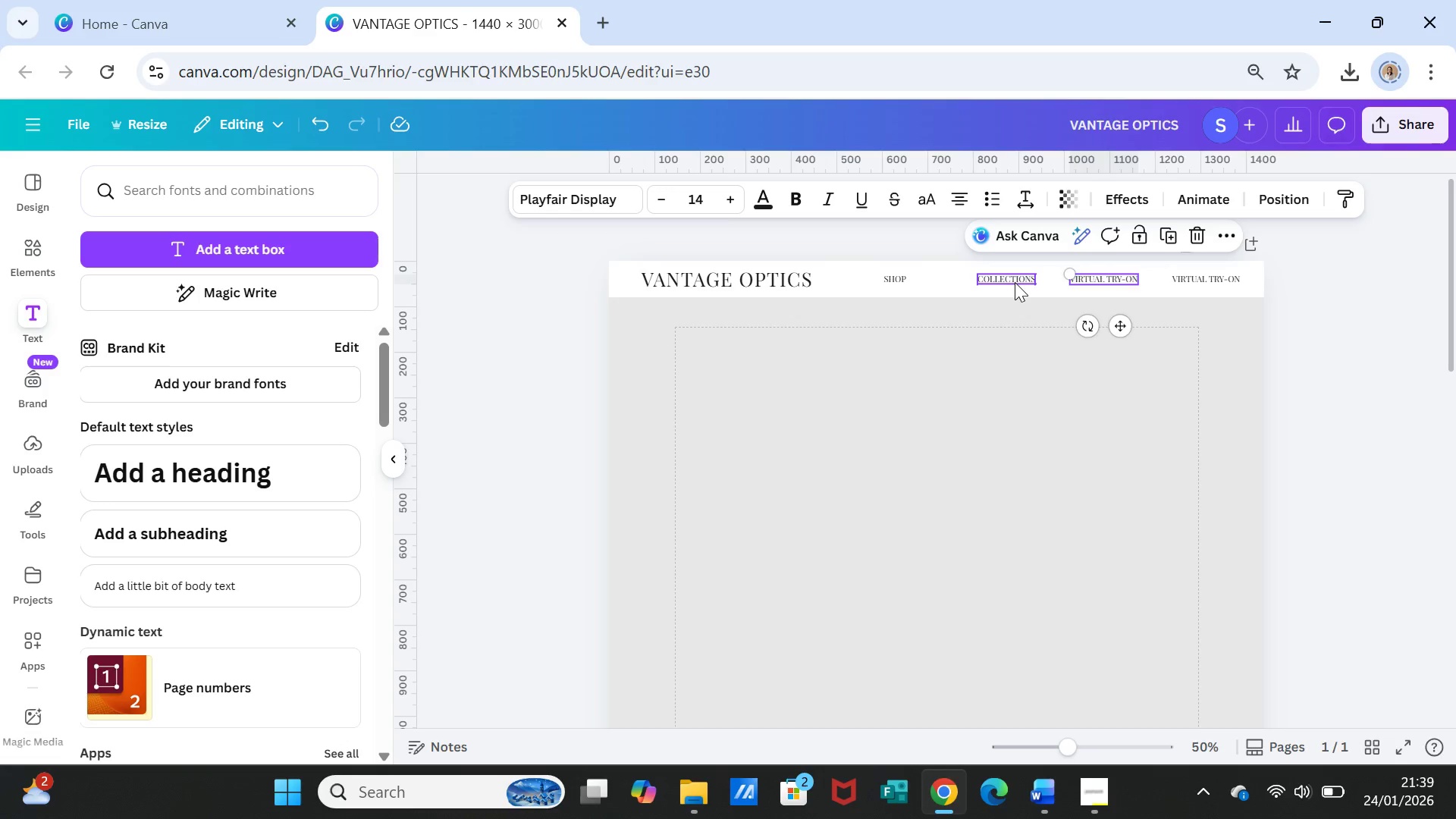 
left_click([1015, 282])
 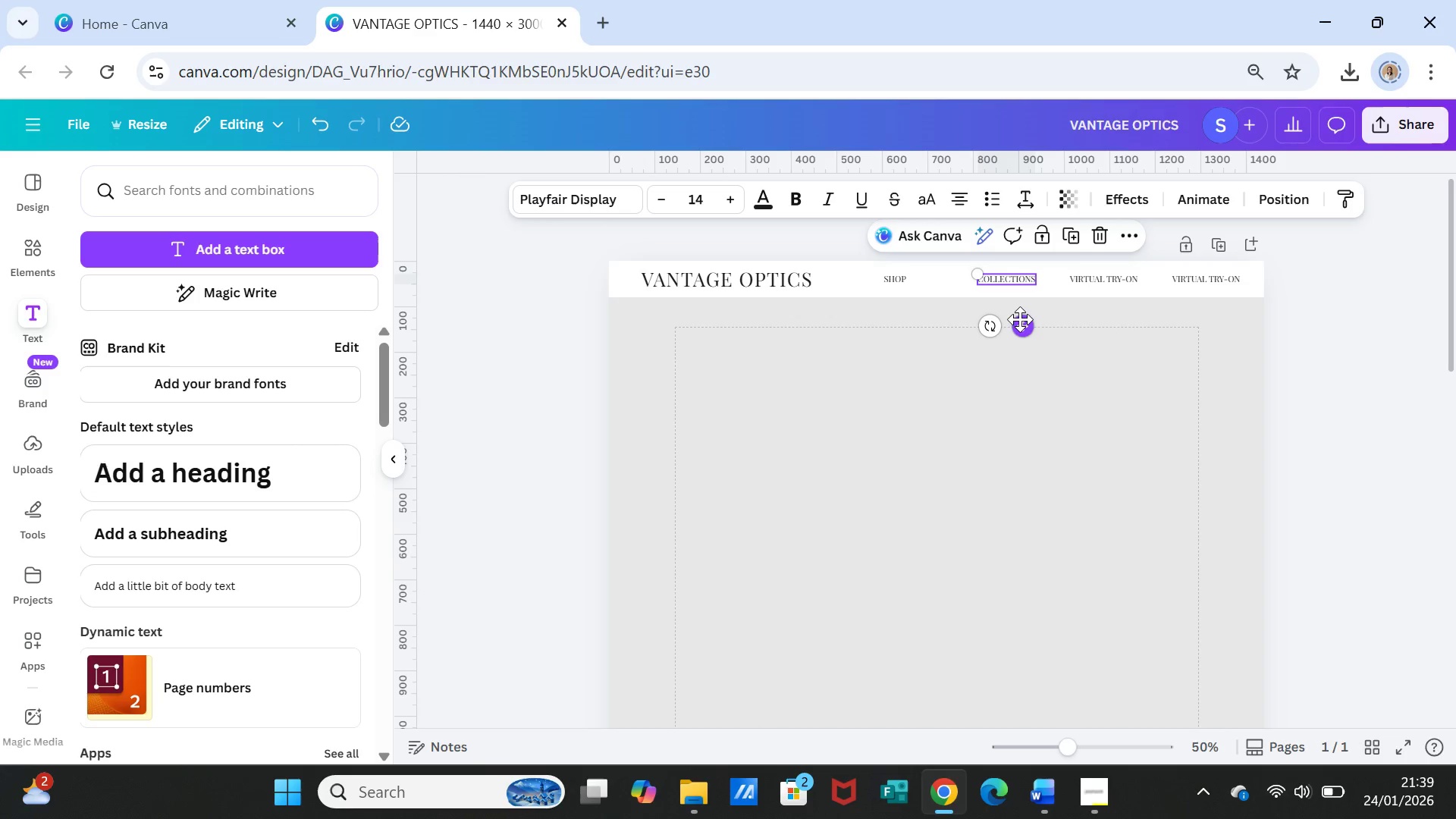 
left_click_drag(start_coordinate=[1020, 319], to_coordinate=[1006, 320])
 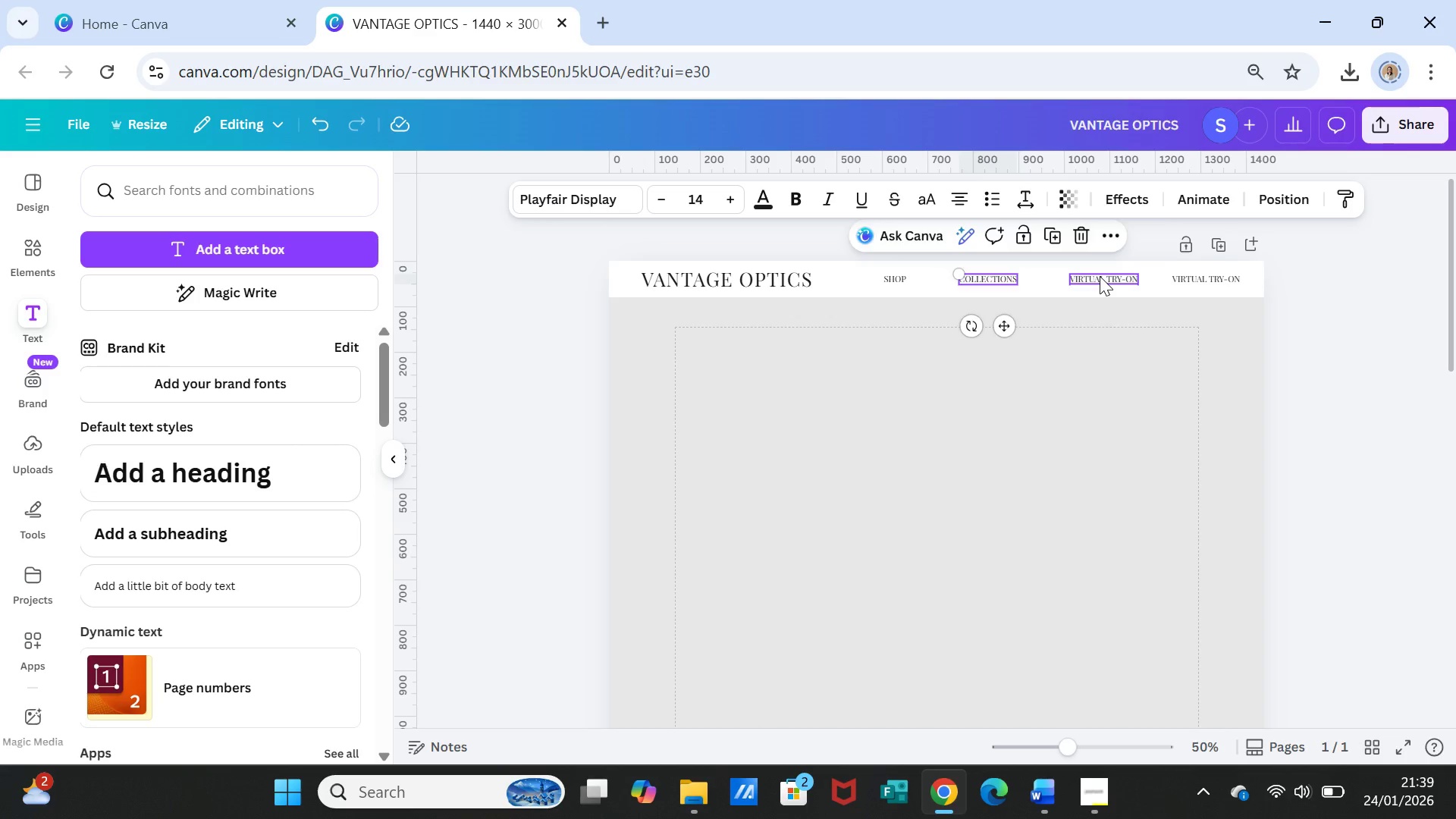 
left_click([1100, 276])
 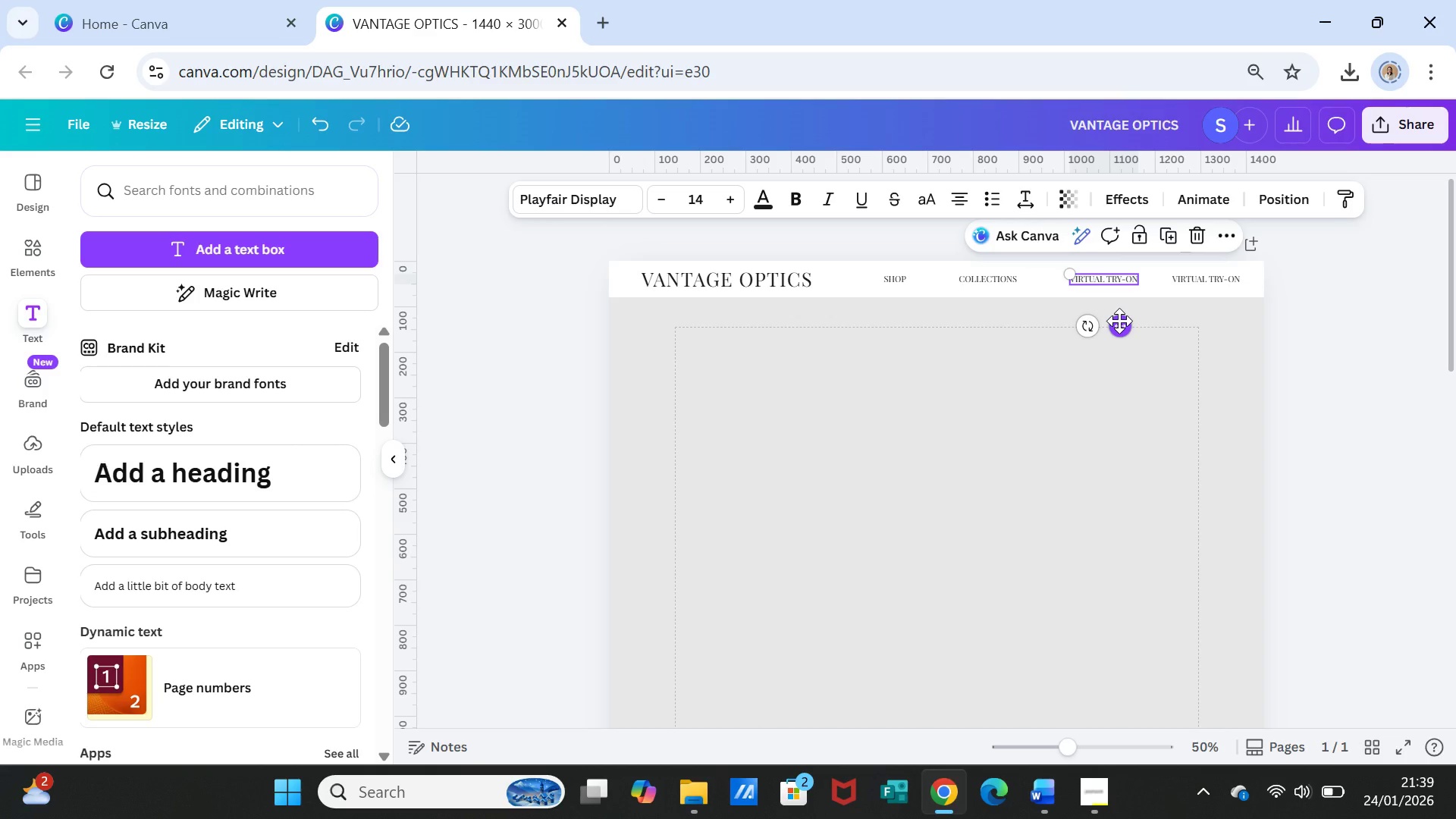 
left_click_drag(start_coordinate=[1119, 321], to_coordinate=[1115, 322])
 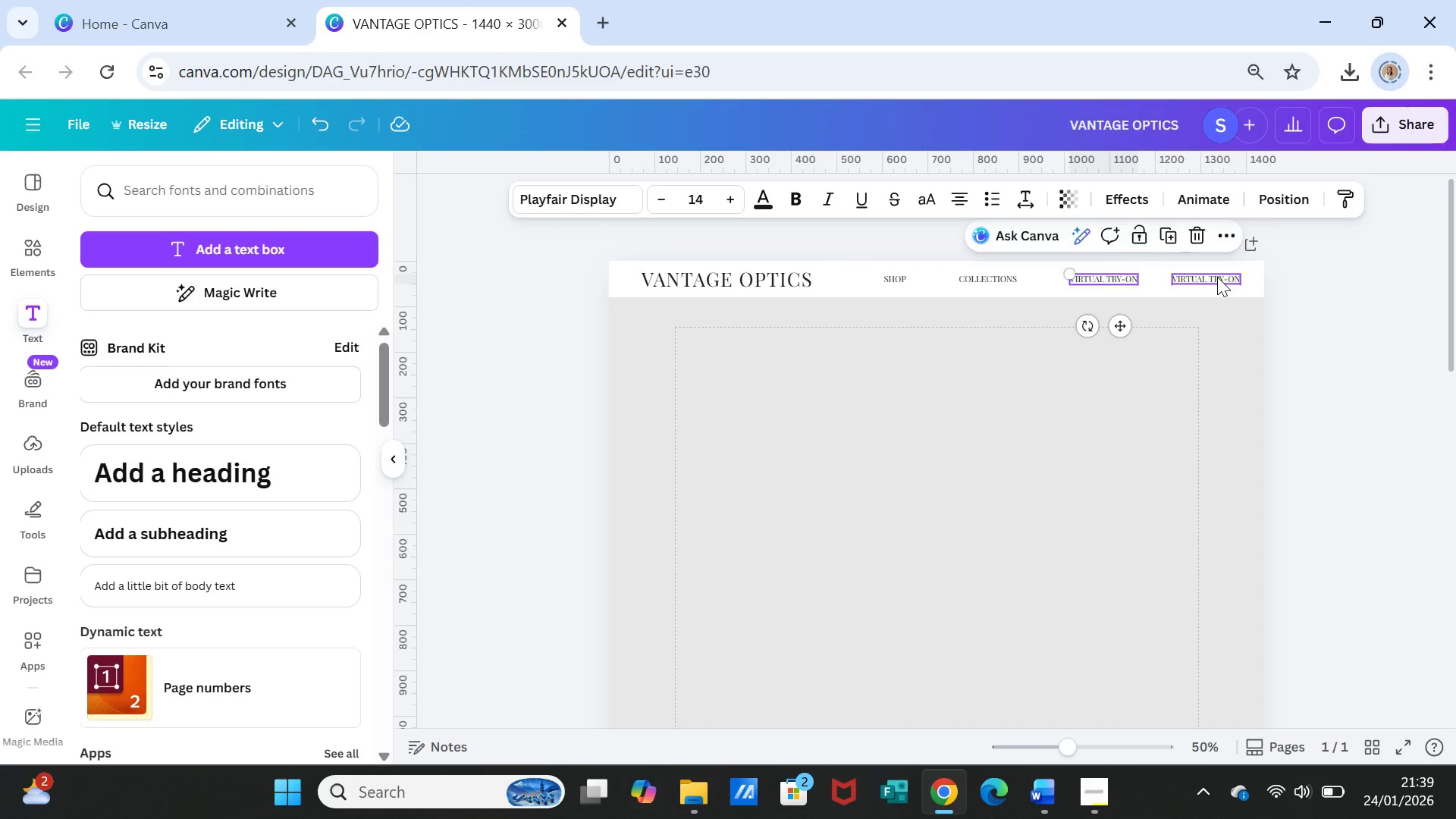 
double_click([1217, 277])
 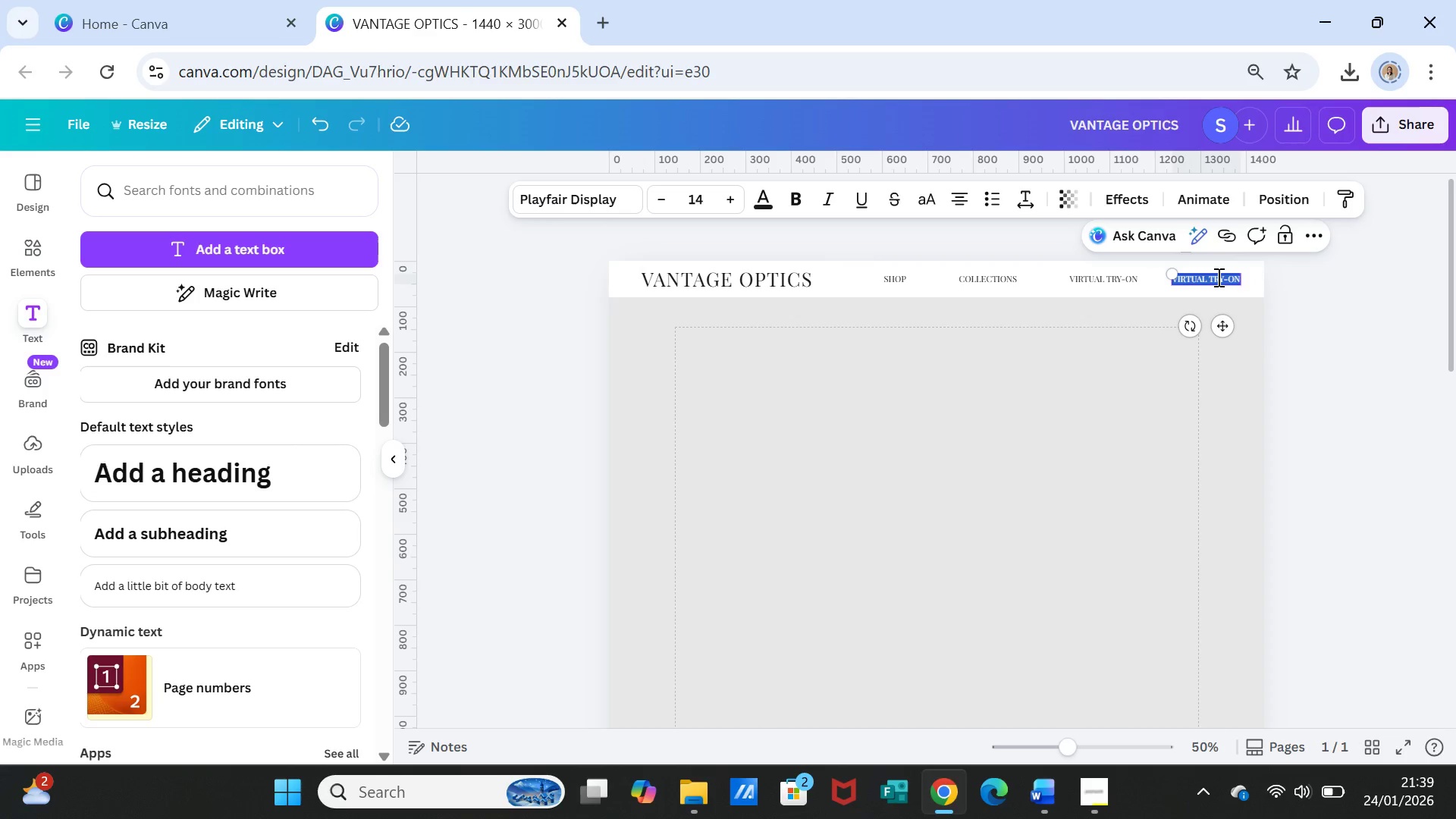 
triple_click([1217, 277])
 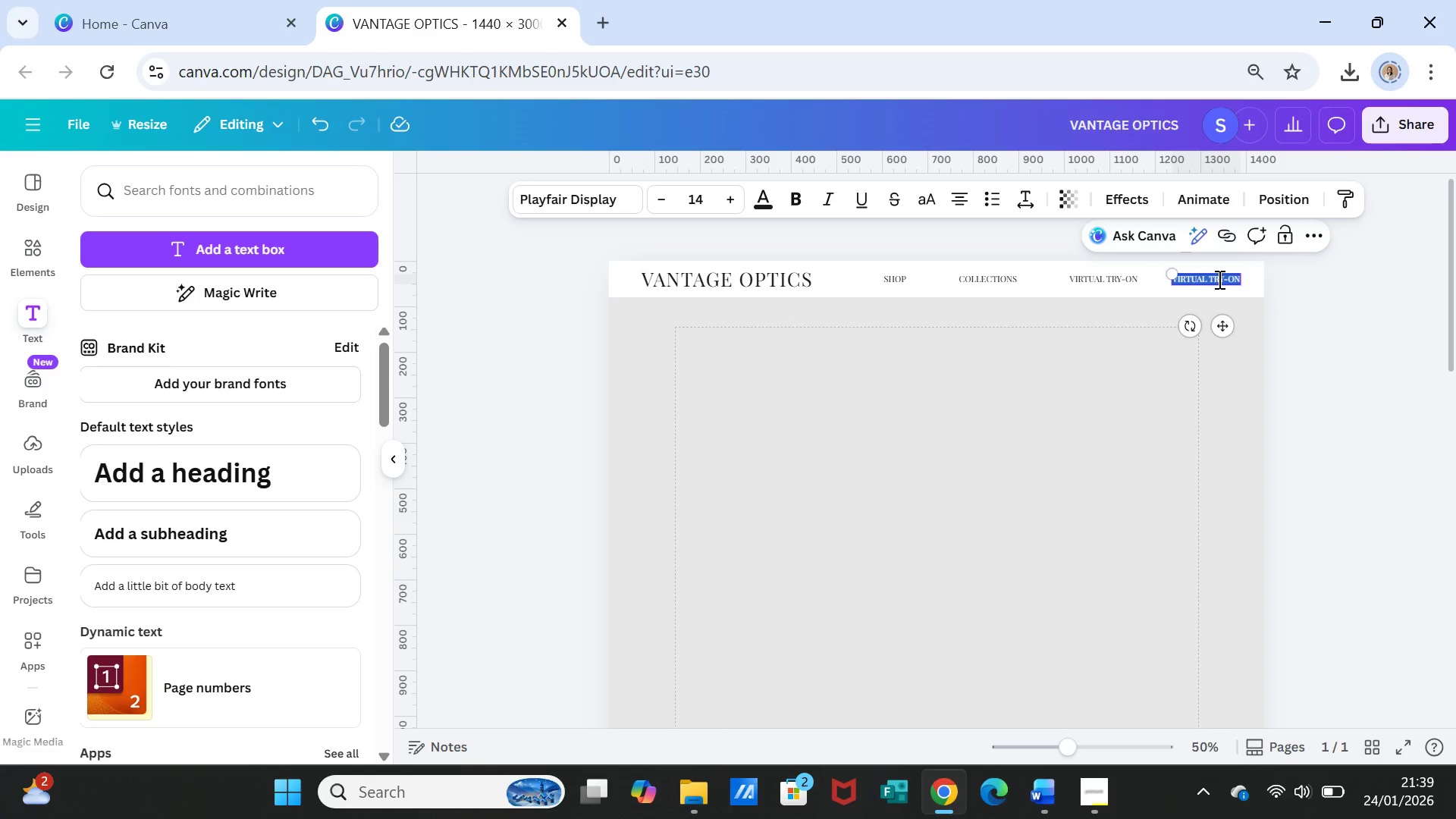 
type(about)
 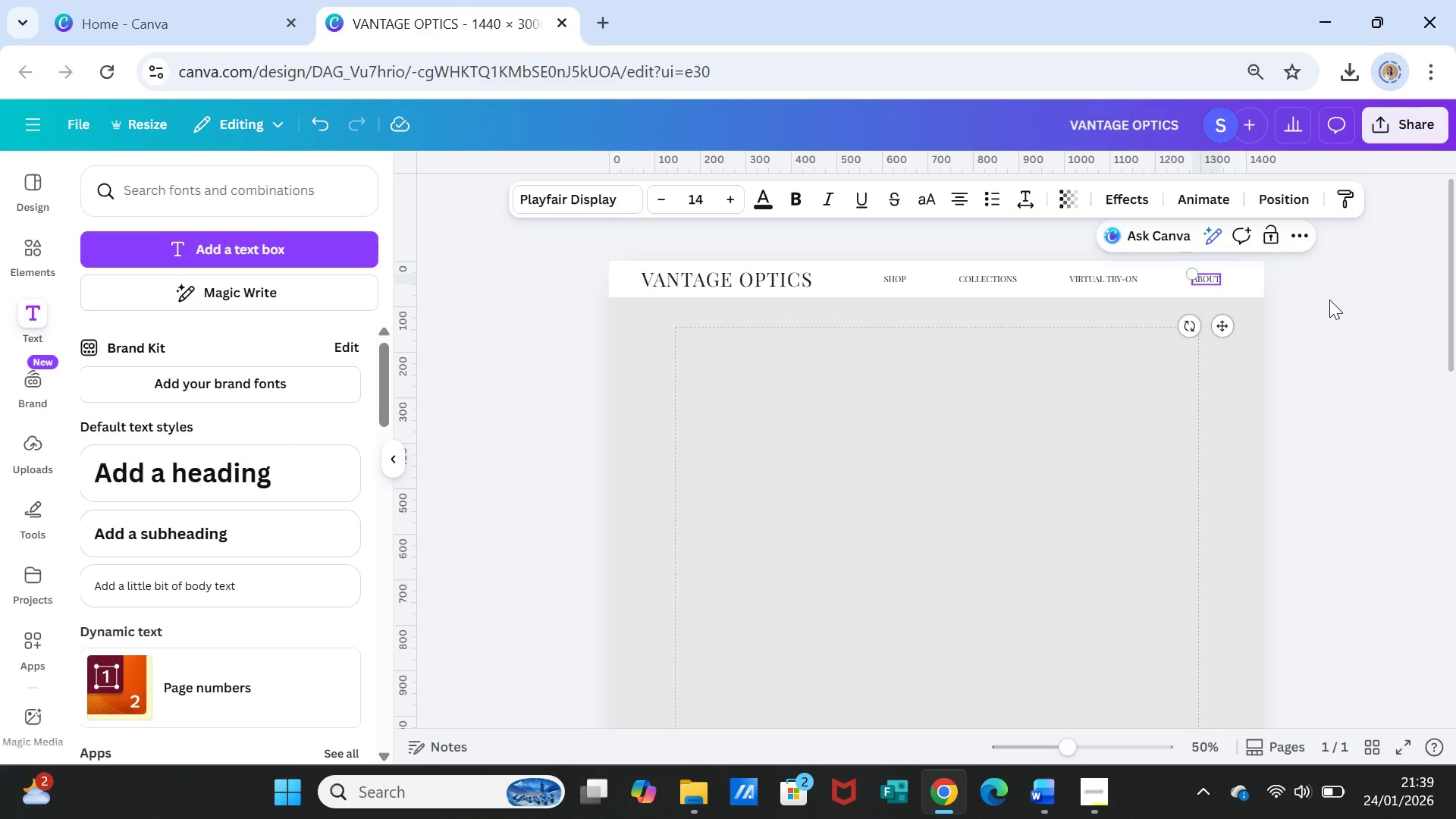 
left_click([1316, 312])
 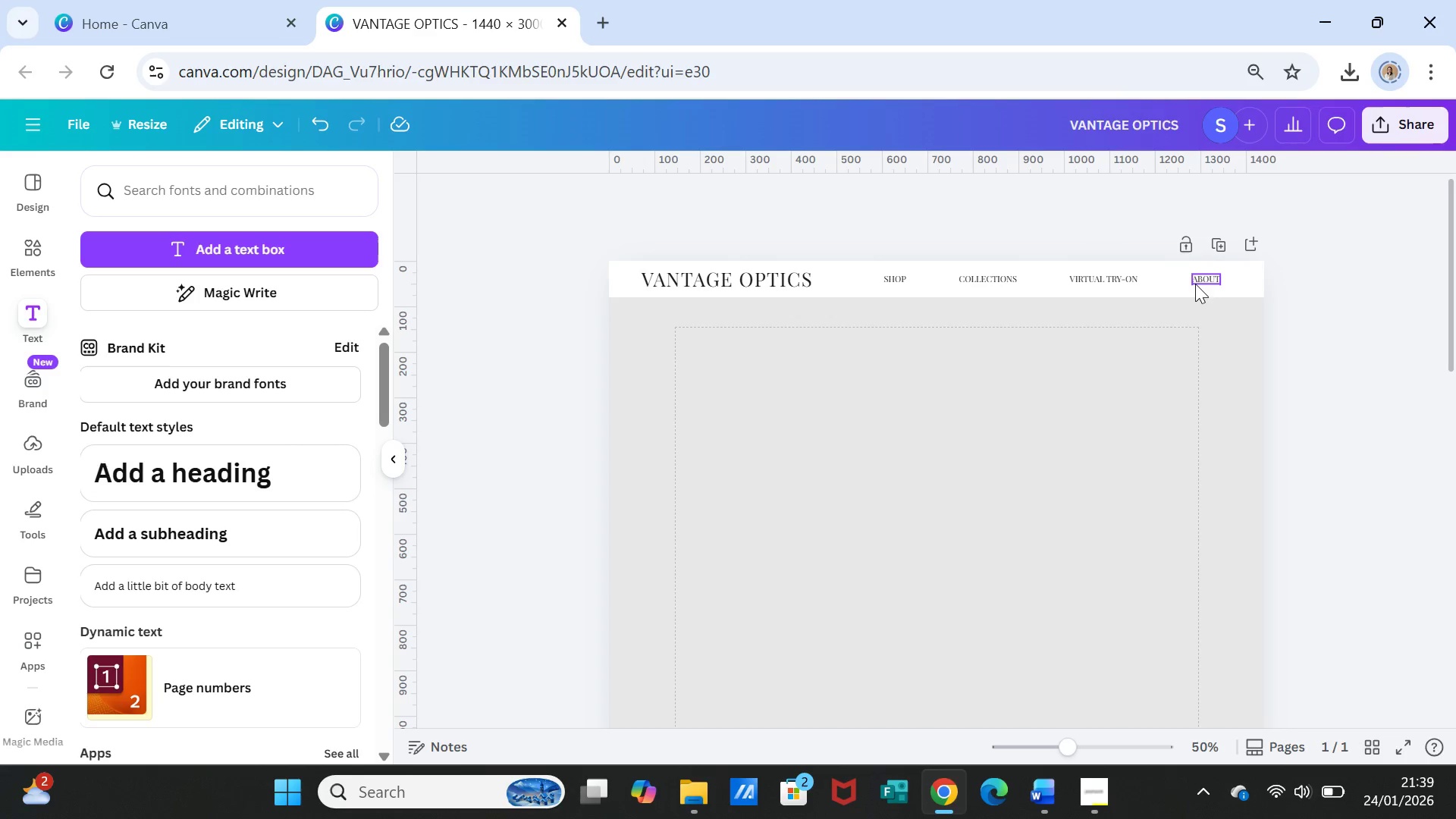 
left_click([1195, 282])
 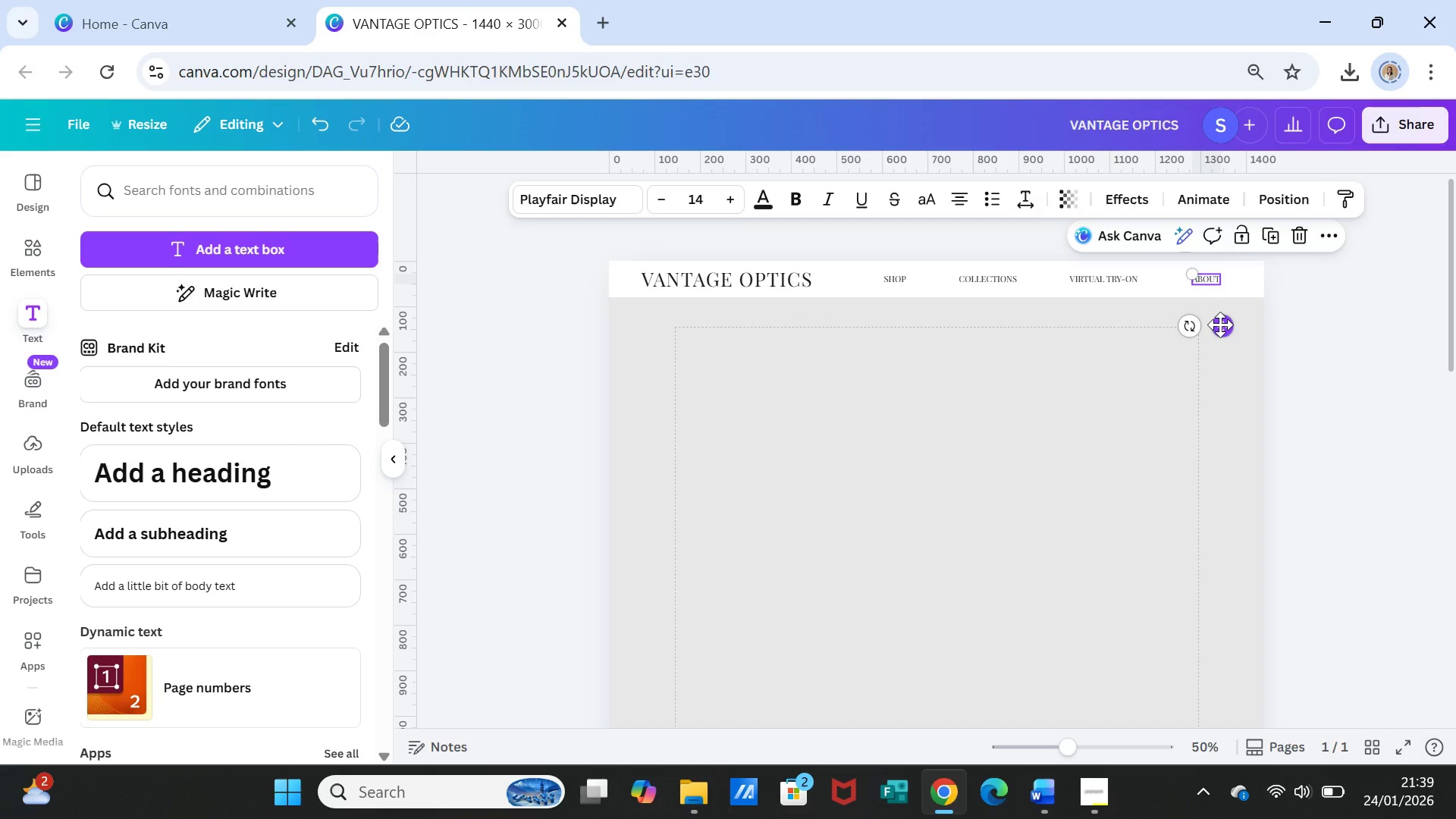 
left_click_drag(start_coordinate=[1220, 325], to_coordinate=[1216, 326])
 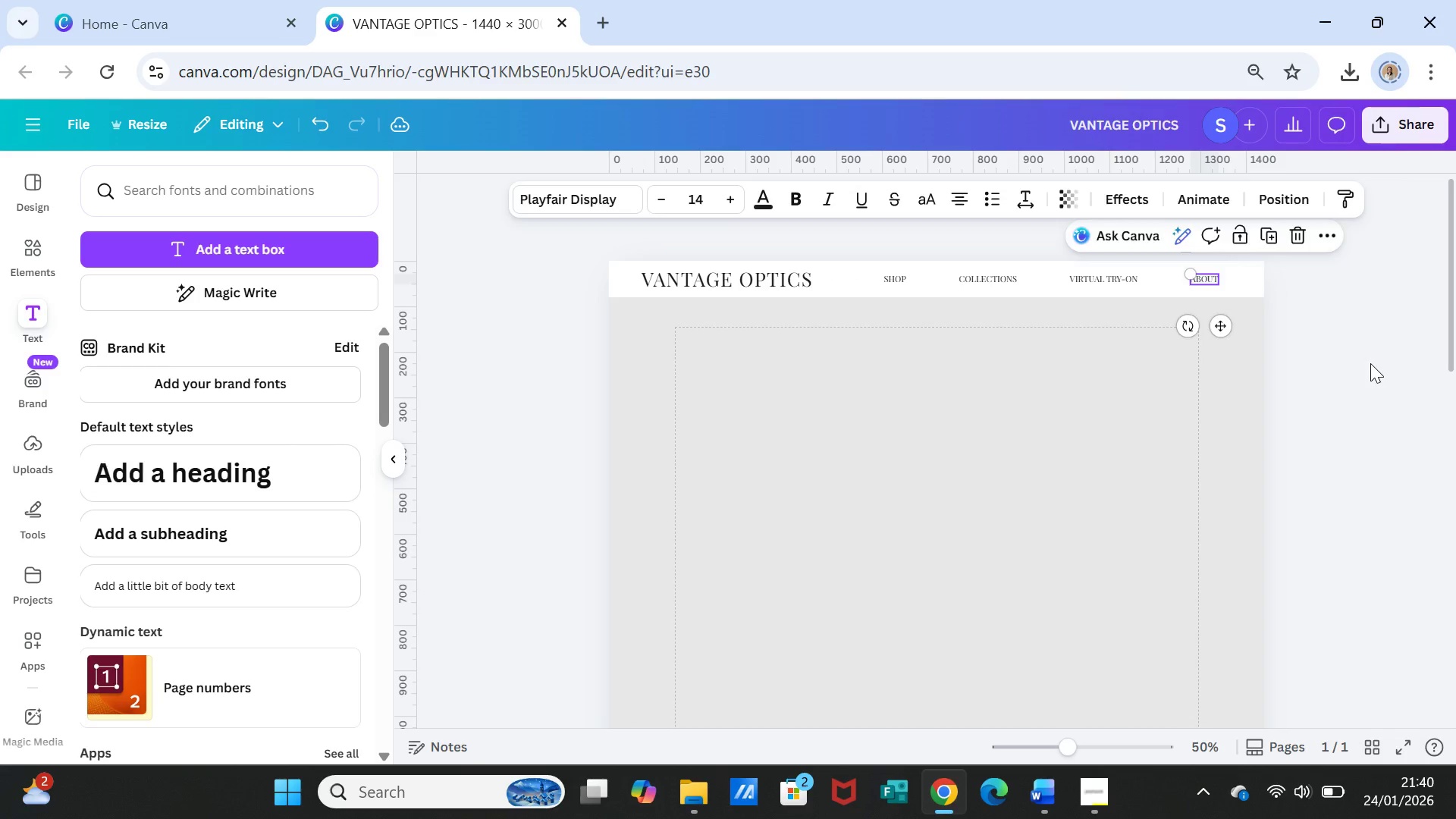 
left_click([1370, 363])
 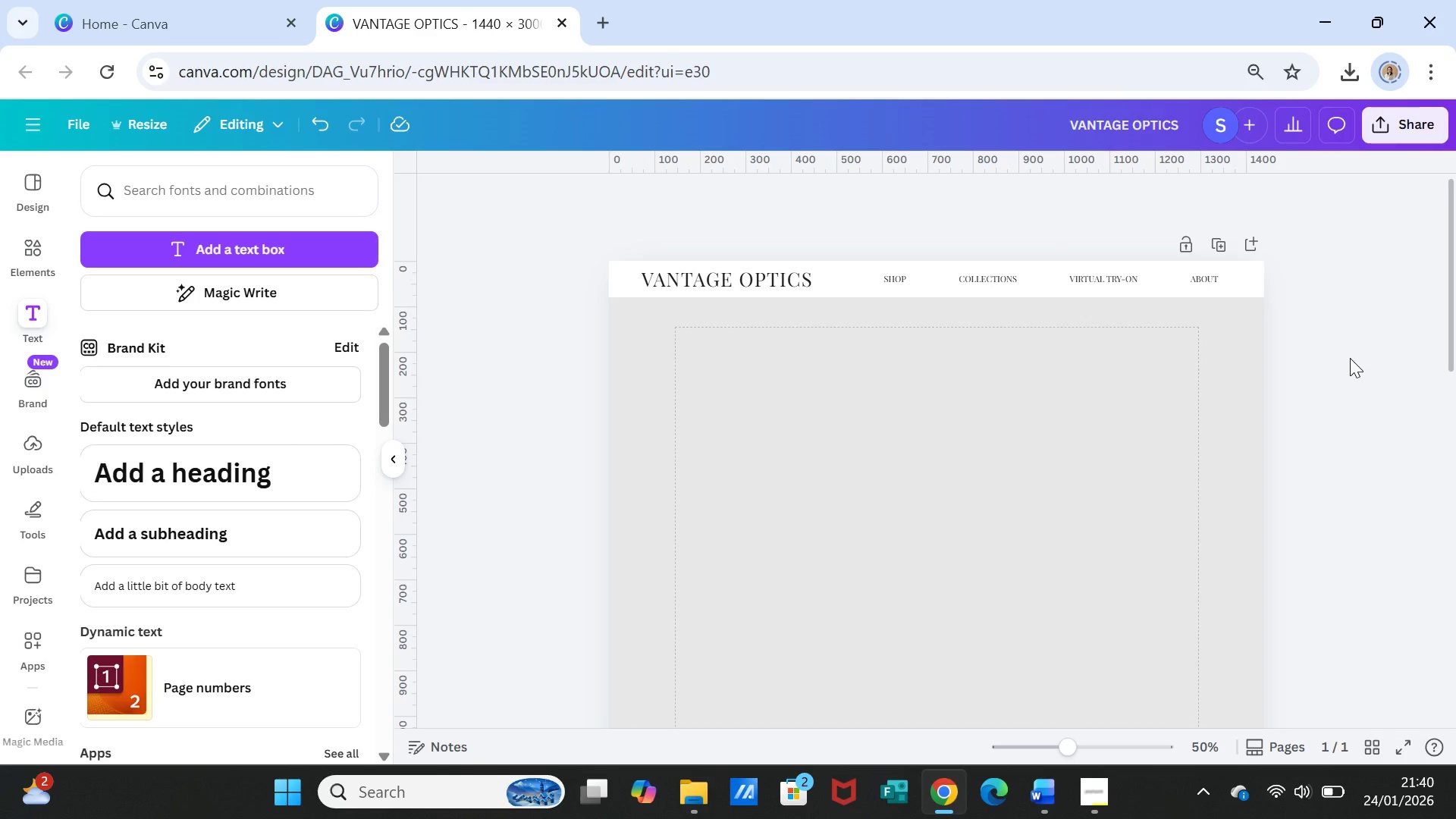 
wait(9.08)
 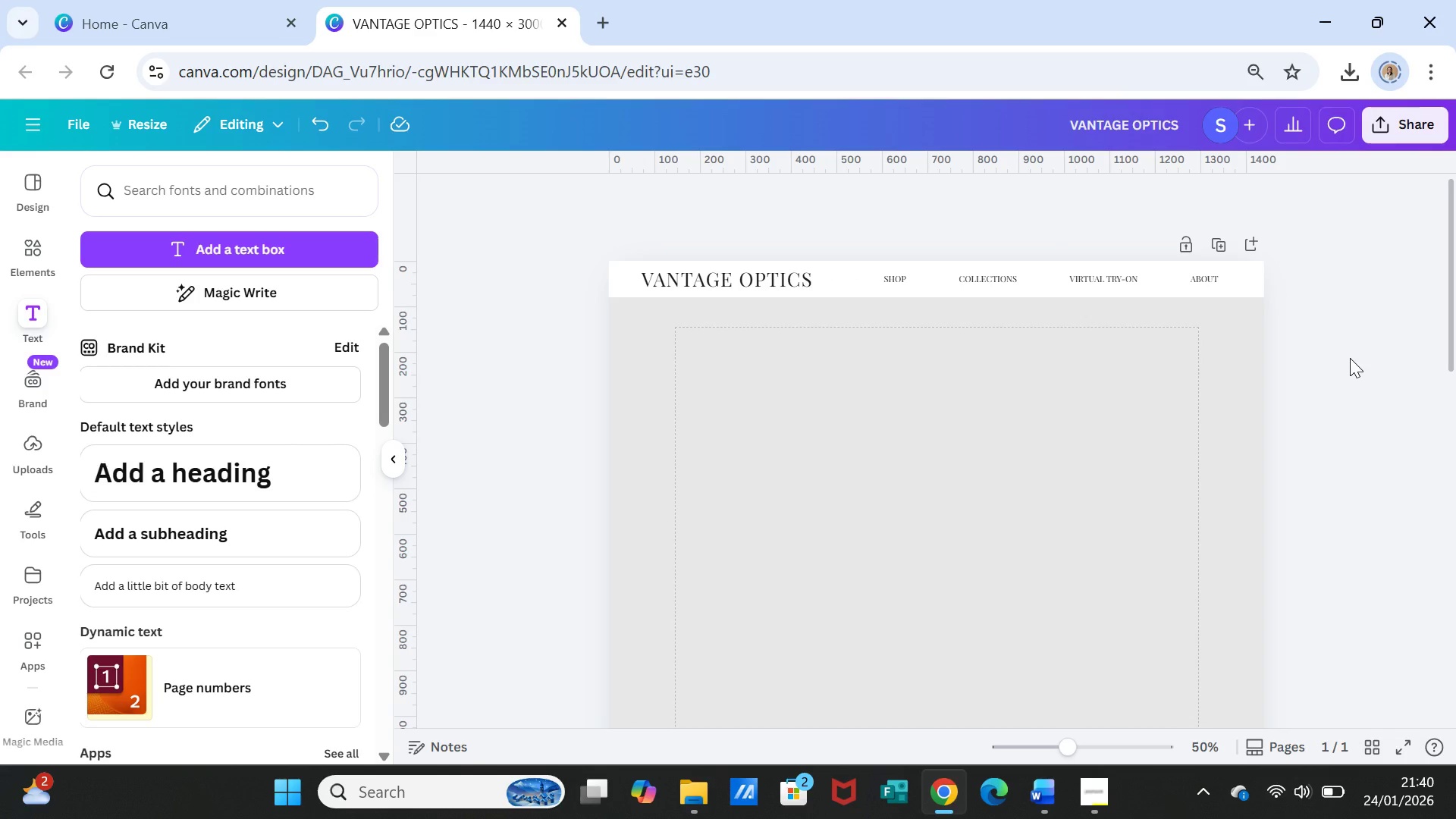 
double_click([898, 277])
 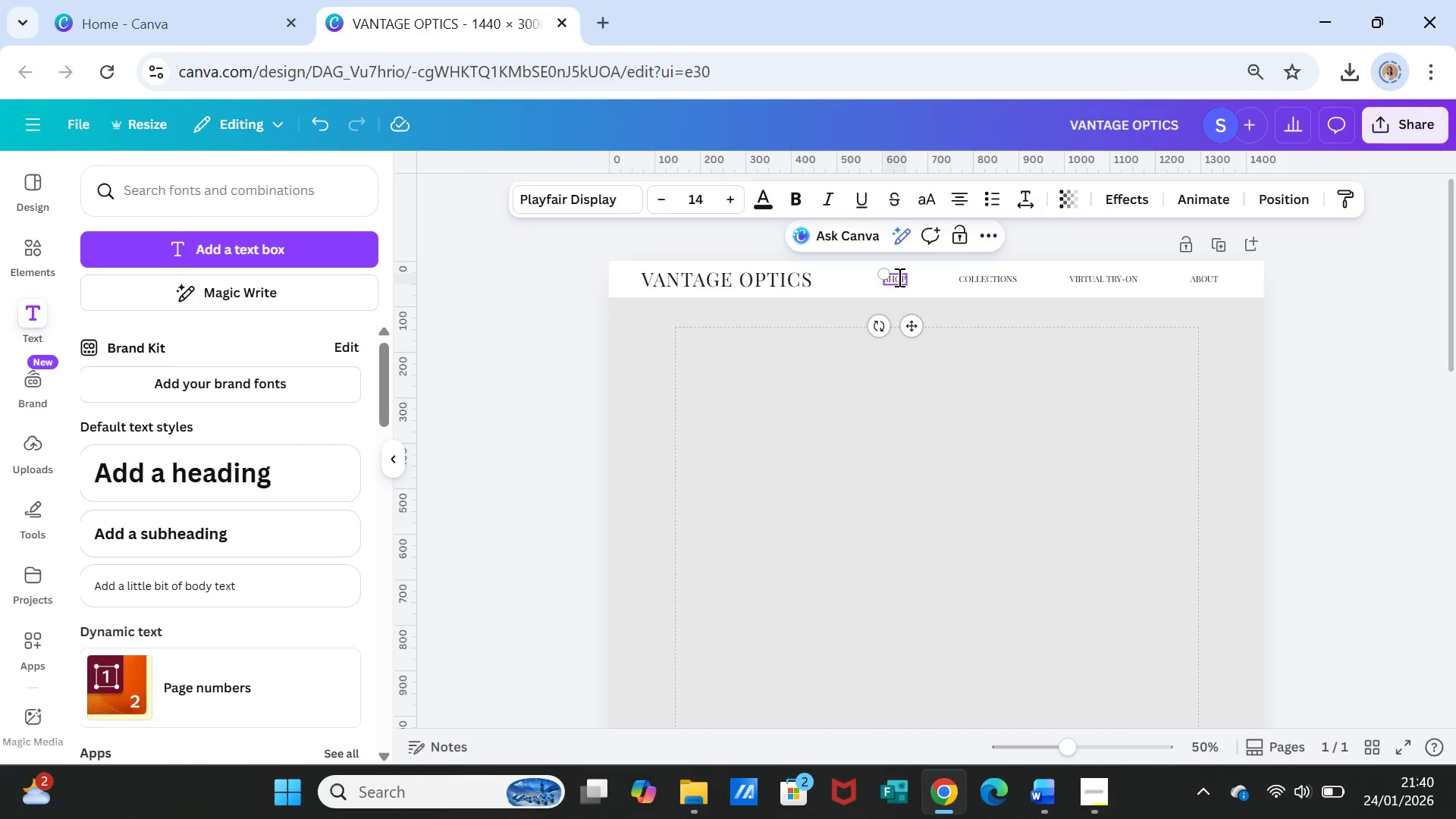 
double_click([898, 277])
 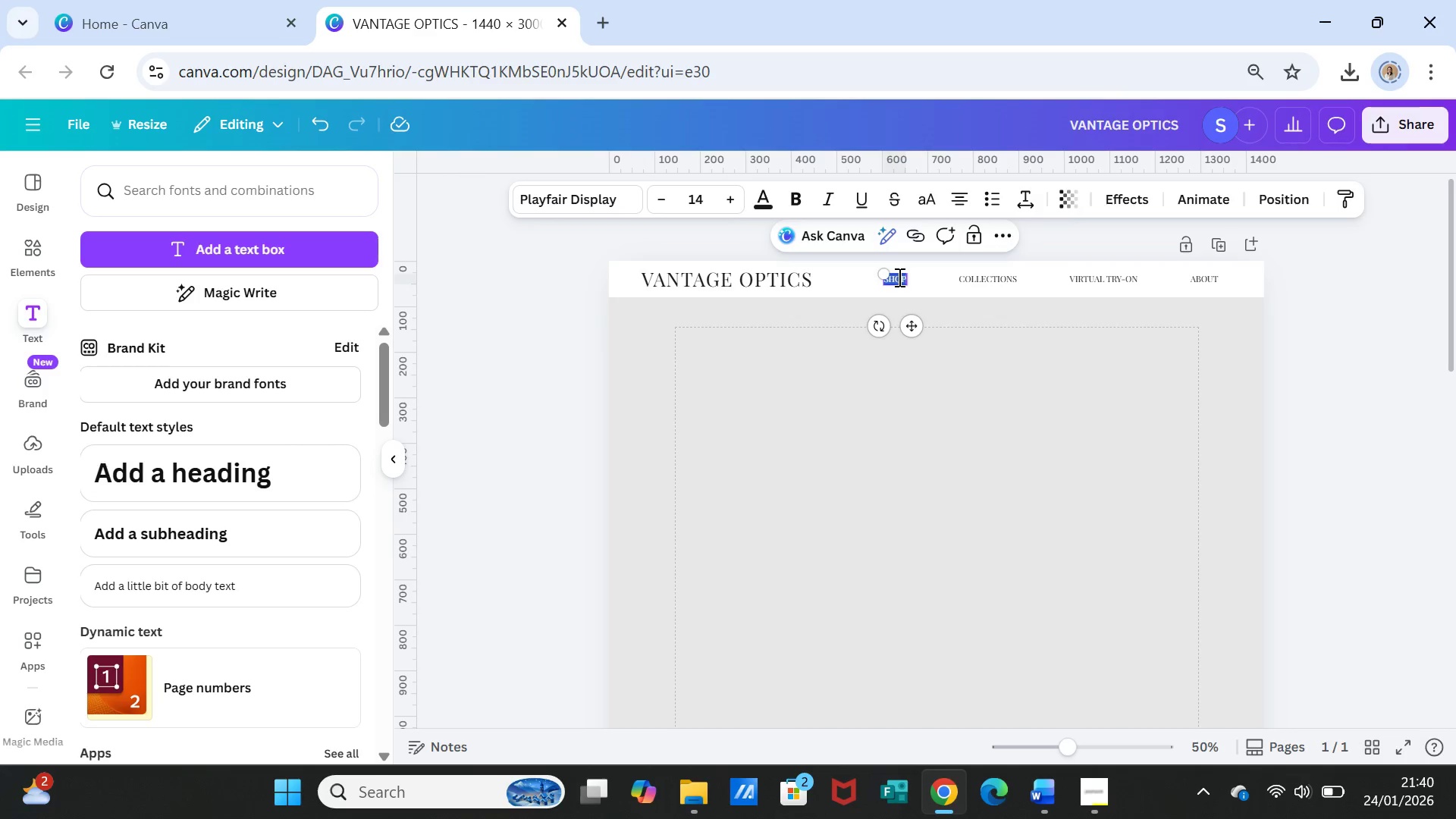 
triple_click([898, 277])
 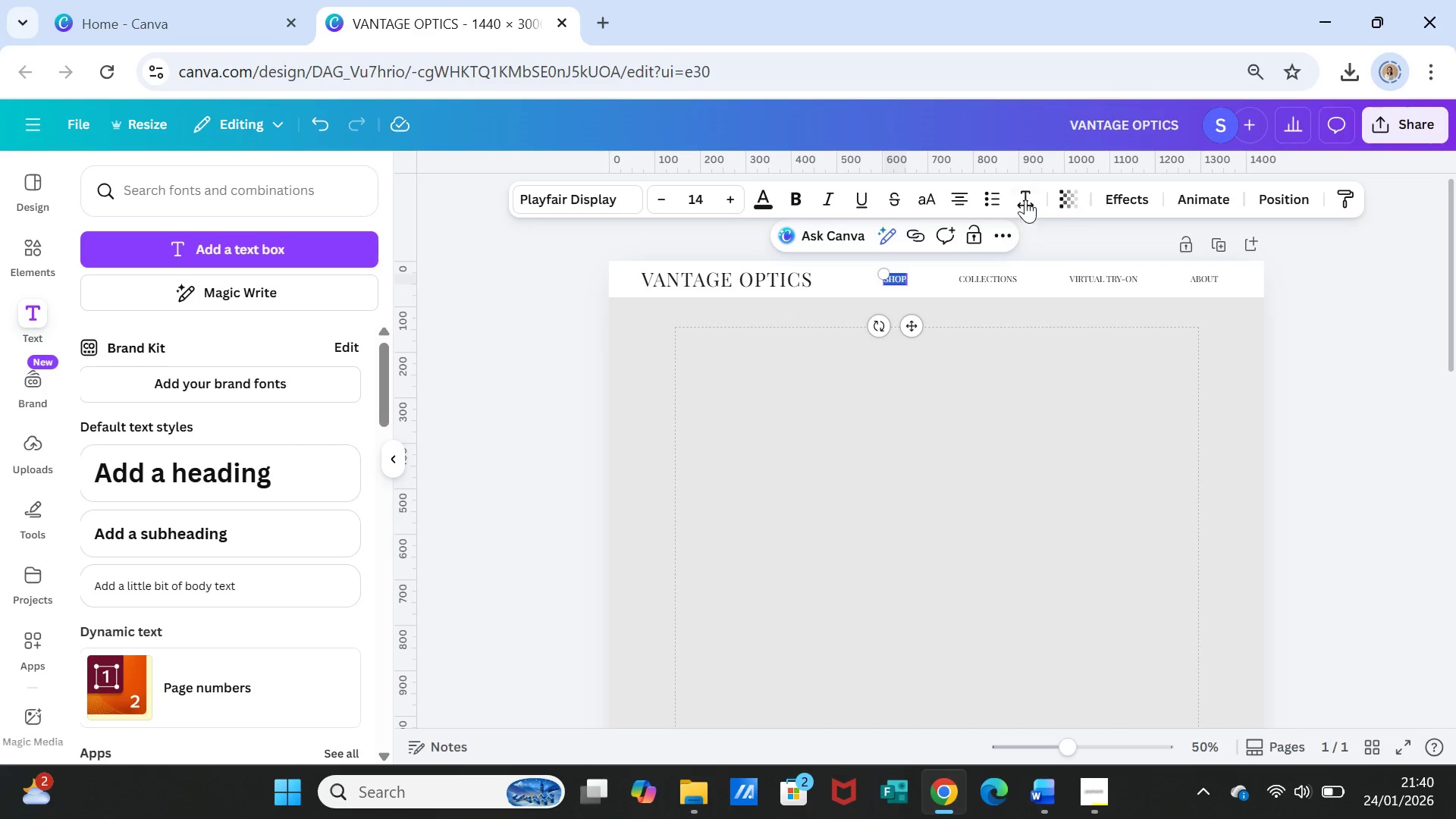 
left_click([1026, 195])
 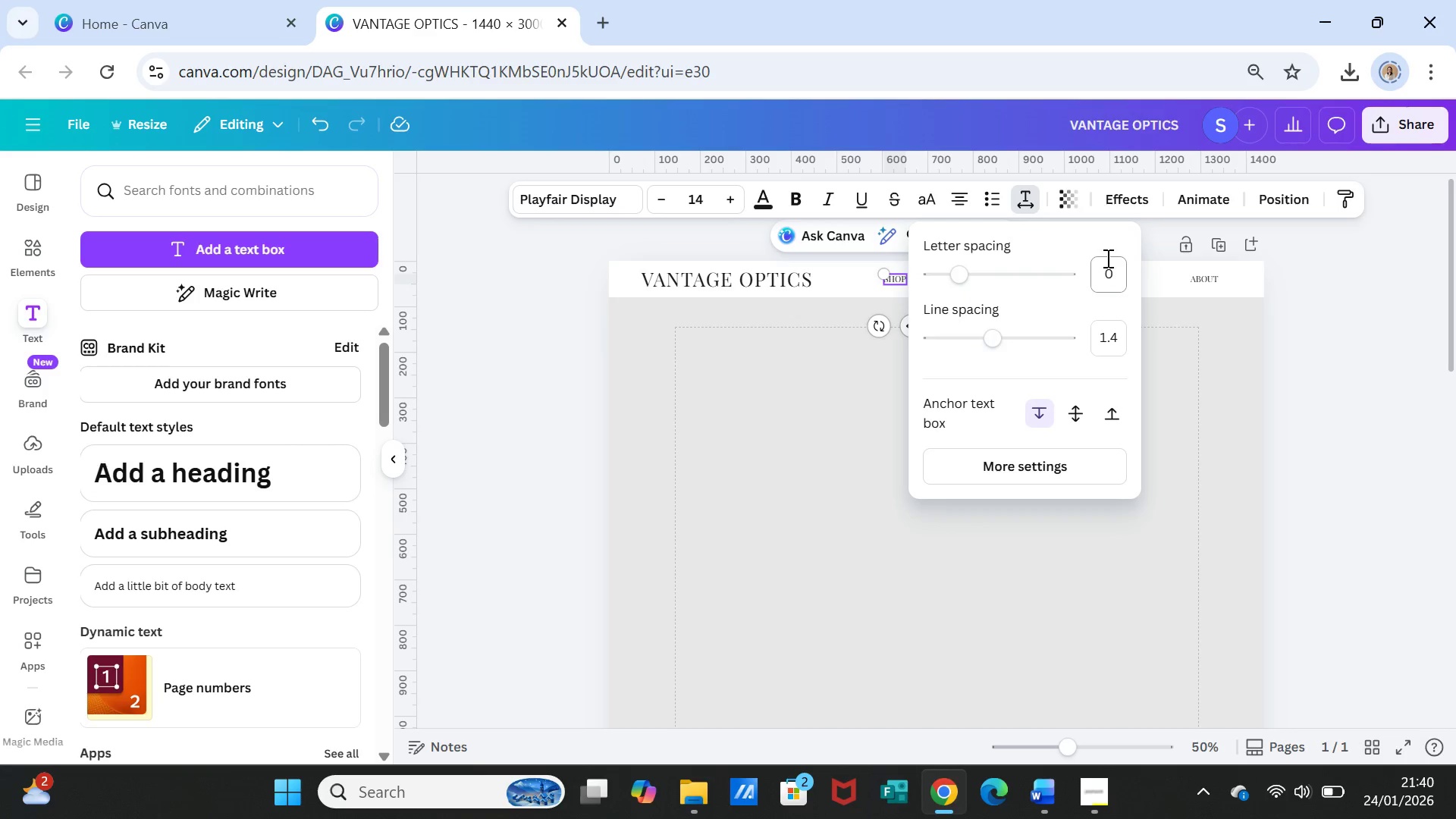 
left_click([1112, 271])
 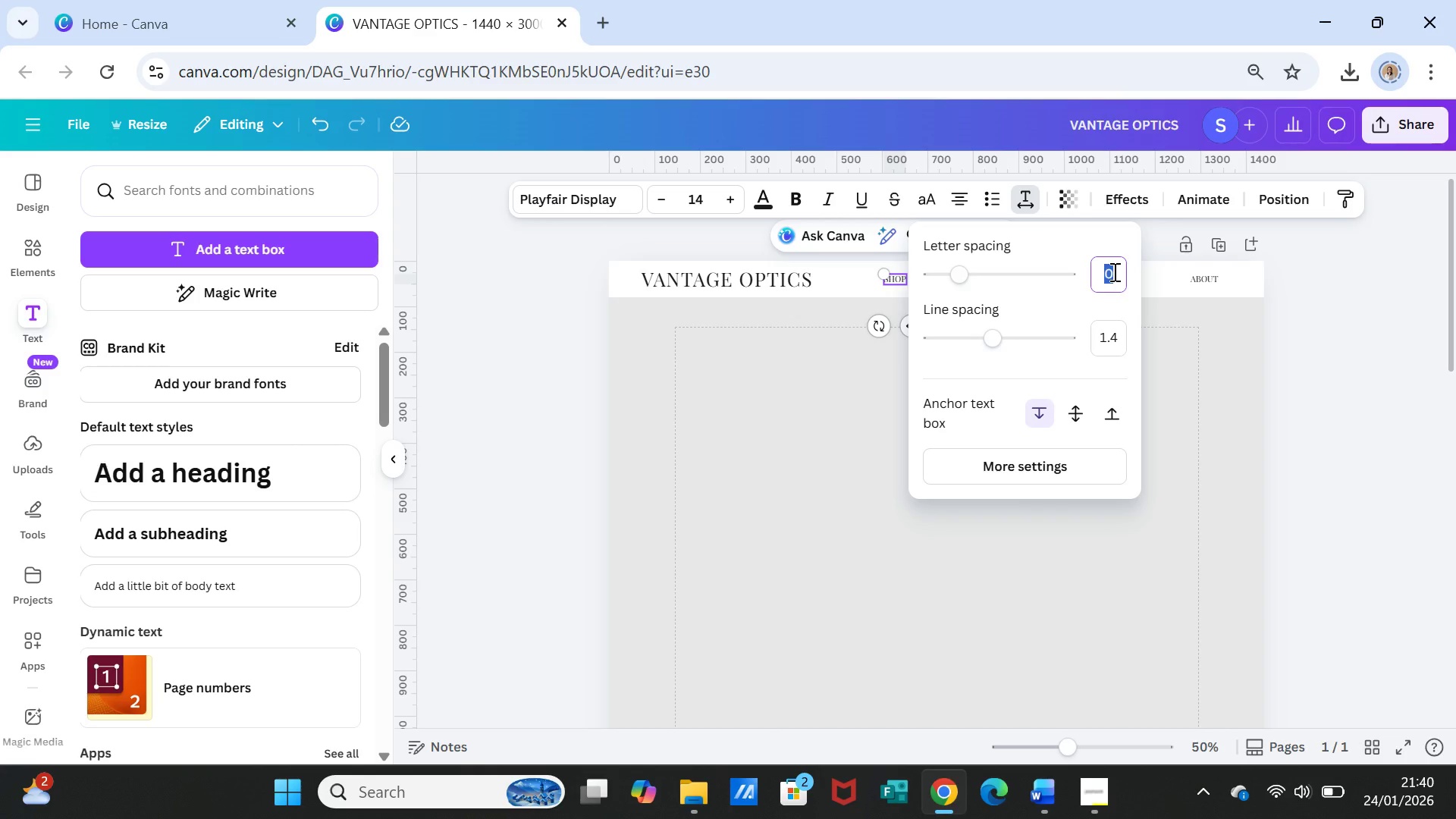 
type(100)
 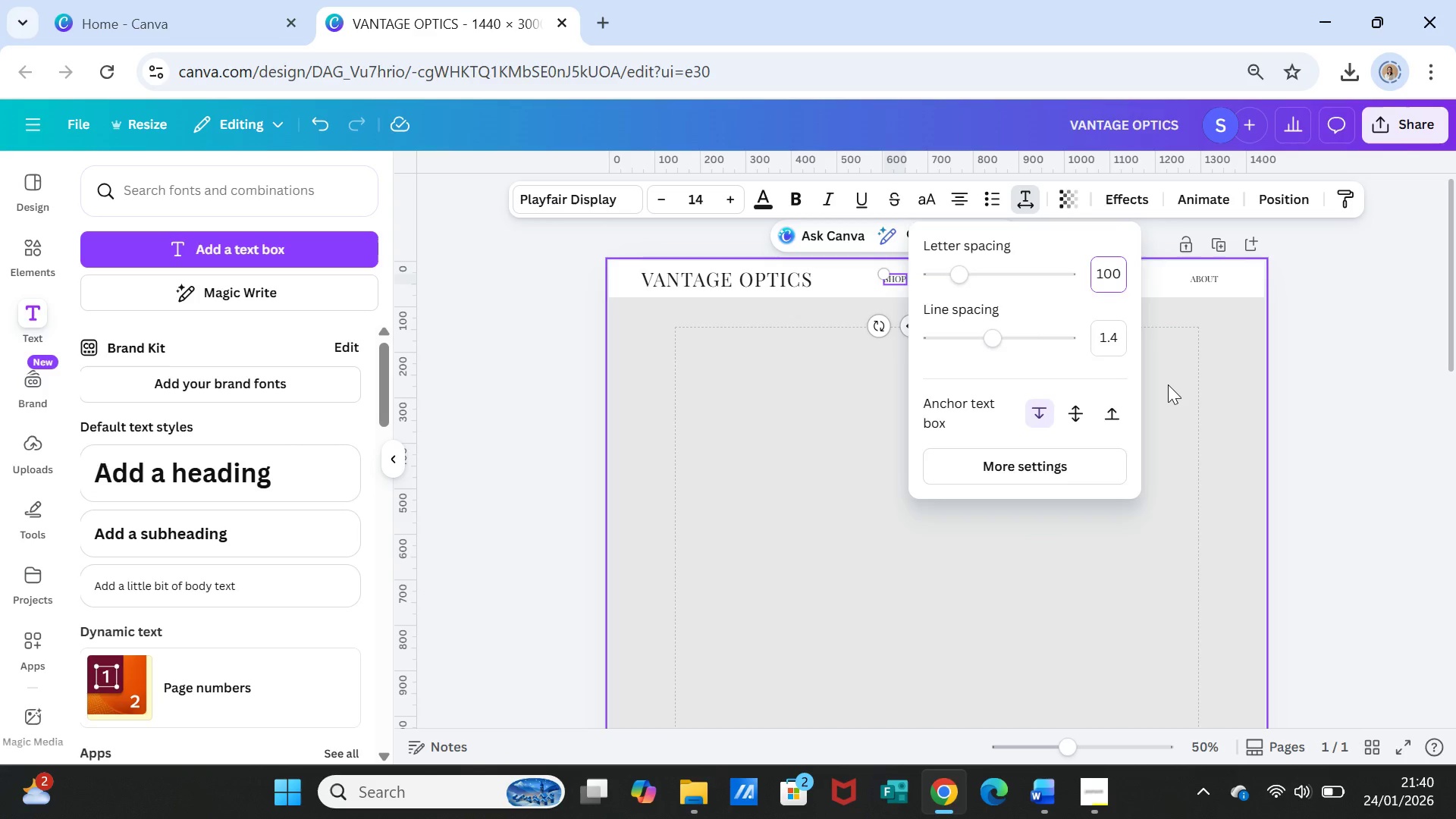 
left_click([1168, 384])
 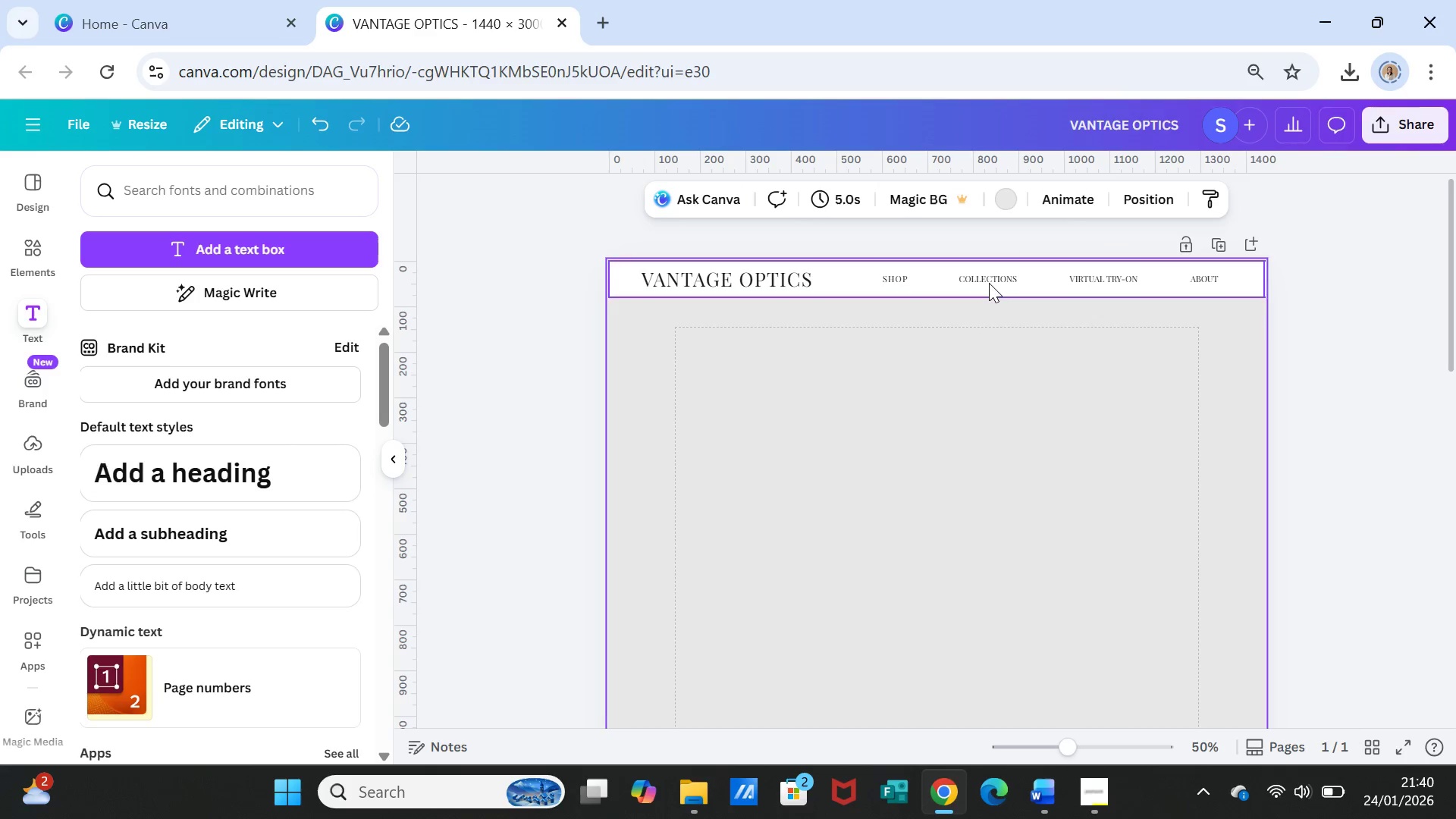 
left_click([988, 281])
 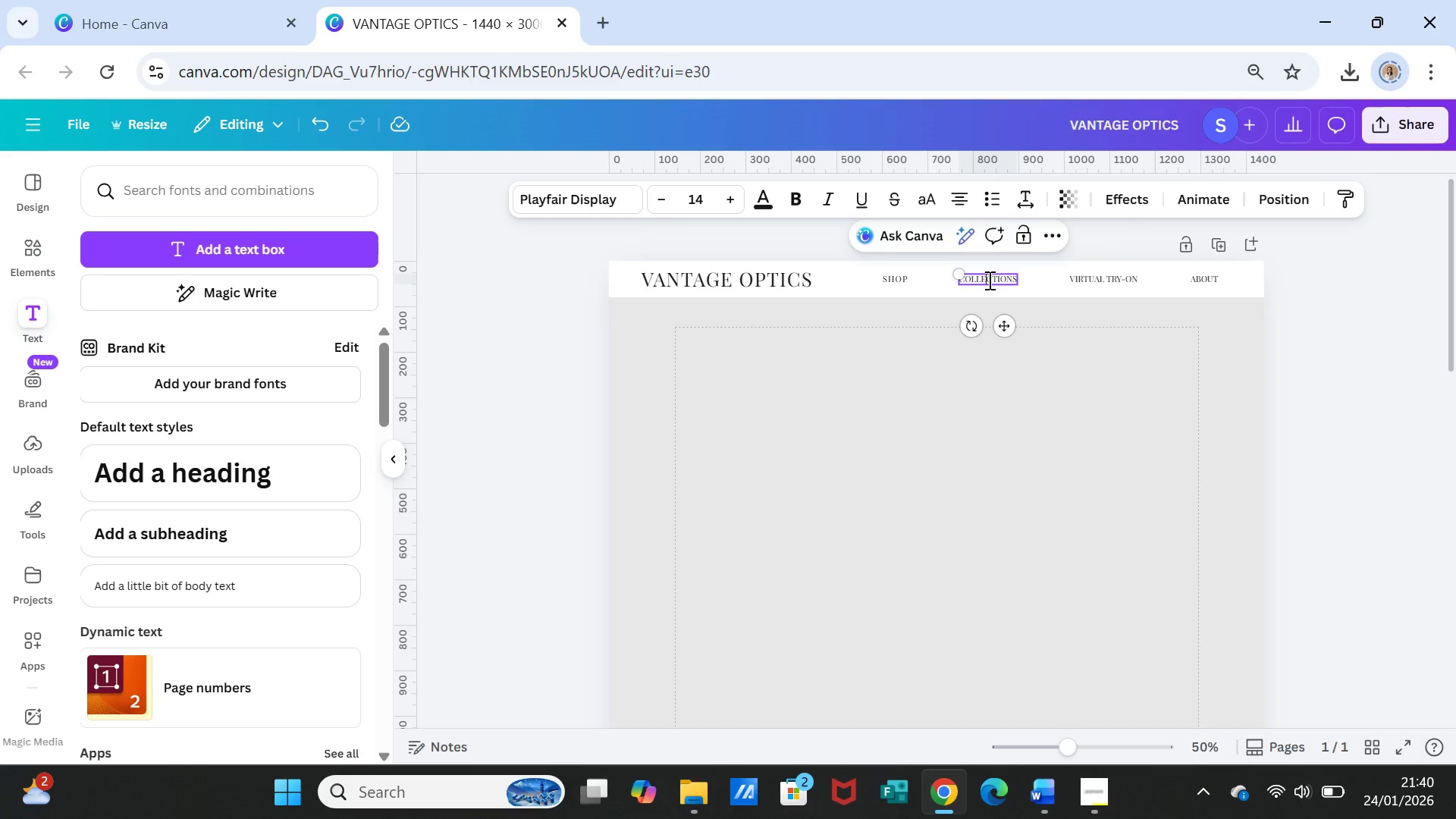 
double_click([988, 280])
 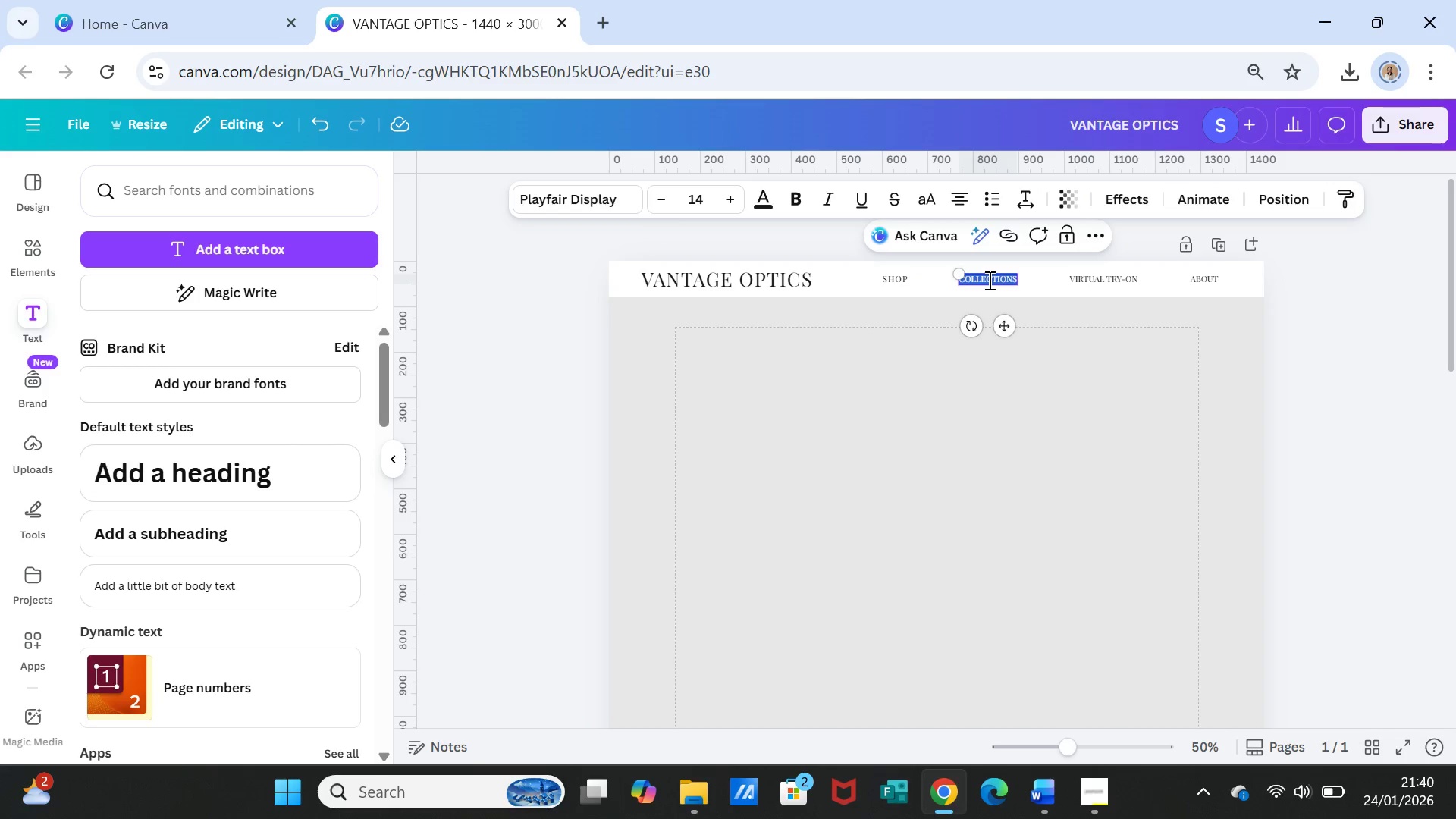 
triple_click([988, 280])
 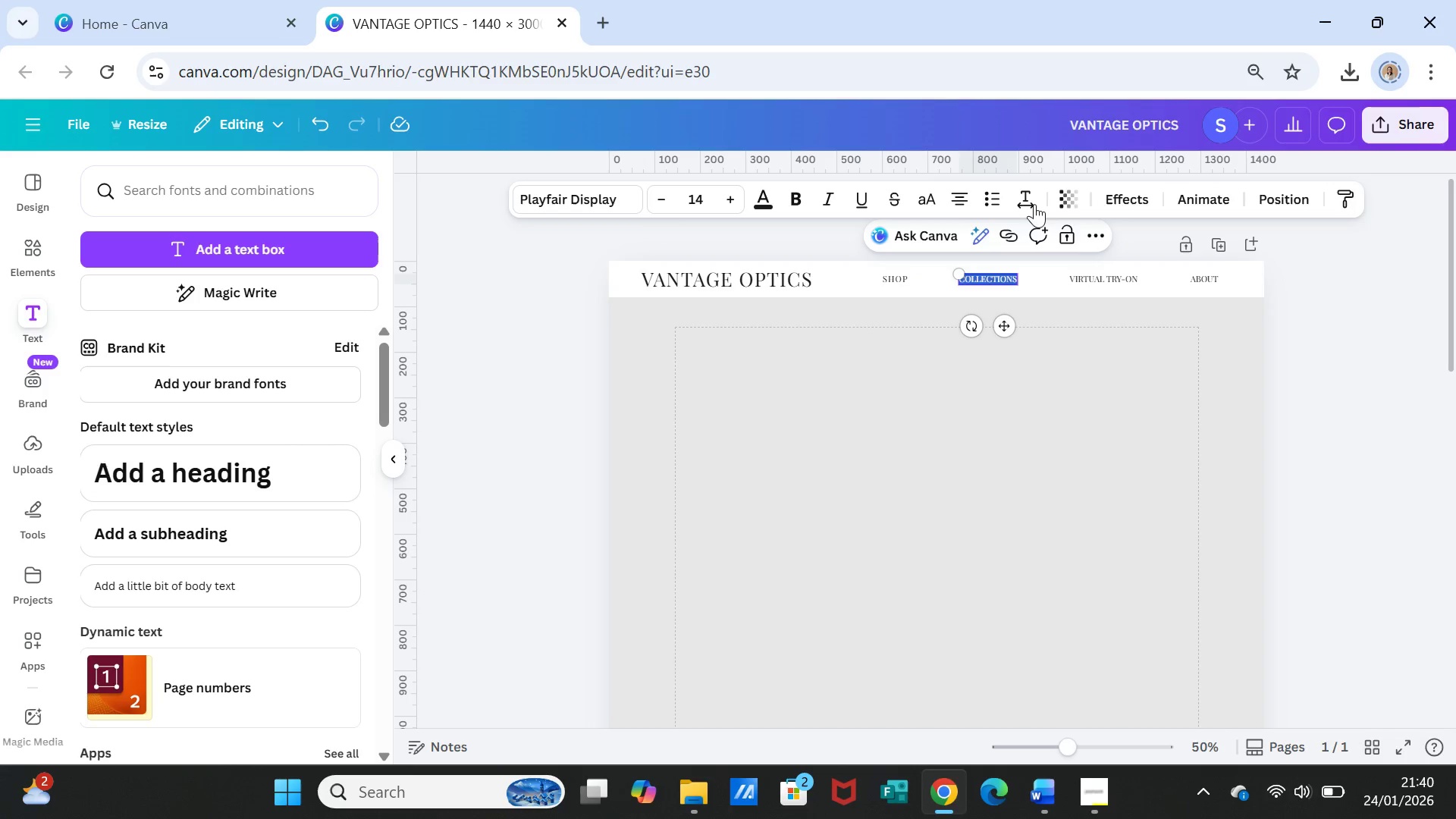 
left_click([1028, 200])
 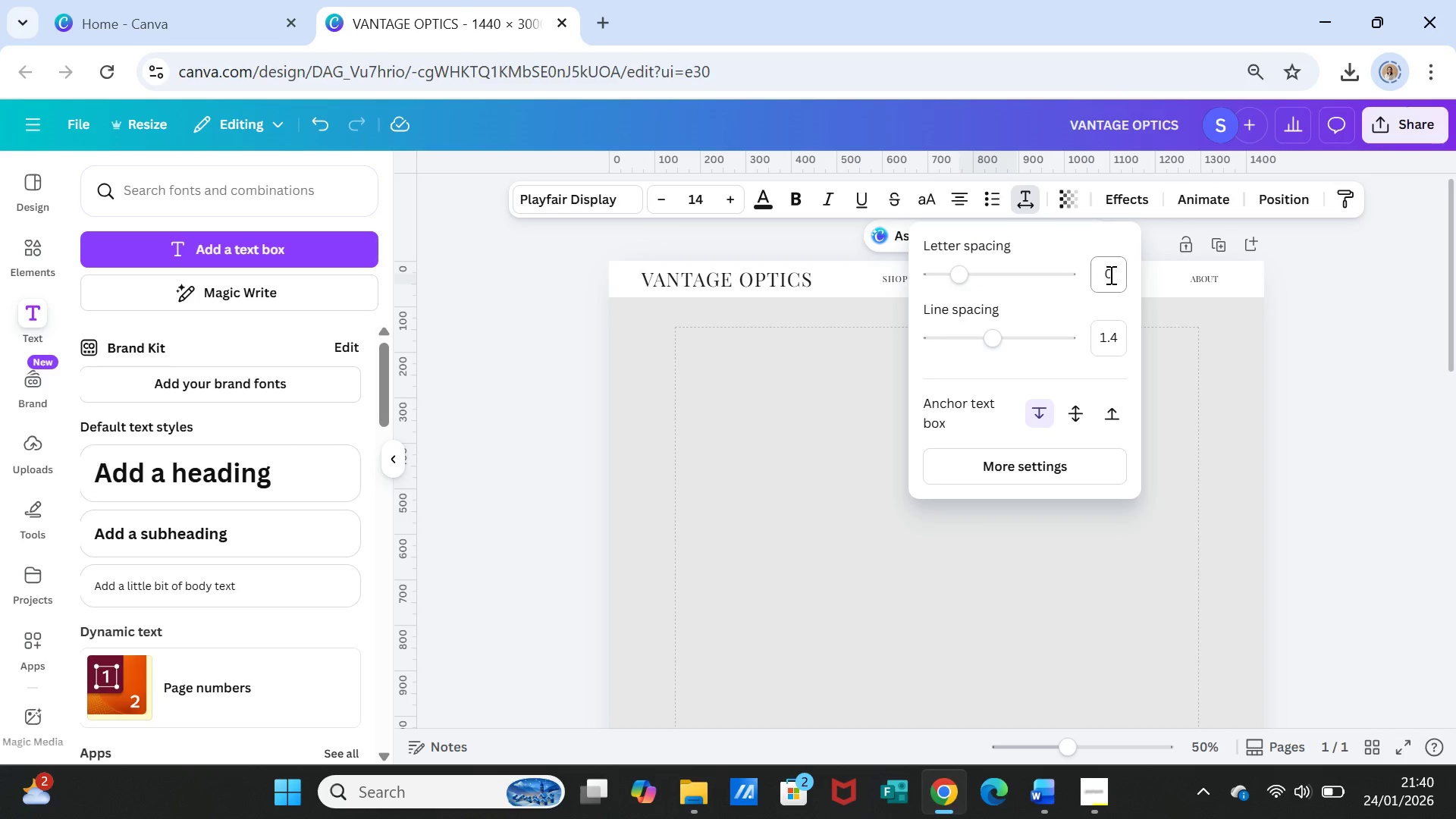 
left_click([1109, 275])
 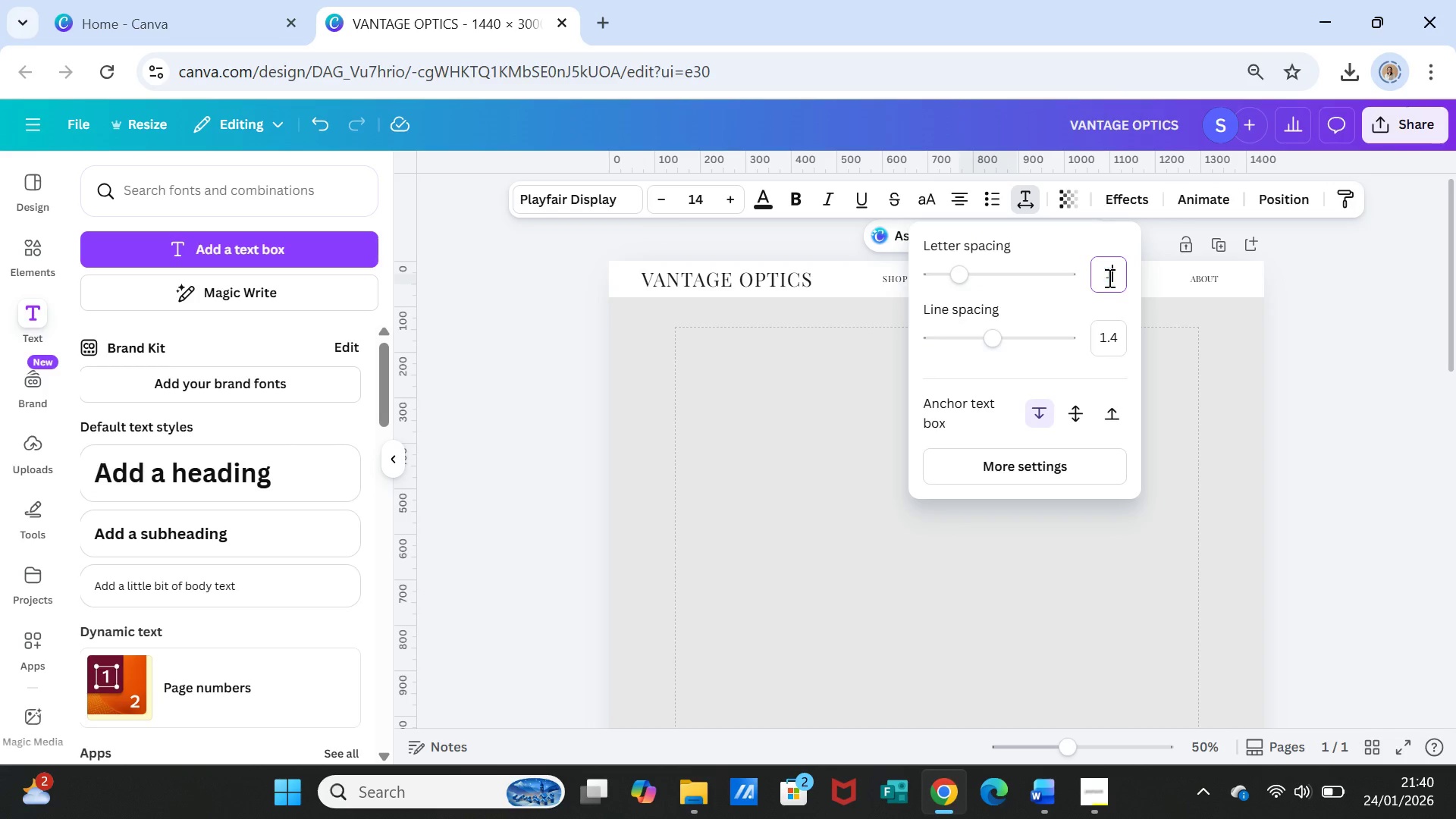 
type(100)
 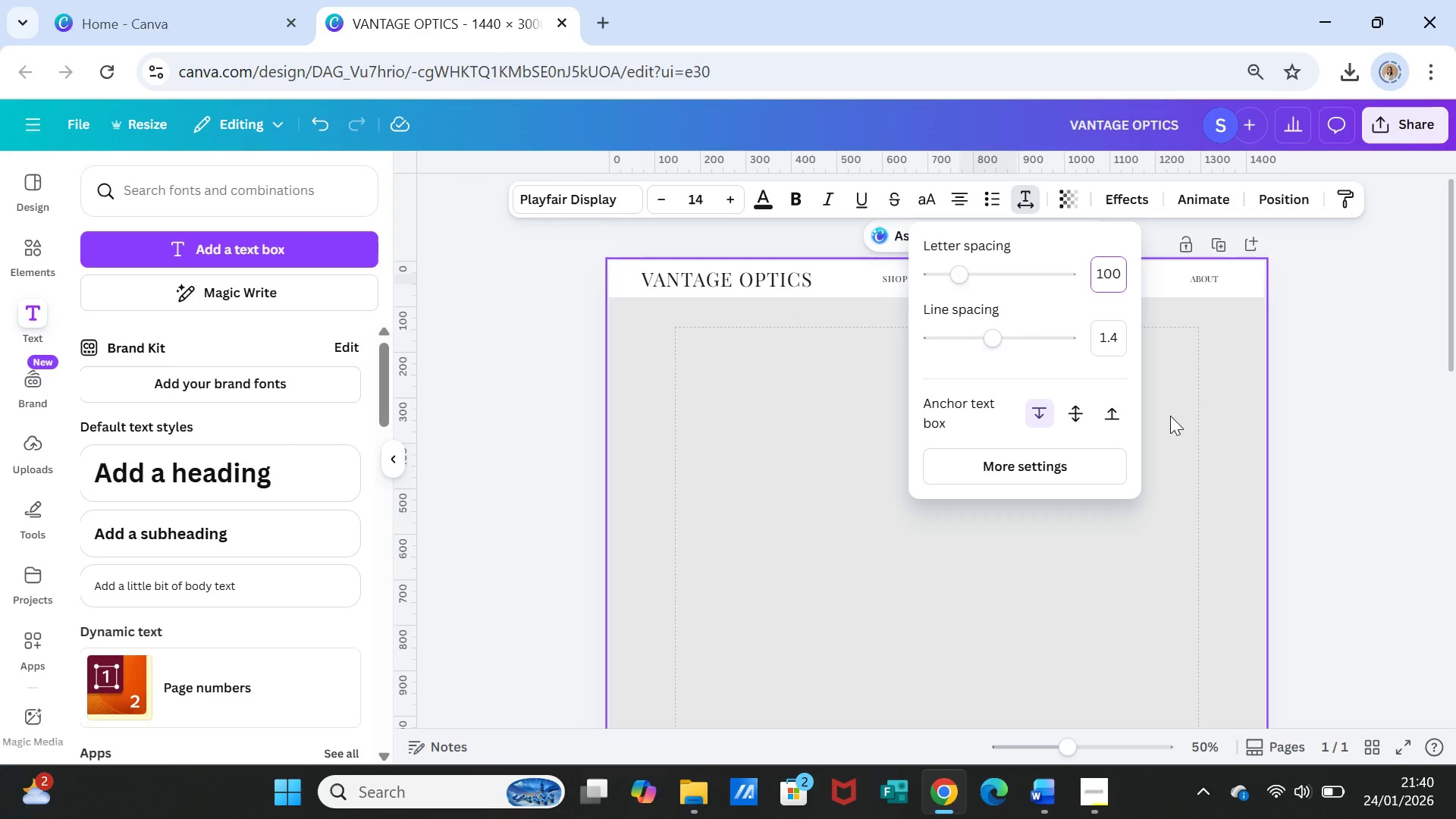 
left_click([1170, 416])
 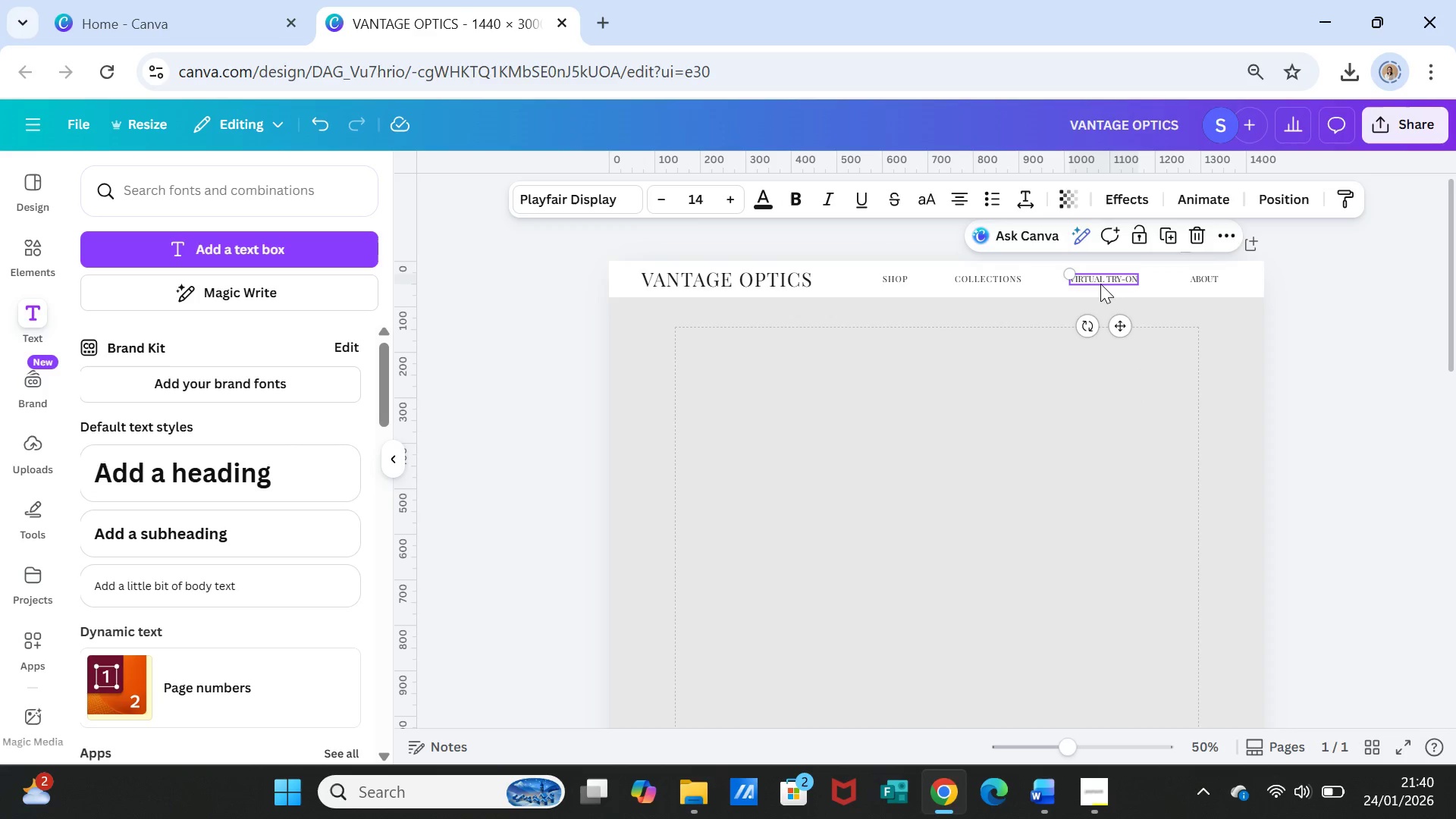 
double_click([1100, 284])
 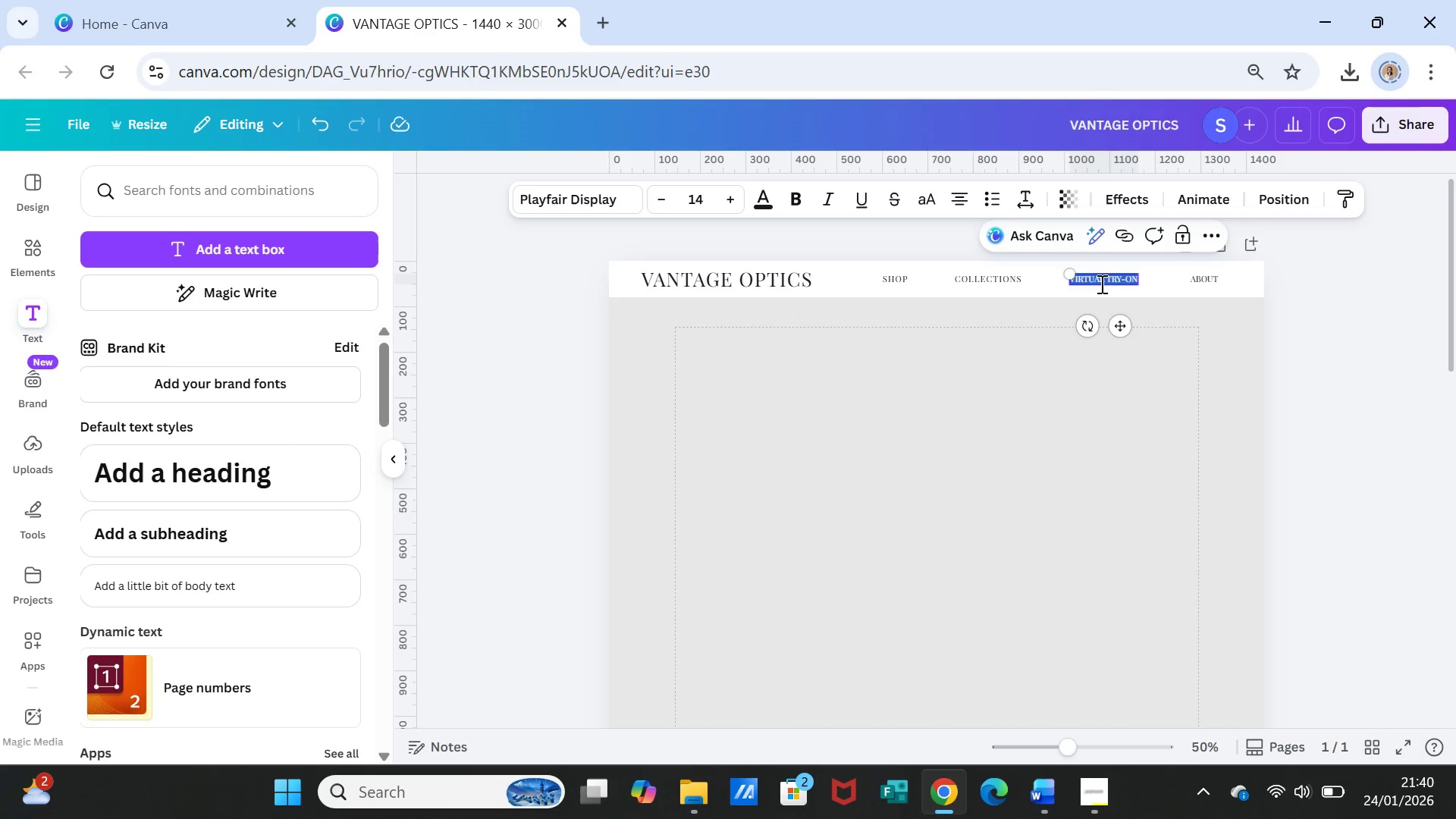 
triple_click([1100, 284])
 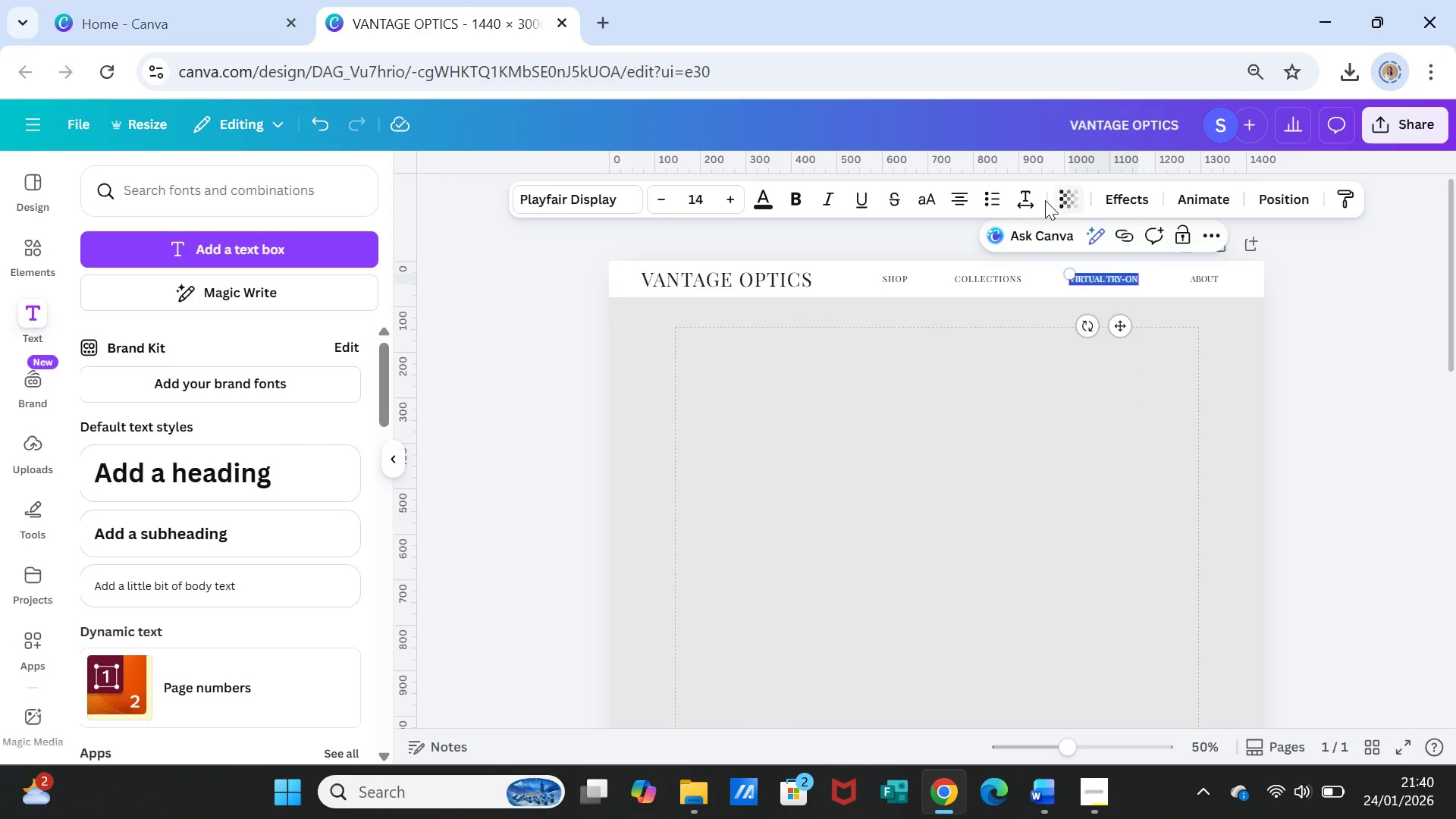 
left_click([1023, 198])
 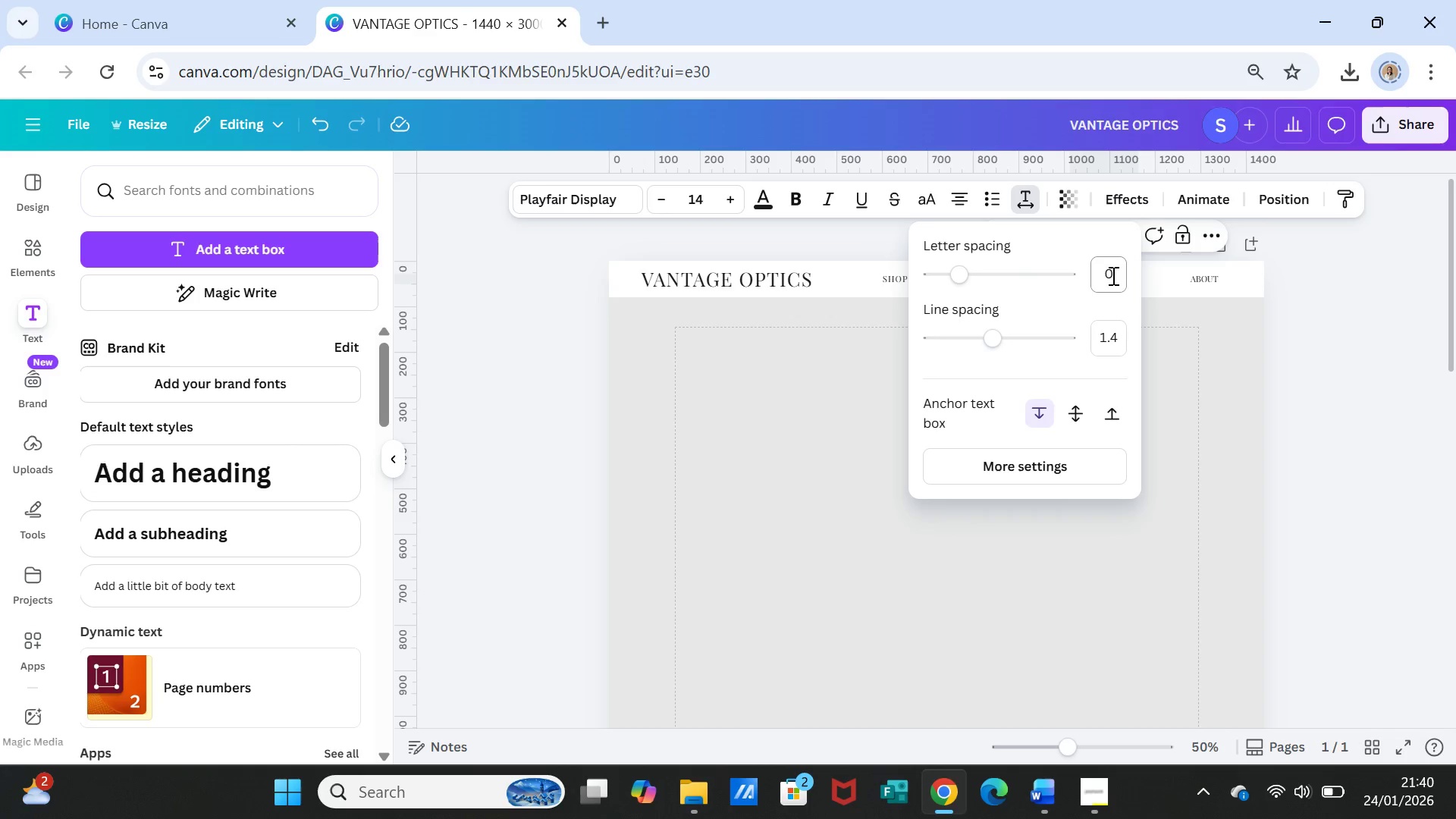 
left_click([1113, 275])
 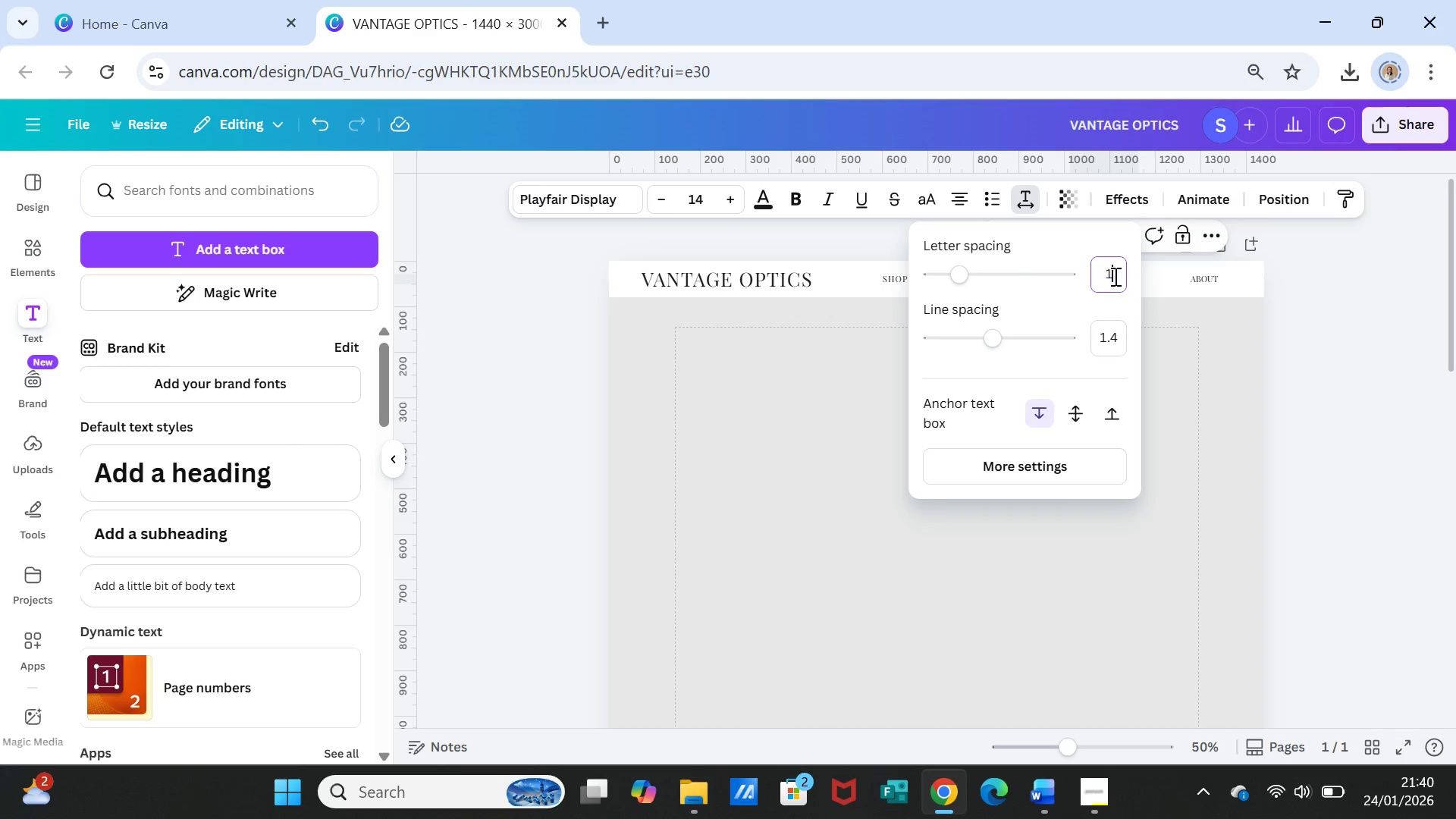 
type(100)
 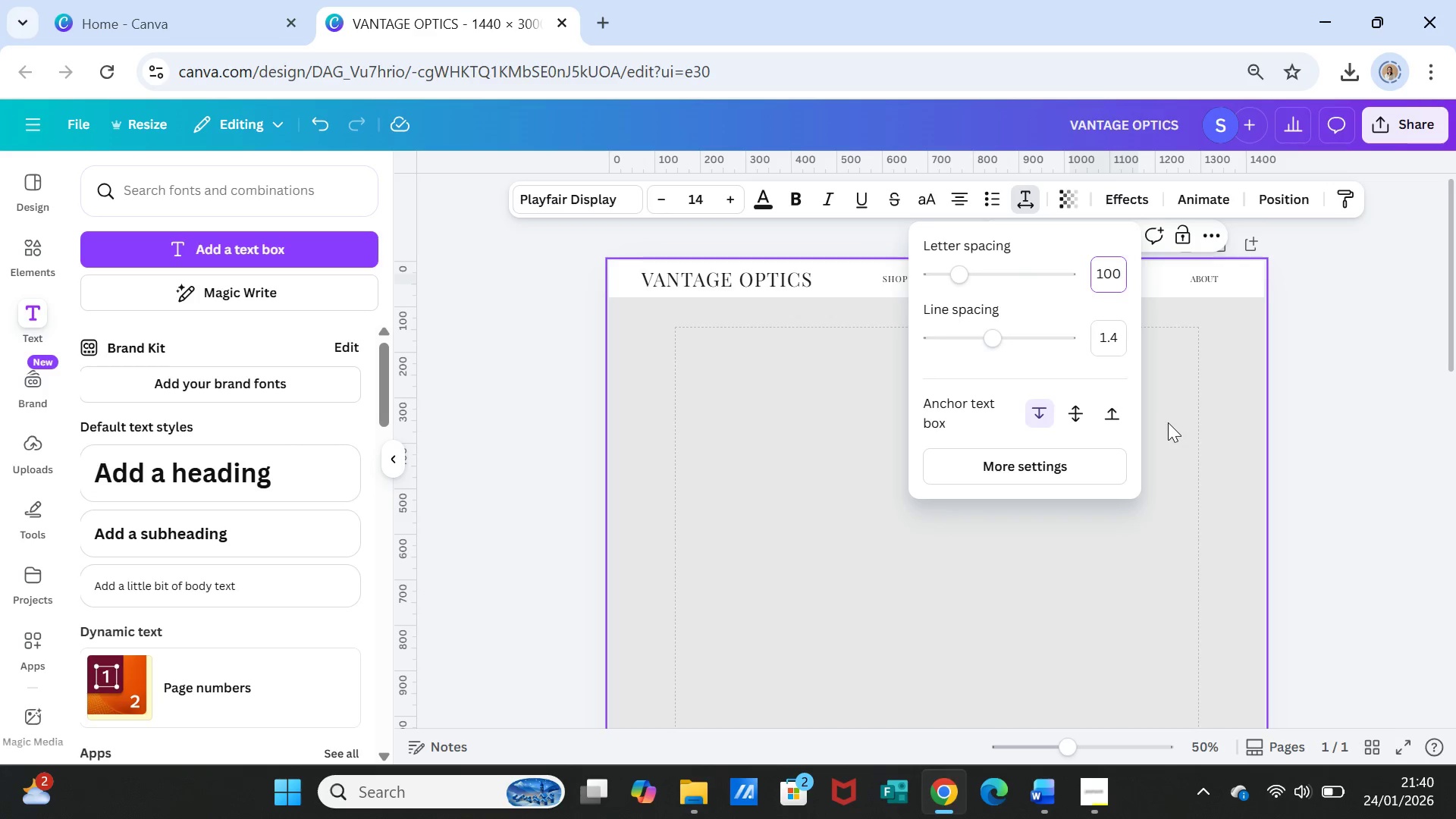 
left_click([1168, 422])
 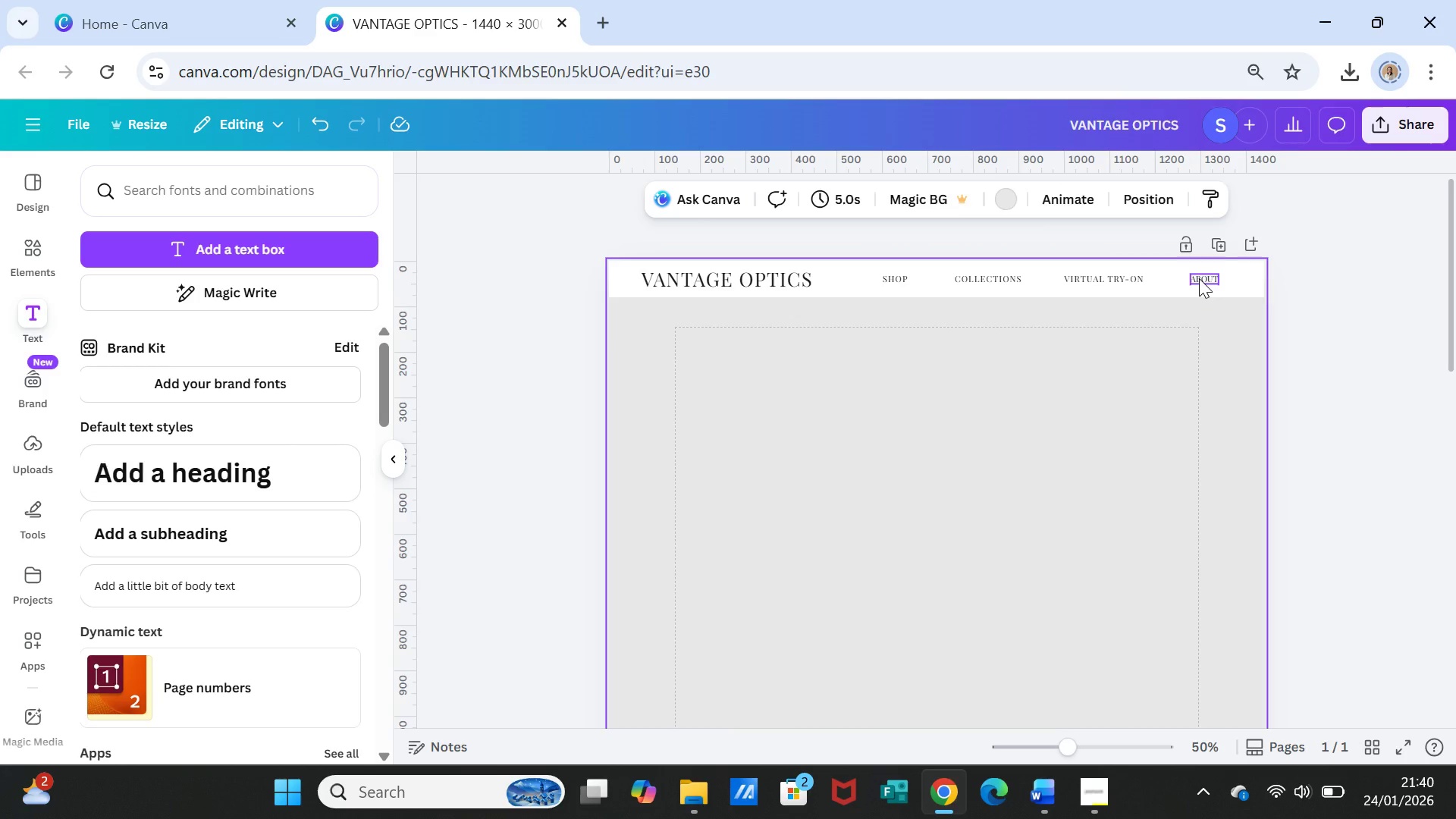 
double_click([1199, 278])
 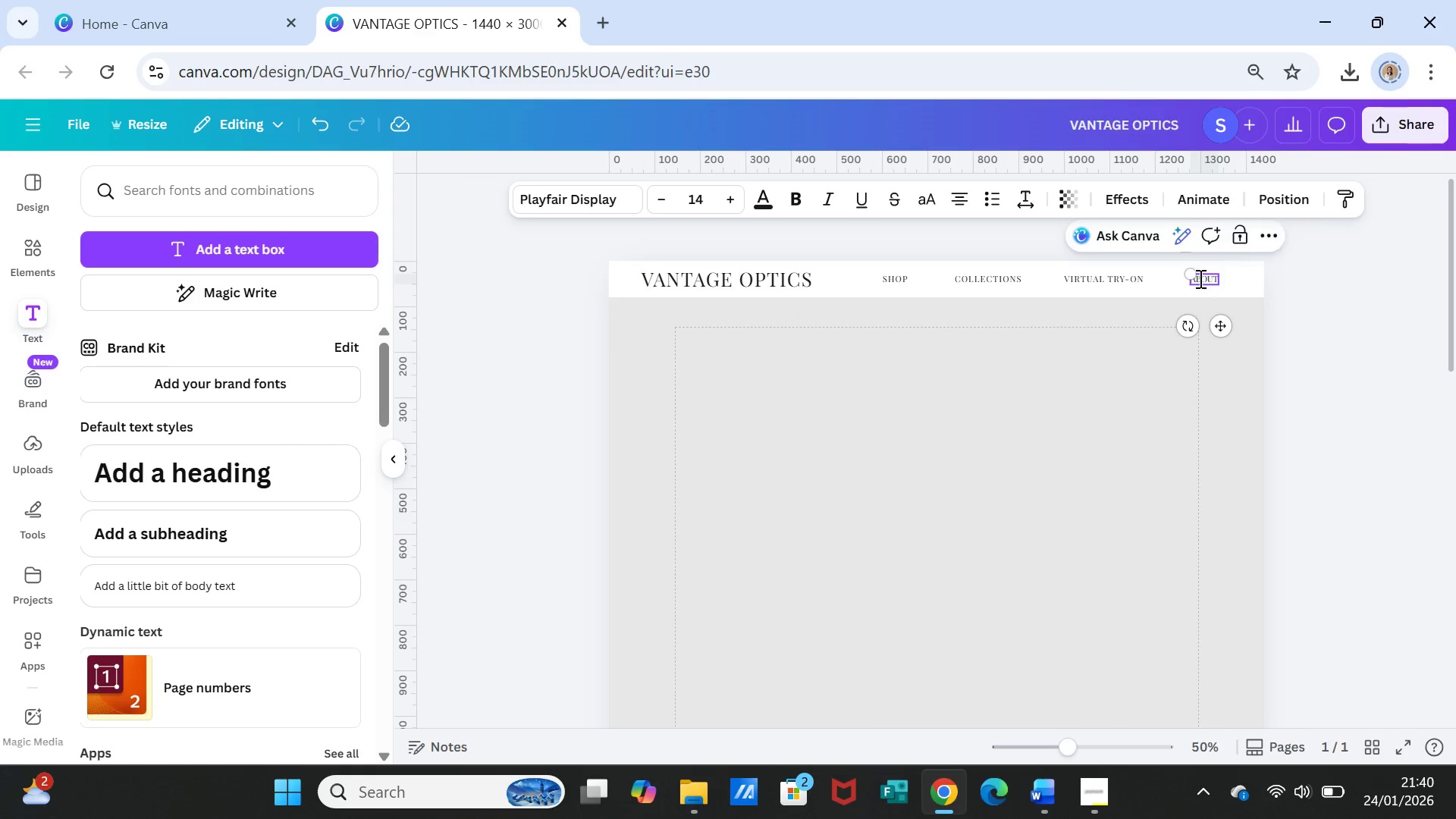 
triple_click([1199, 278])
 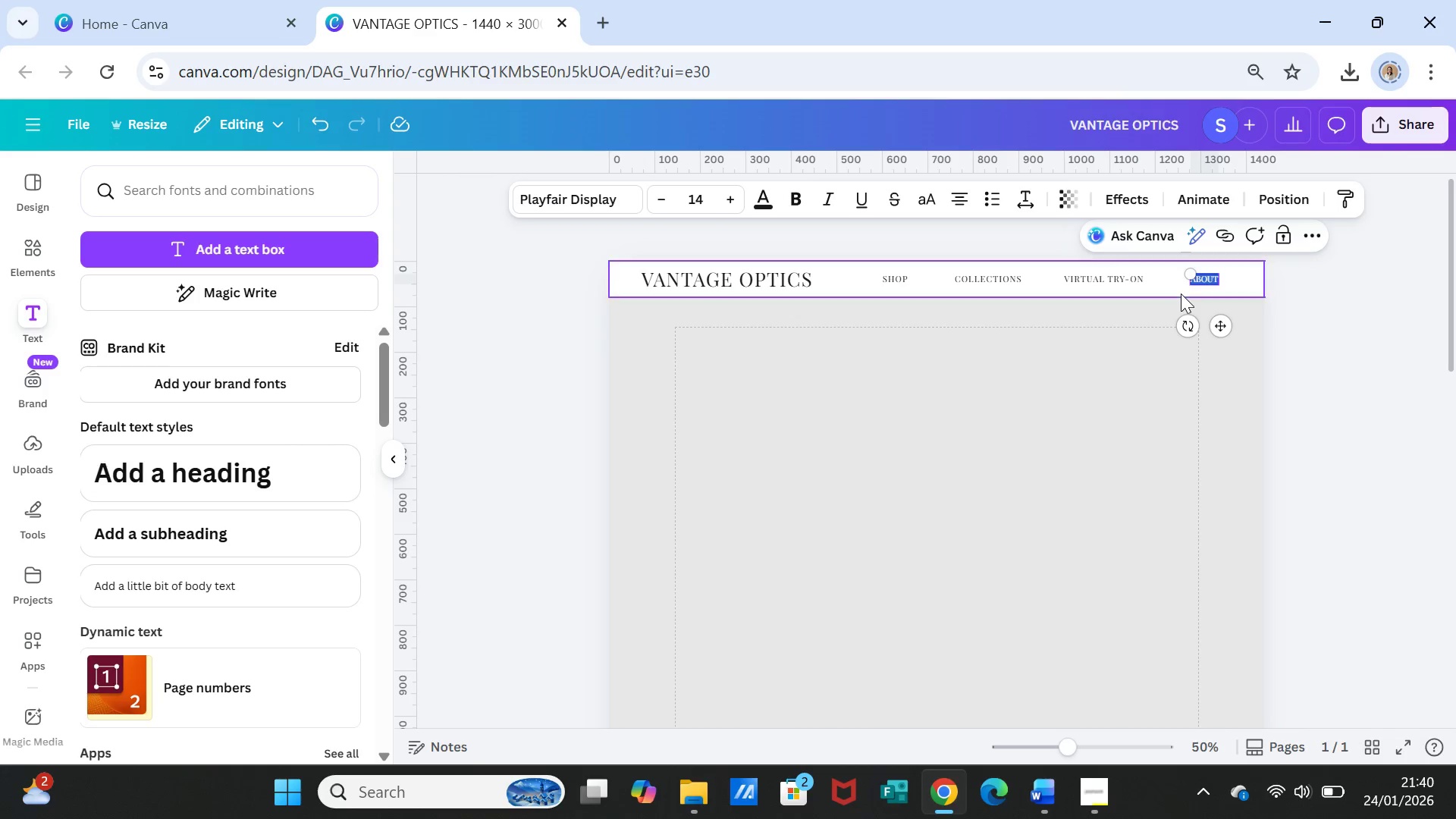 
type(100)
 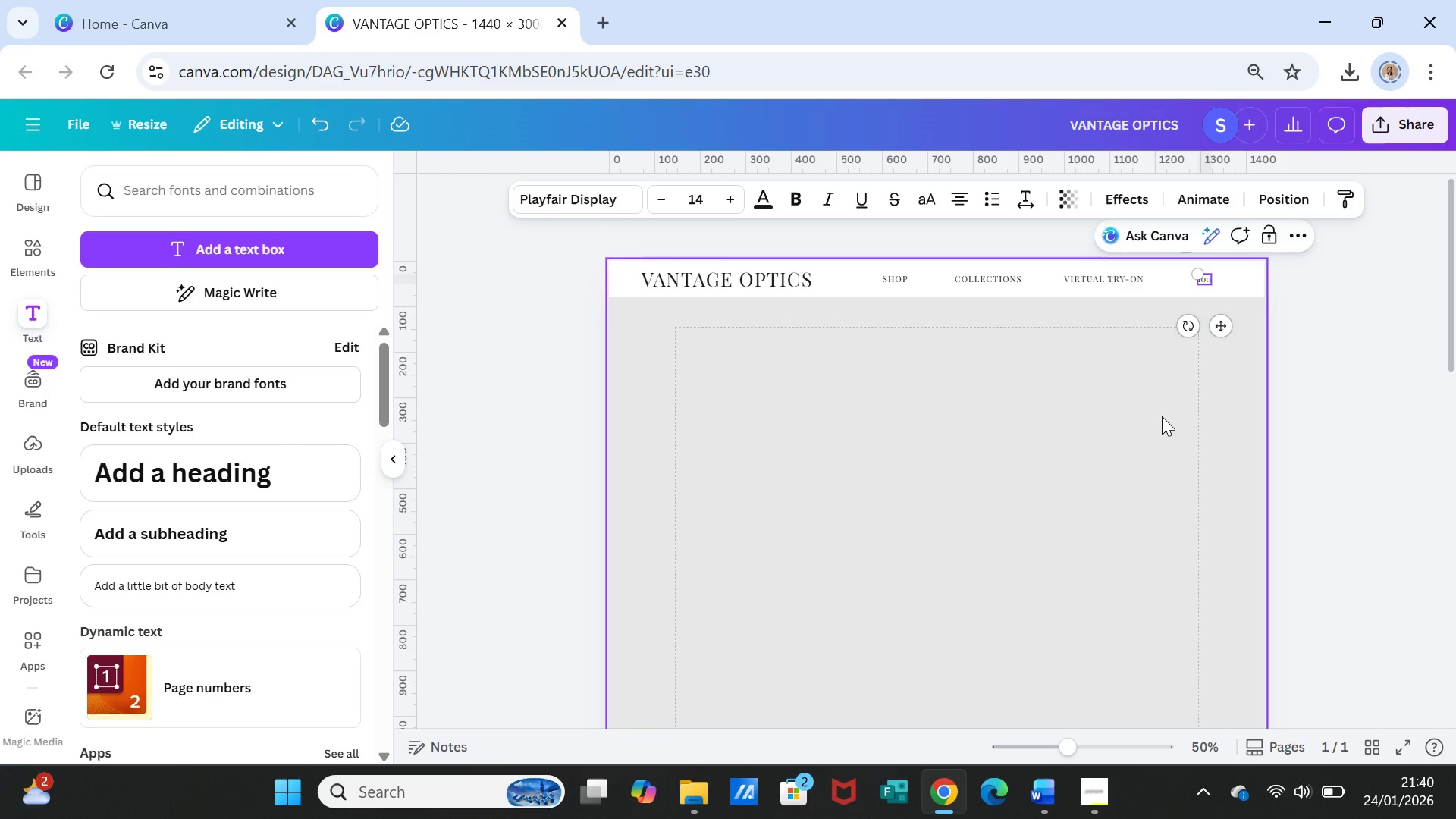 
left_click([1162, 416])
 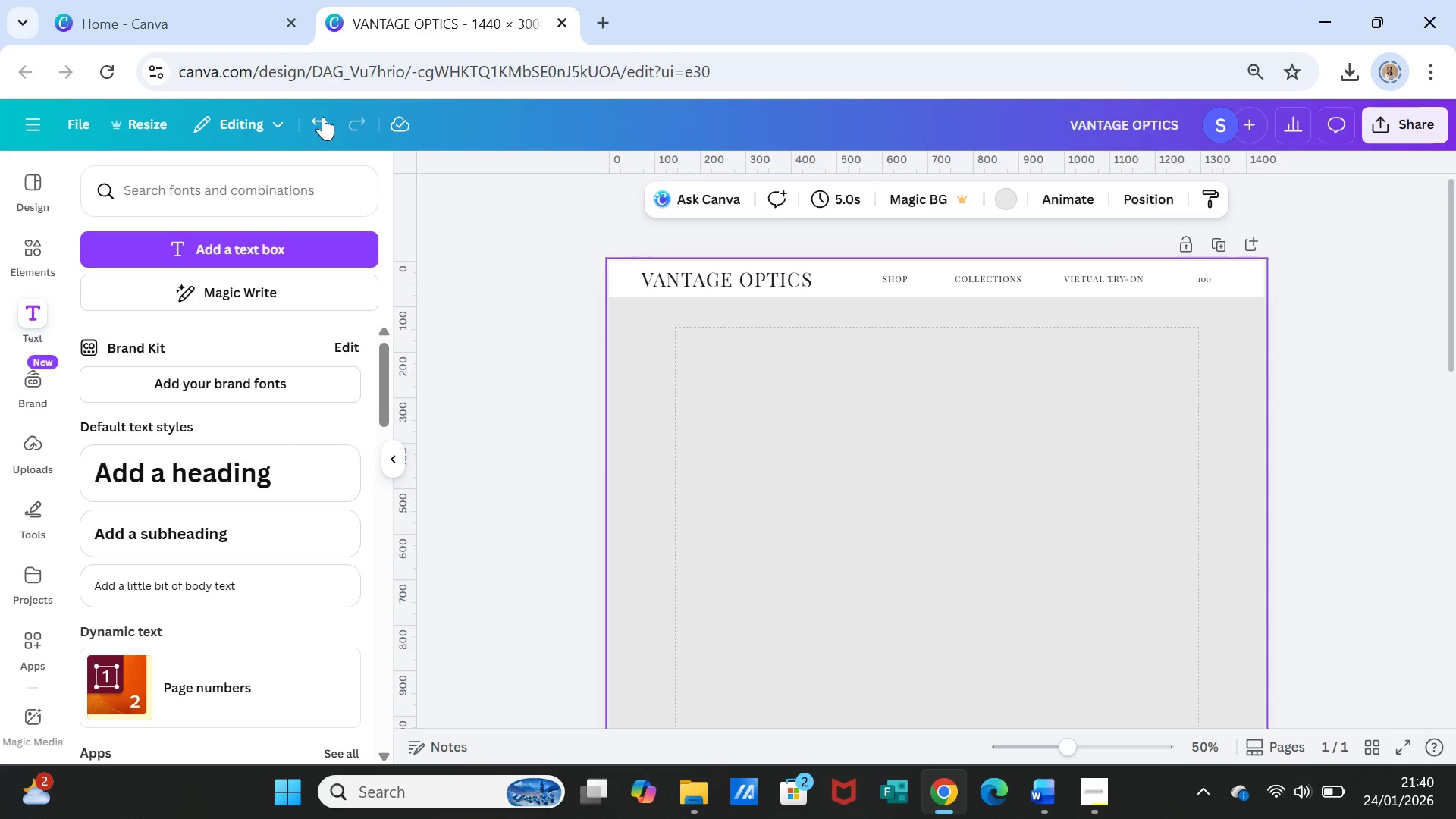 
left_click([318, 115])
 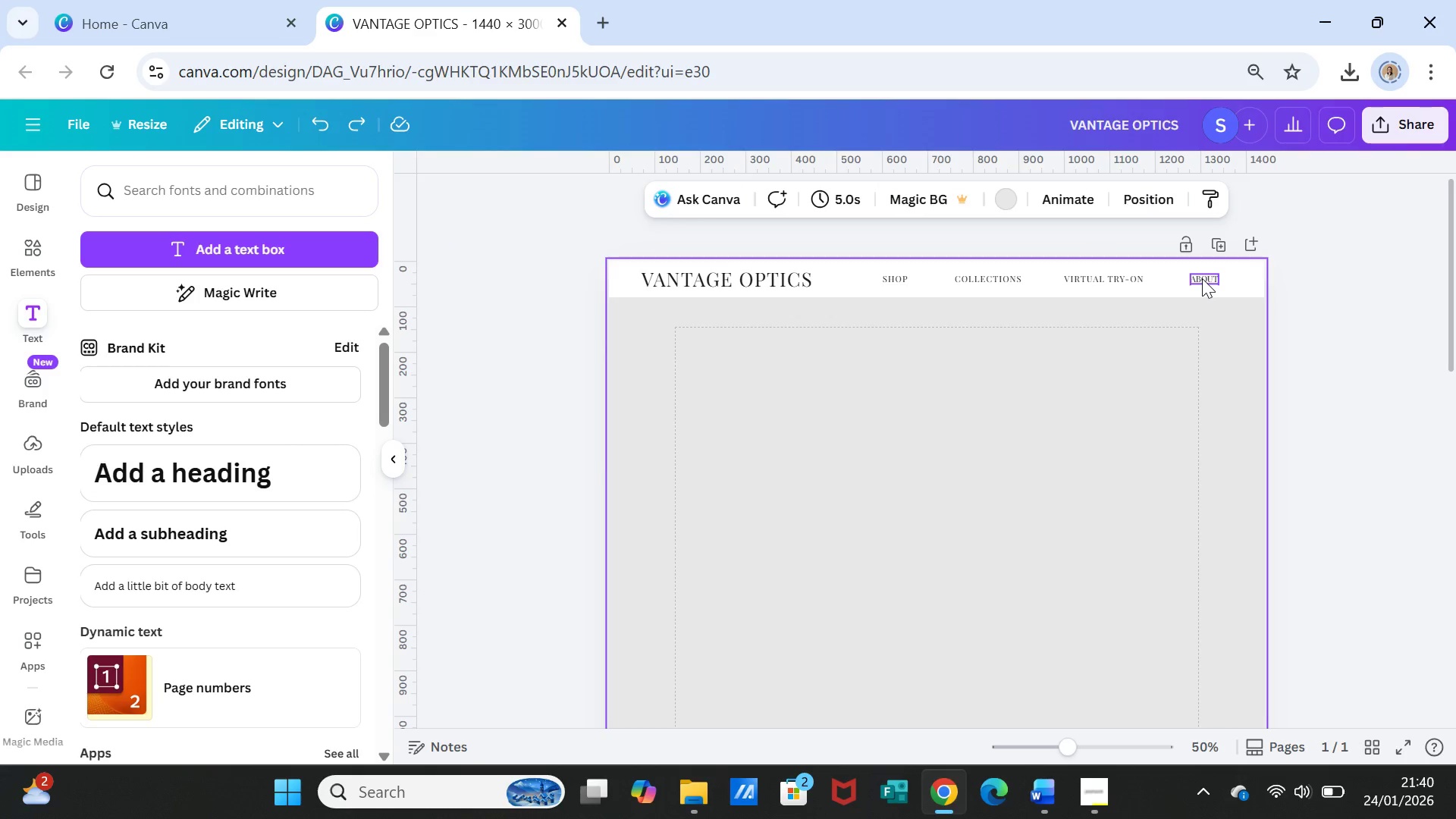 
double_click([1202, 278])
 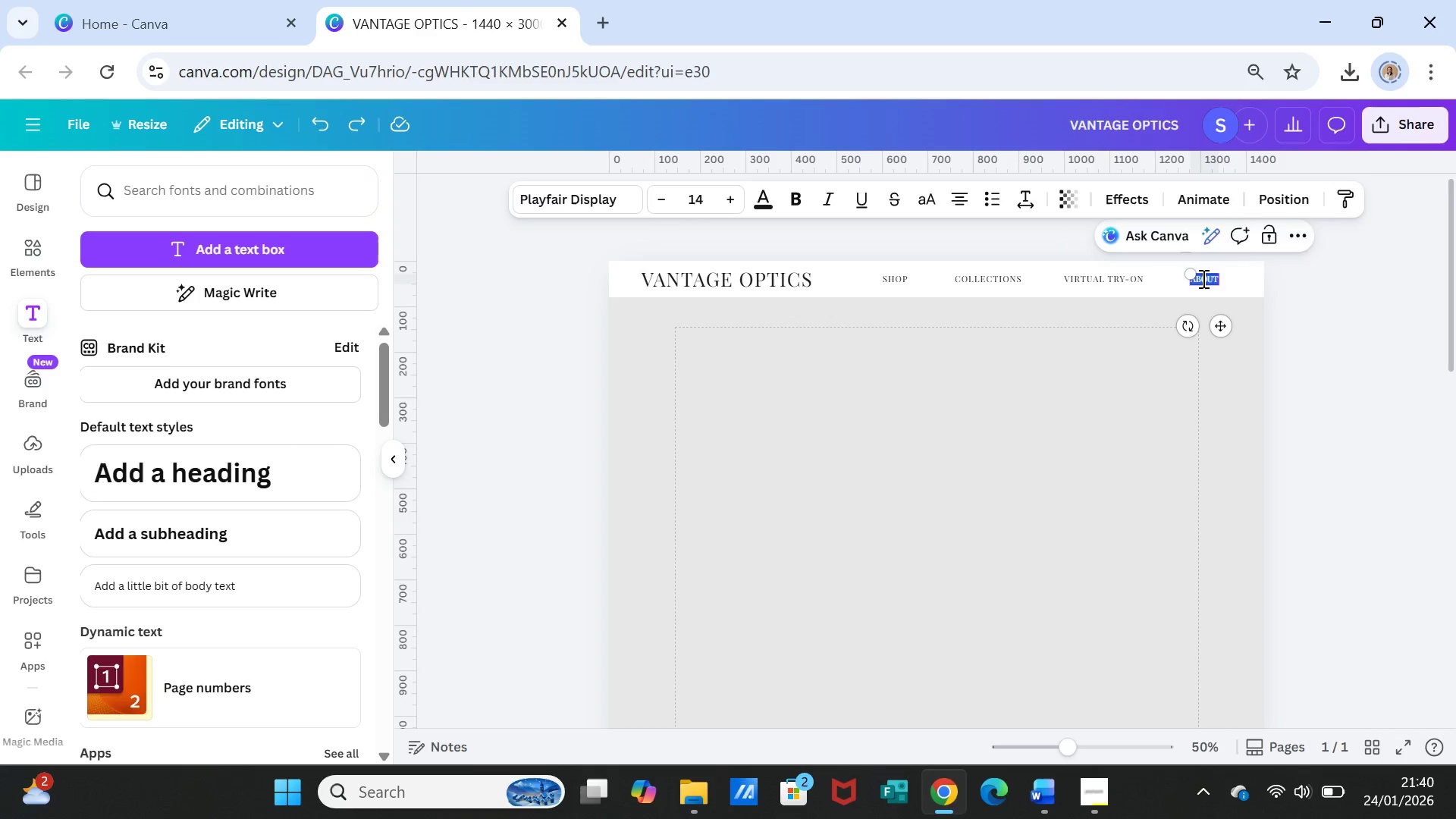 
triple_click([1202, 278])
 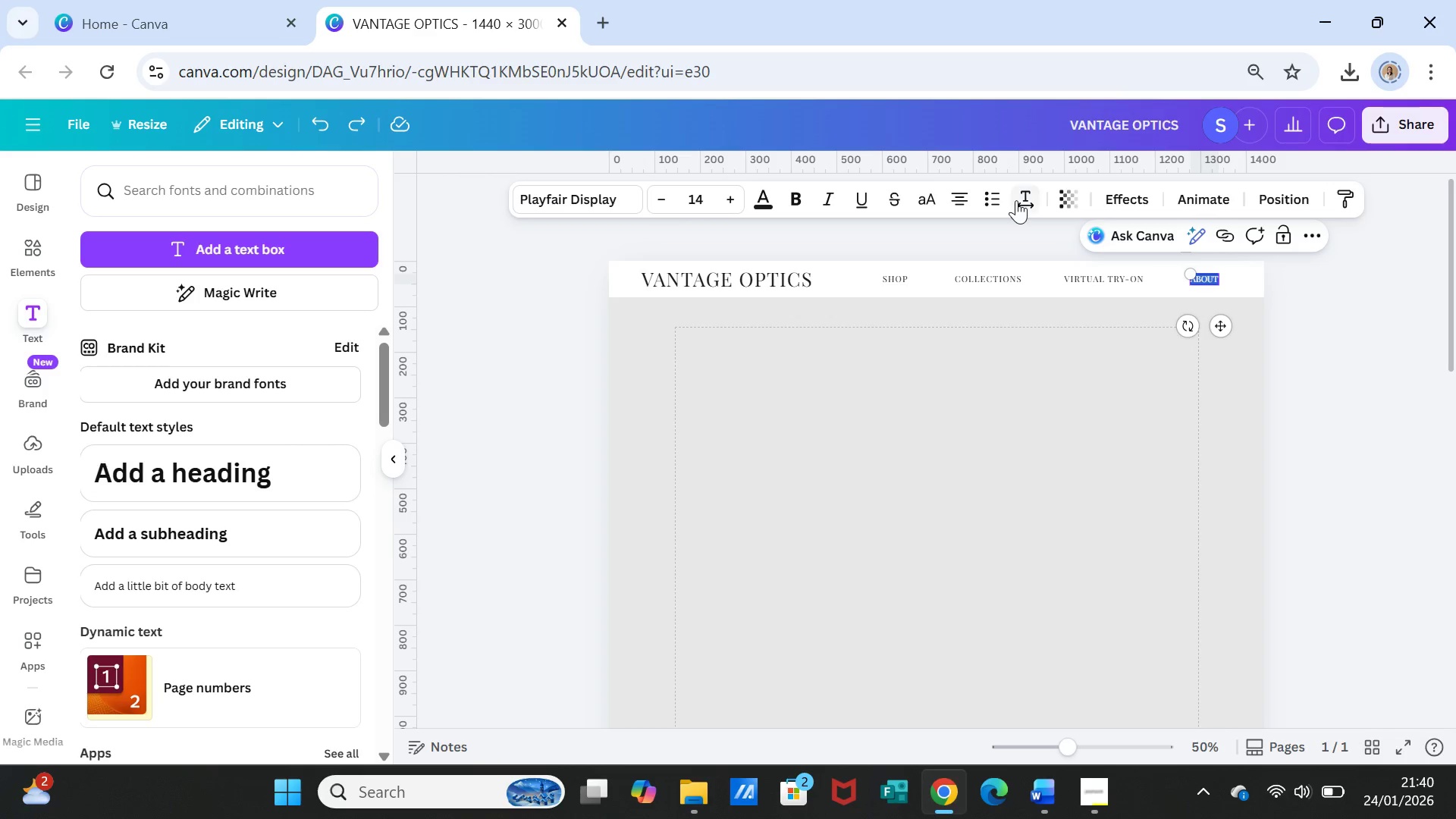 
left_click([1016, 200])
 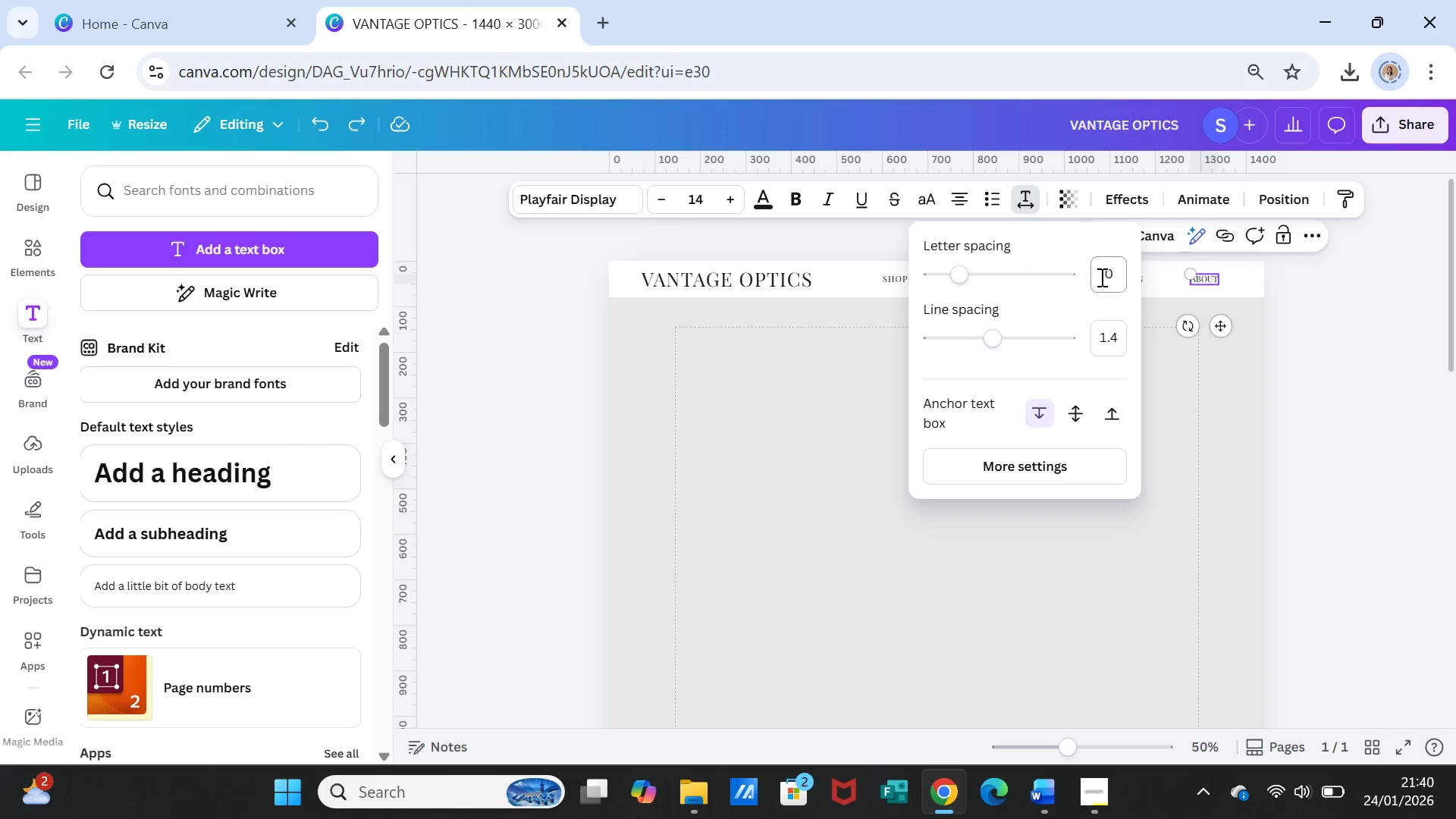 
left_click([1103, 277])
 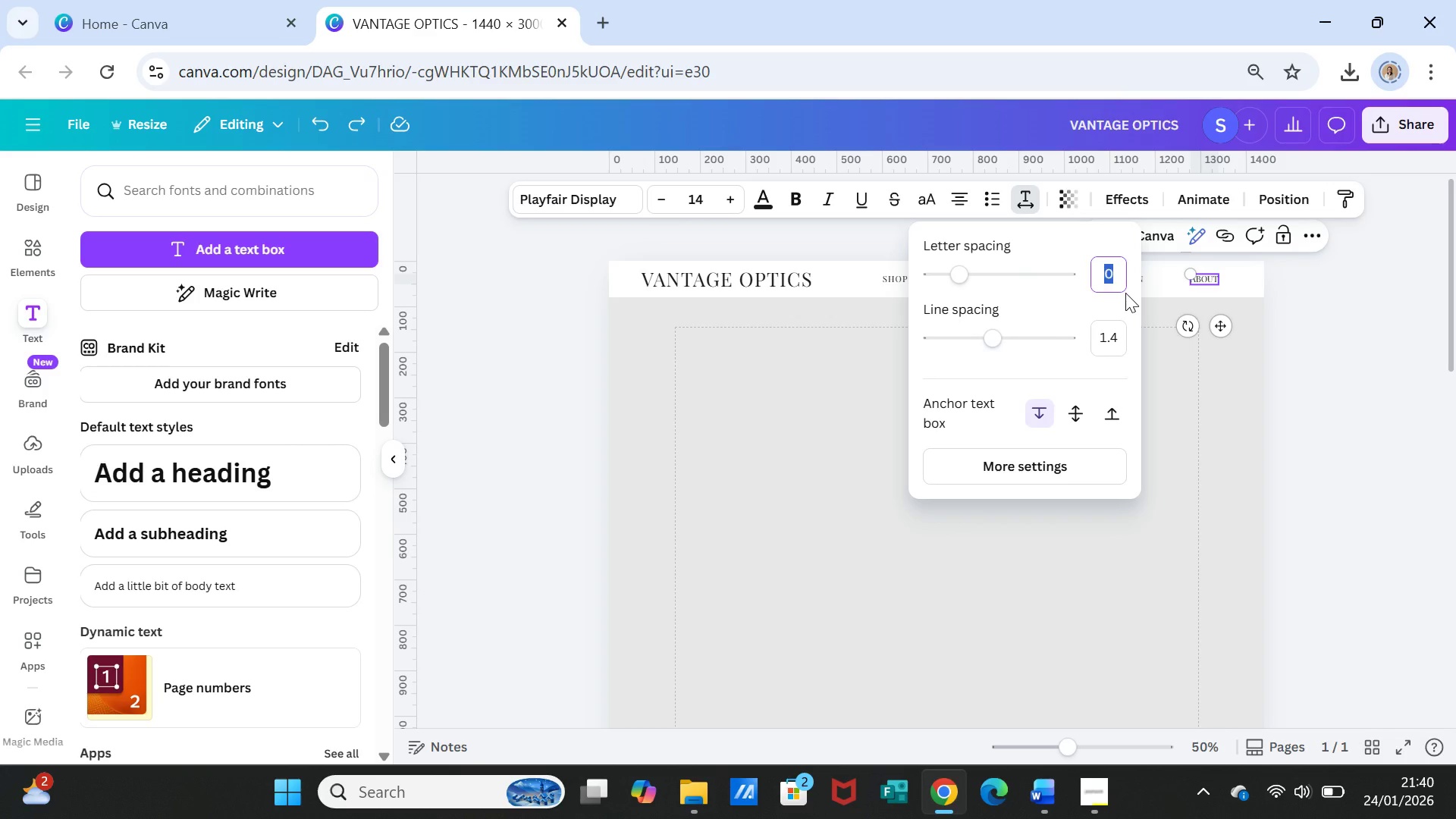 
type(100)
 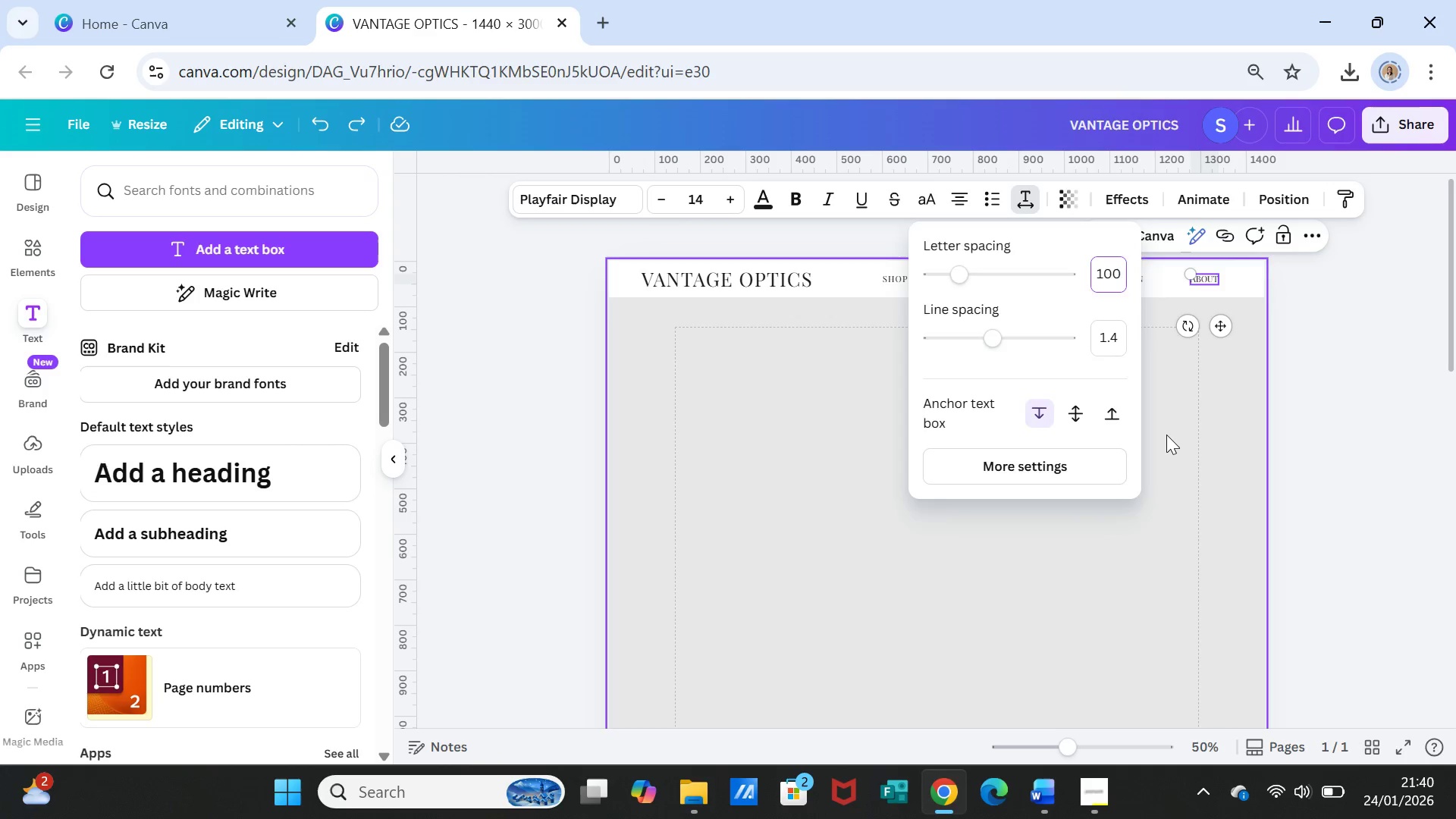 
left_click([1166, 435])
 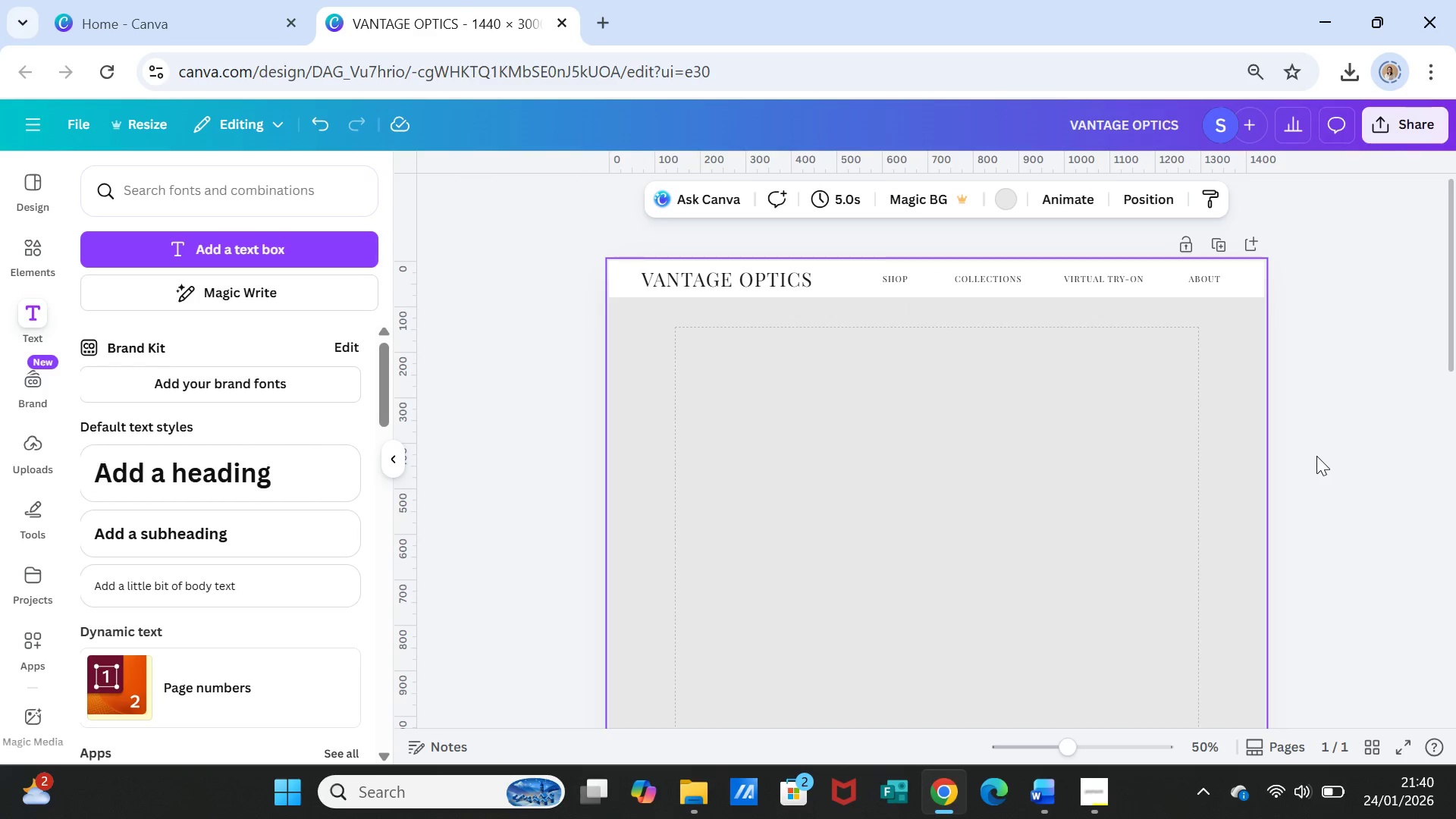 
left_click([1319, 456])
 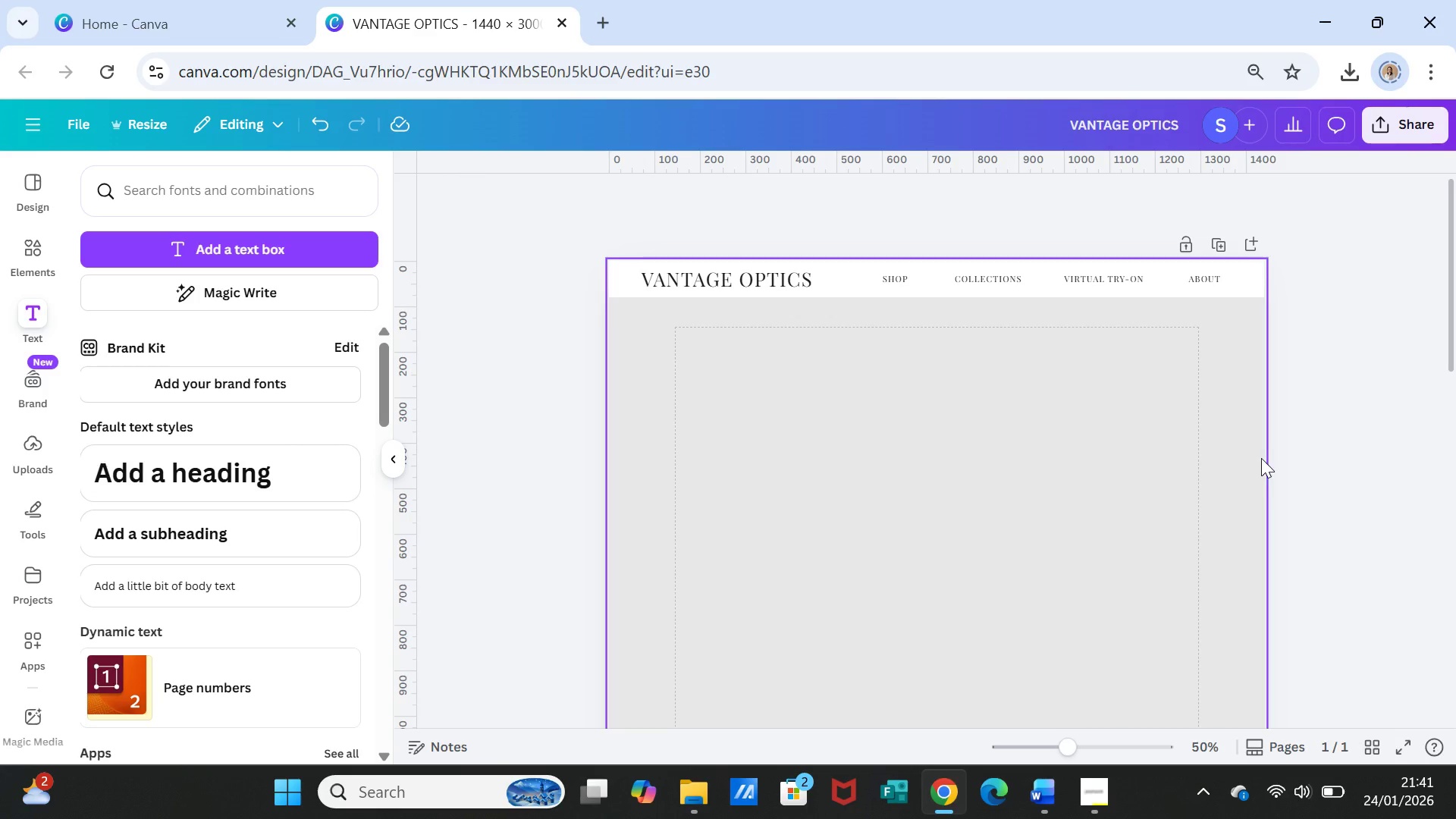 
wait(18.33)
 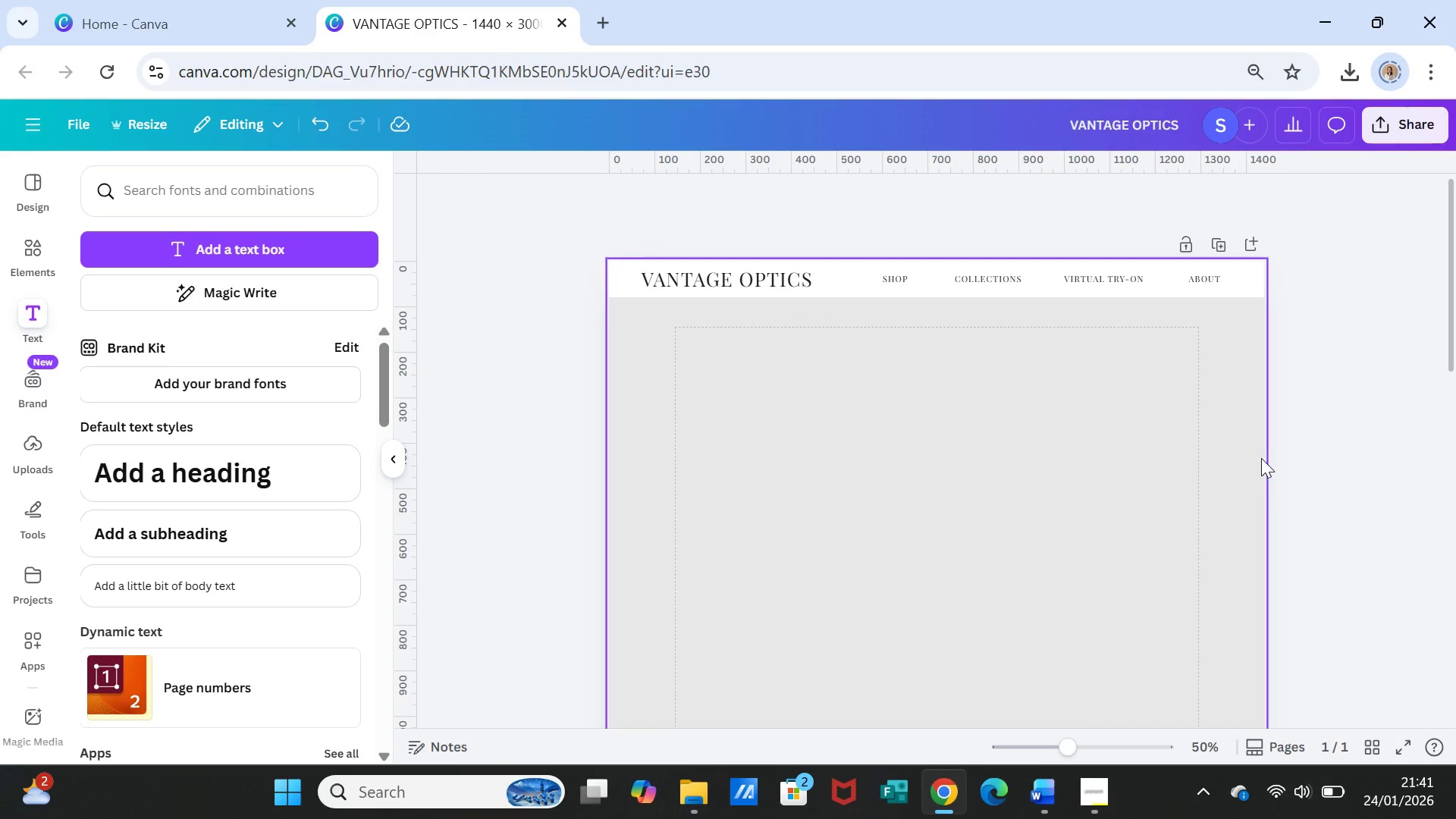 
left_click([30, 256])
 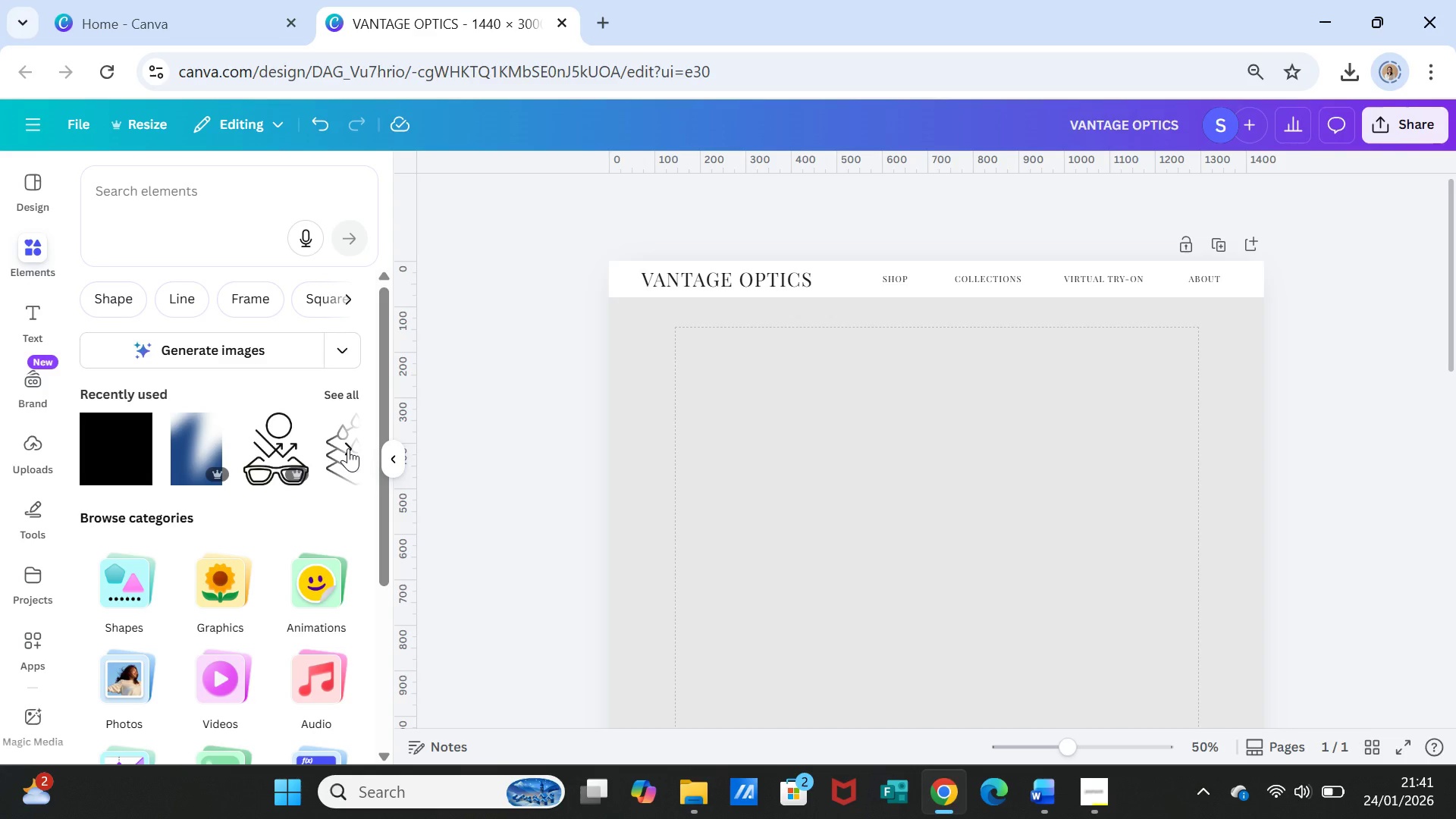 
wait(7.59)
 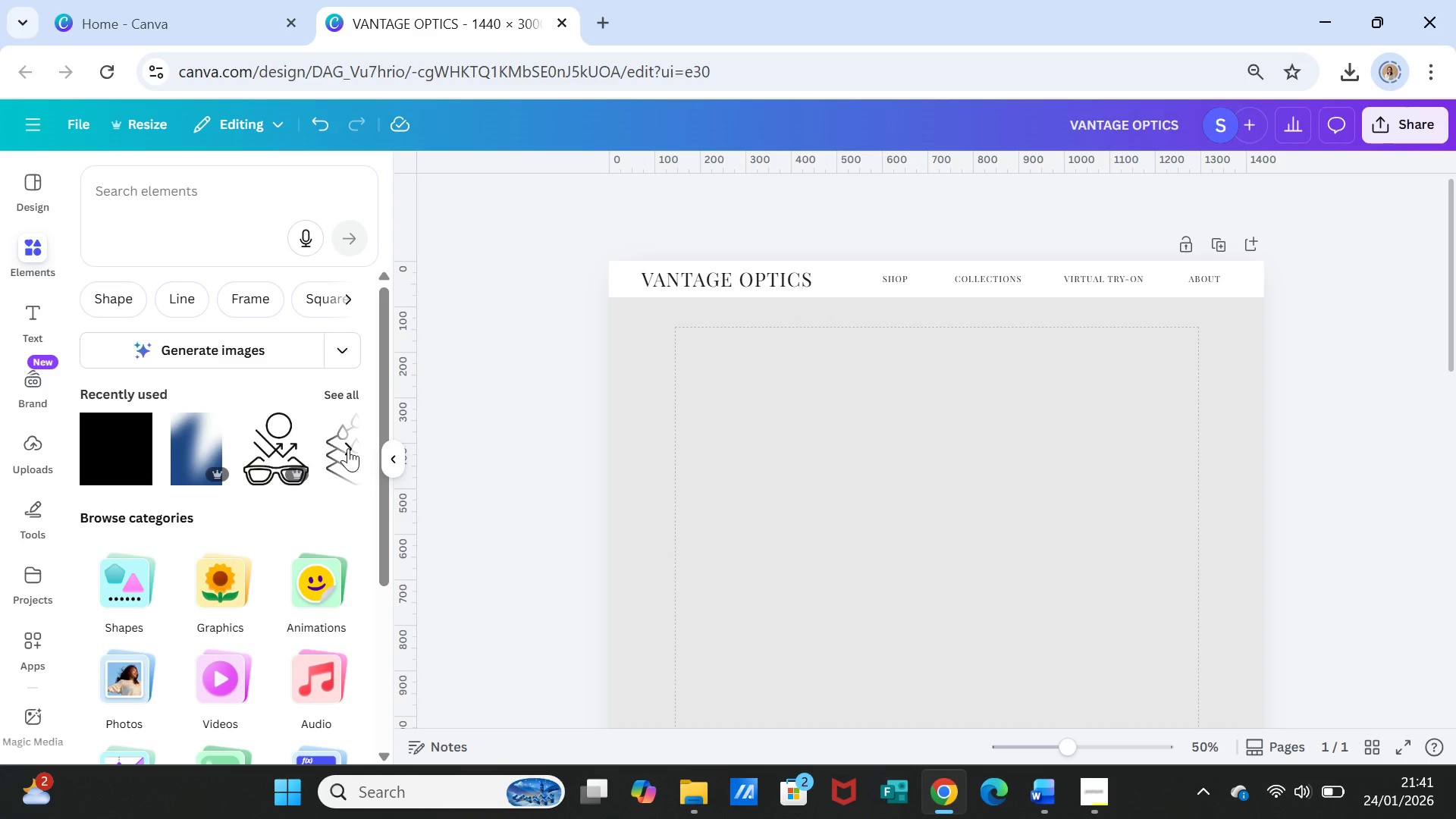 
left_click([154, 200])
 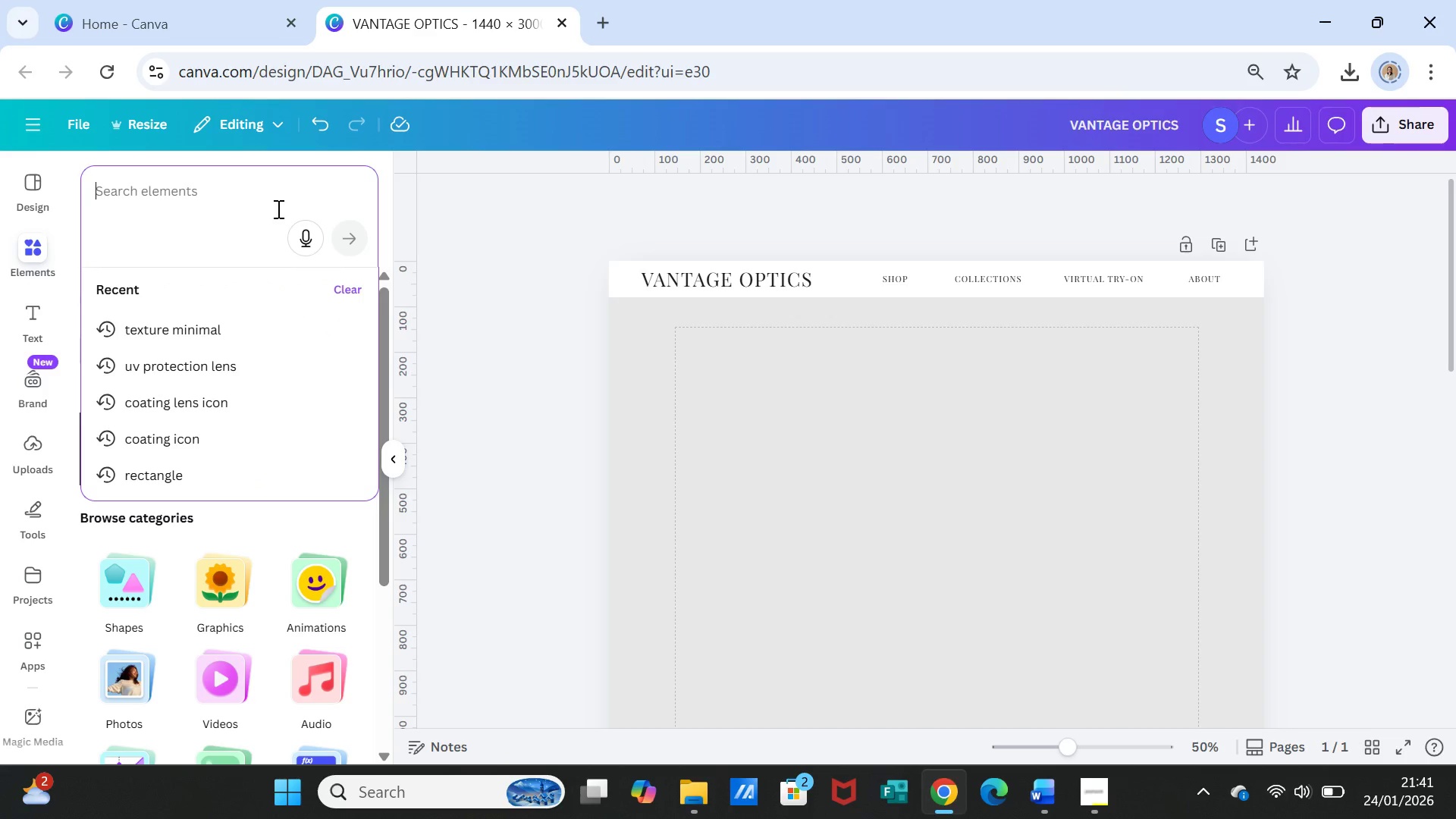 
type(woman glasses portrait)
 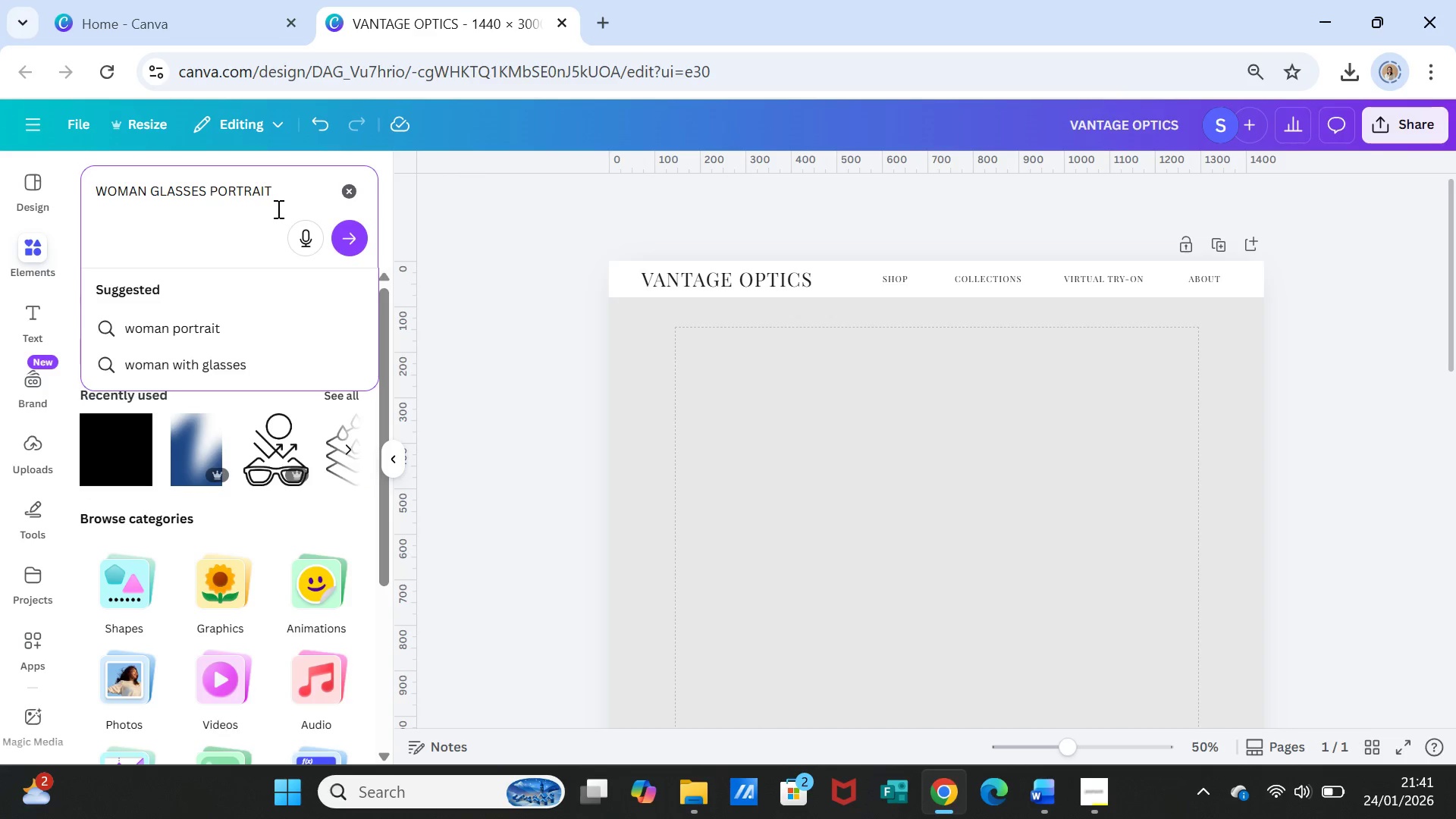 
key(Enter)
 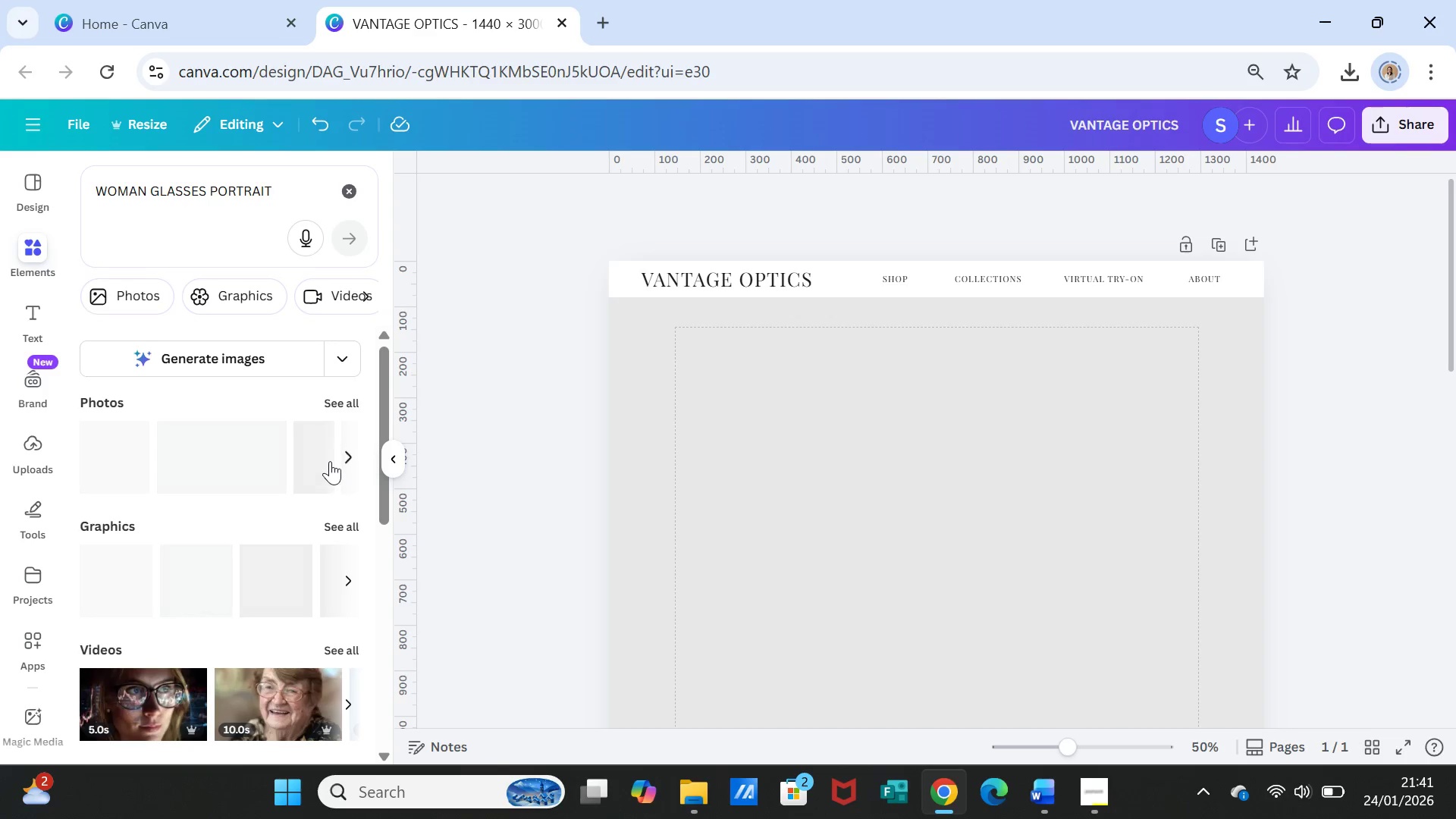 
wait(6.44)
 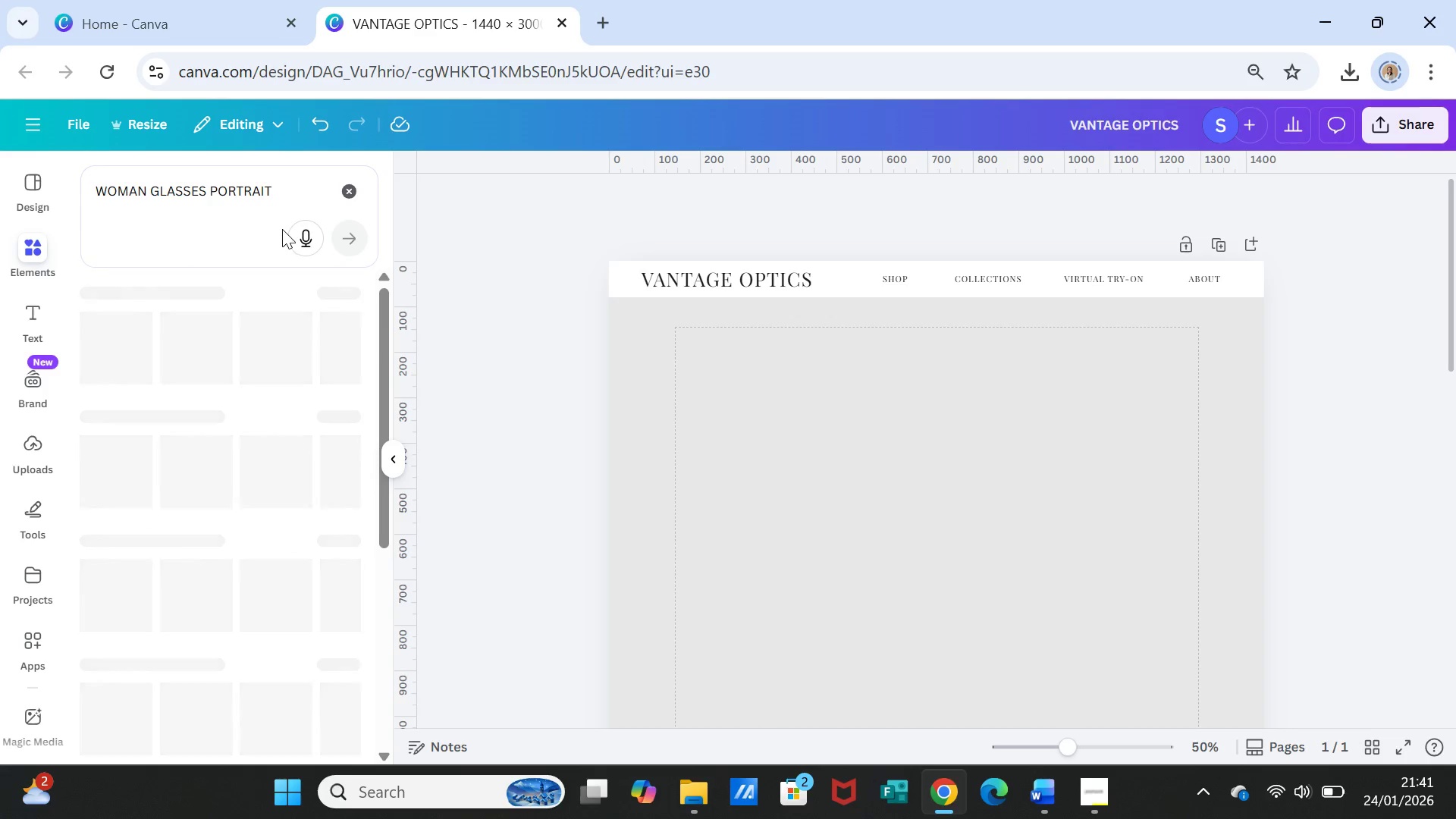 
left_click([334, 400])
 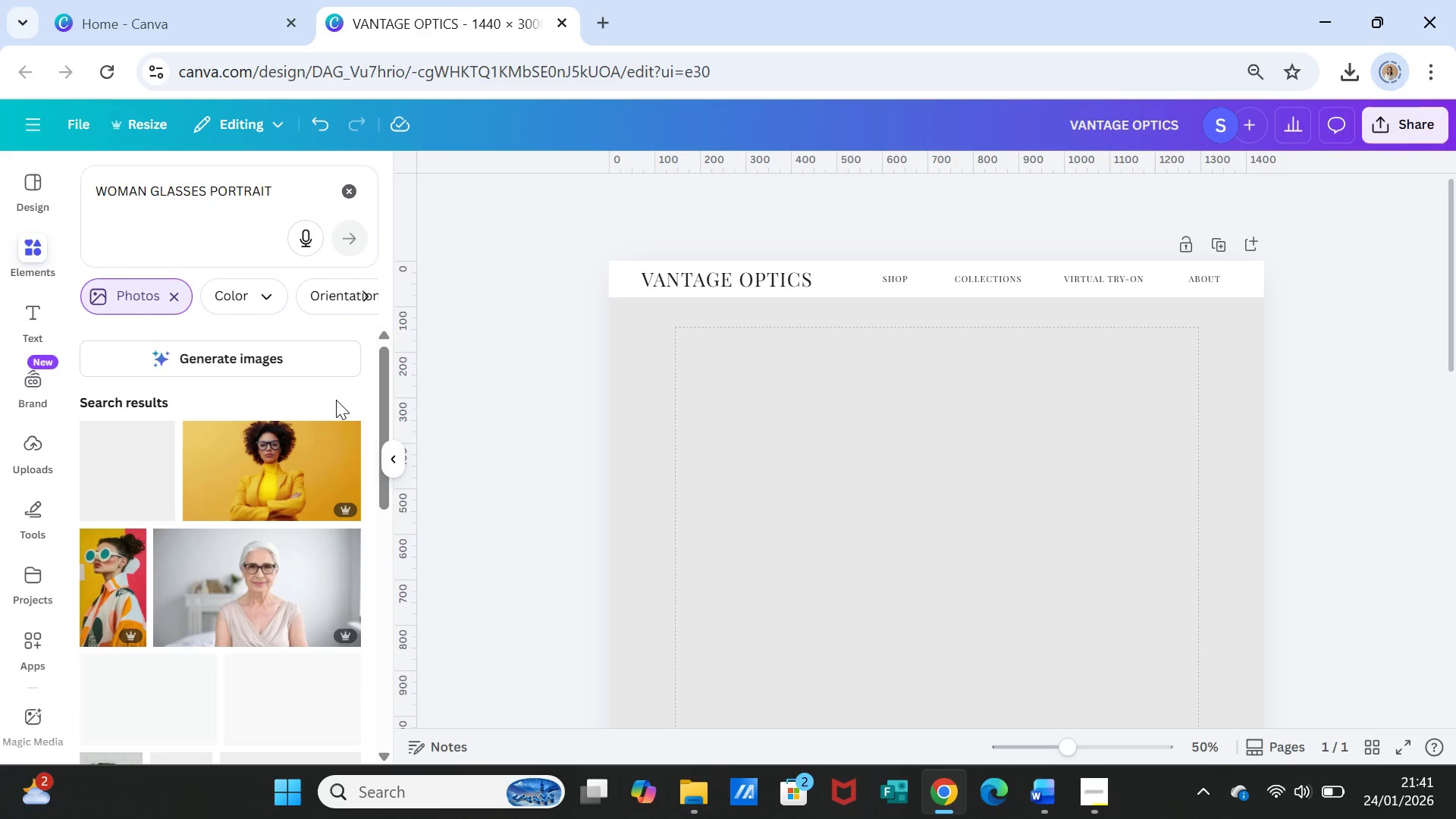 
wait(8.73)
 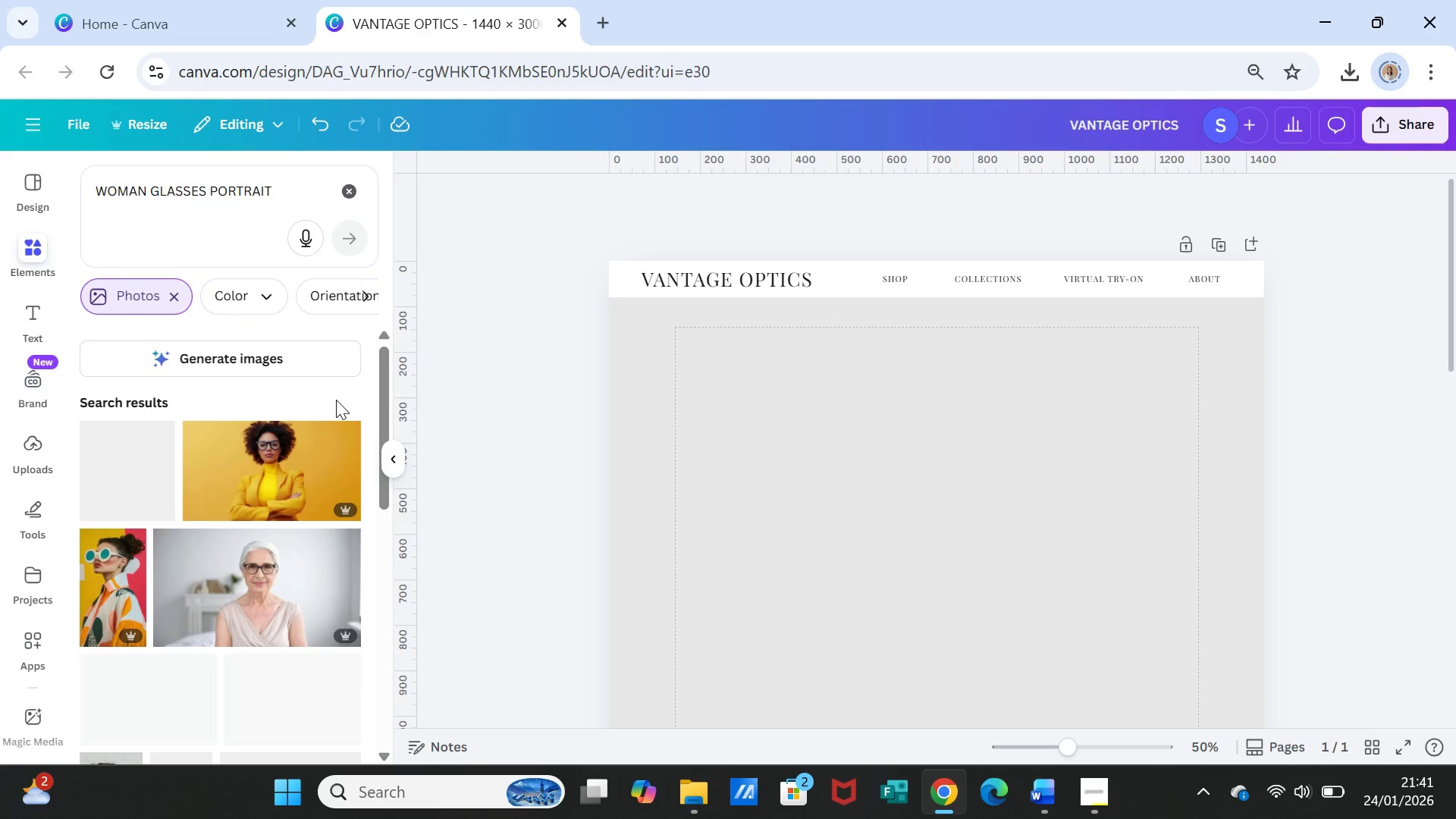 
scroll: coordinate [311, 628], scroll_direction: down, amount: 5.0
 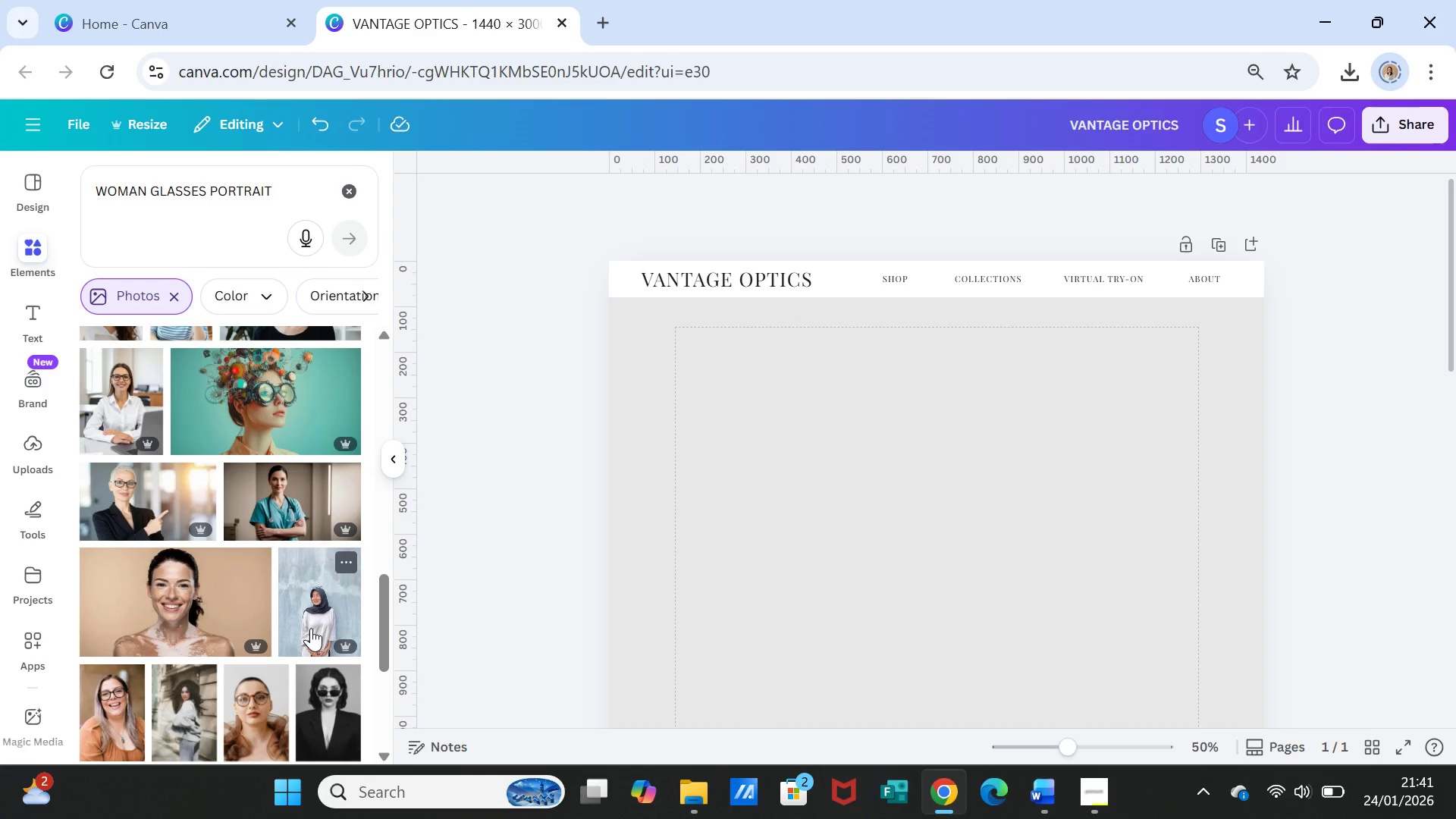 
scroll: coordinate [311, 628], scroll_direction: down, amount: 1.0
 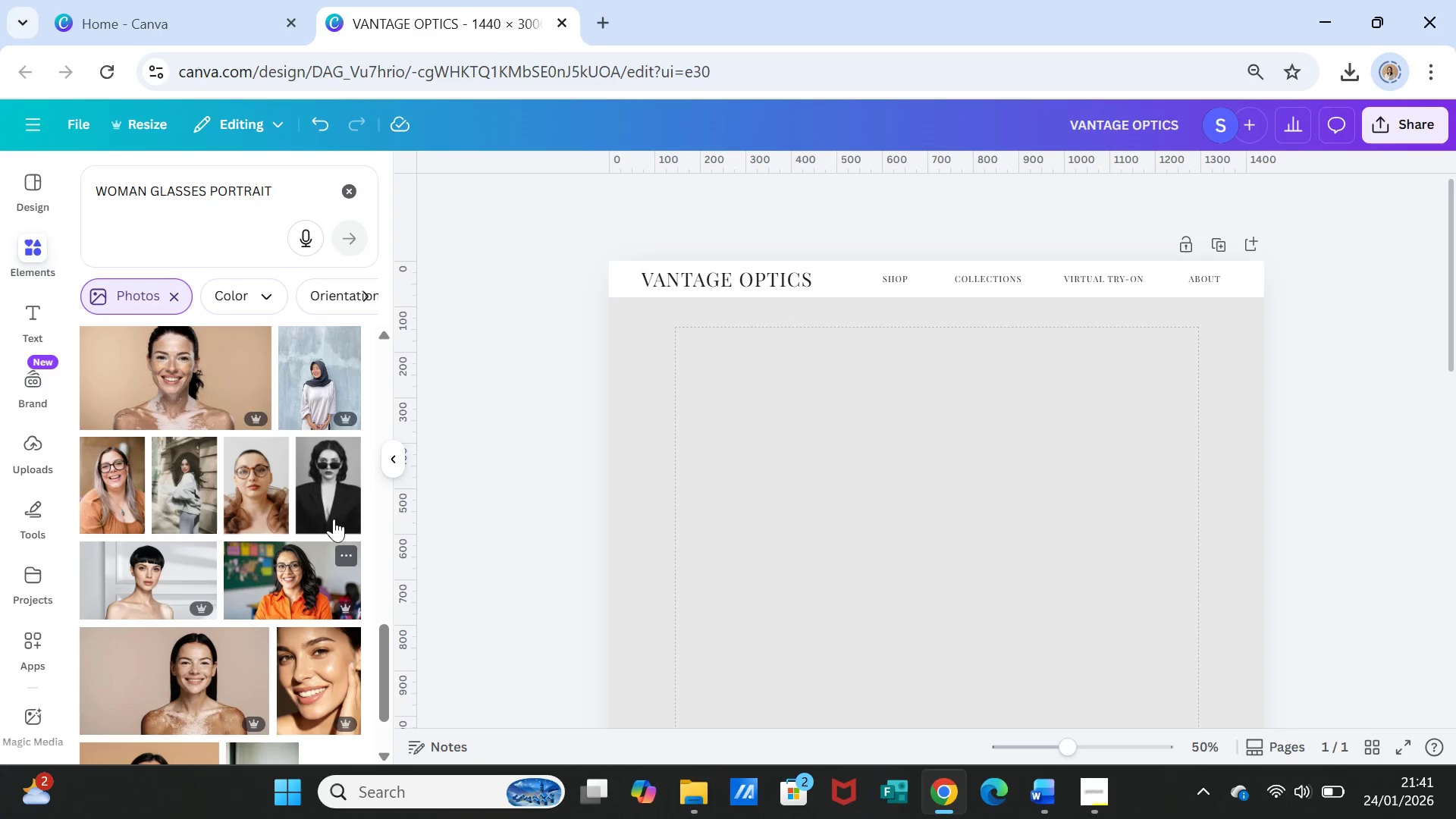 
left_click([339, 500])
 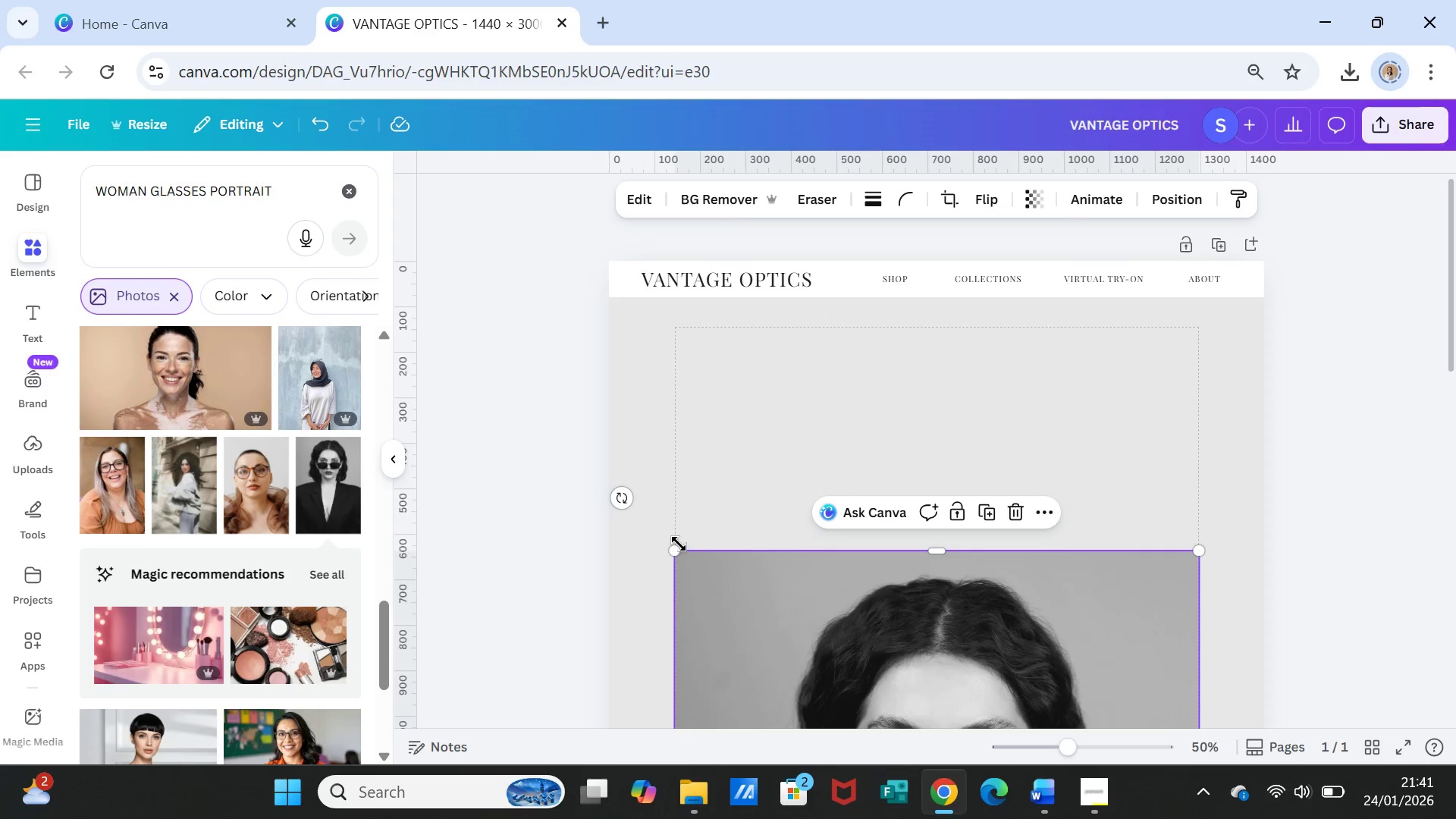 
left_click_drag(start_coordinate=[678, 548], to_coordinate=[930, 670])
 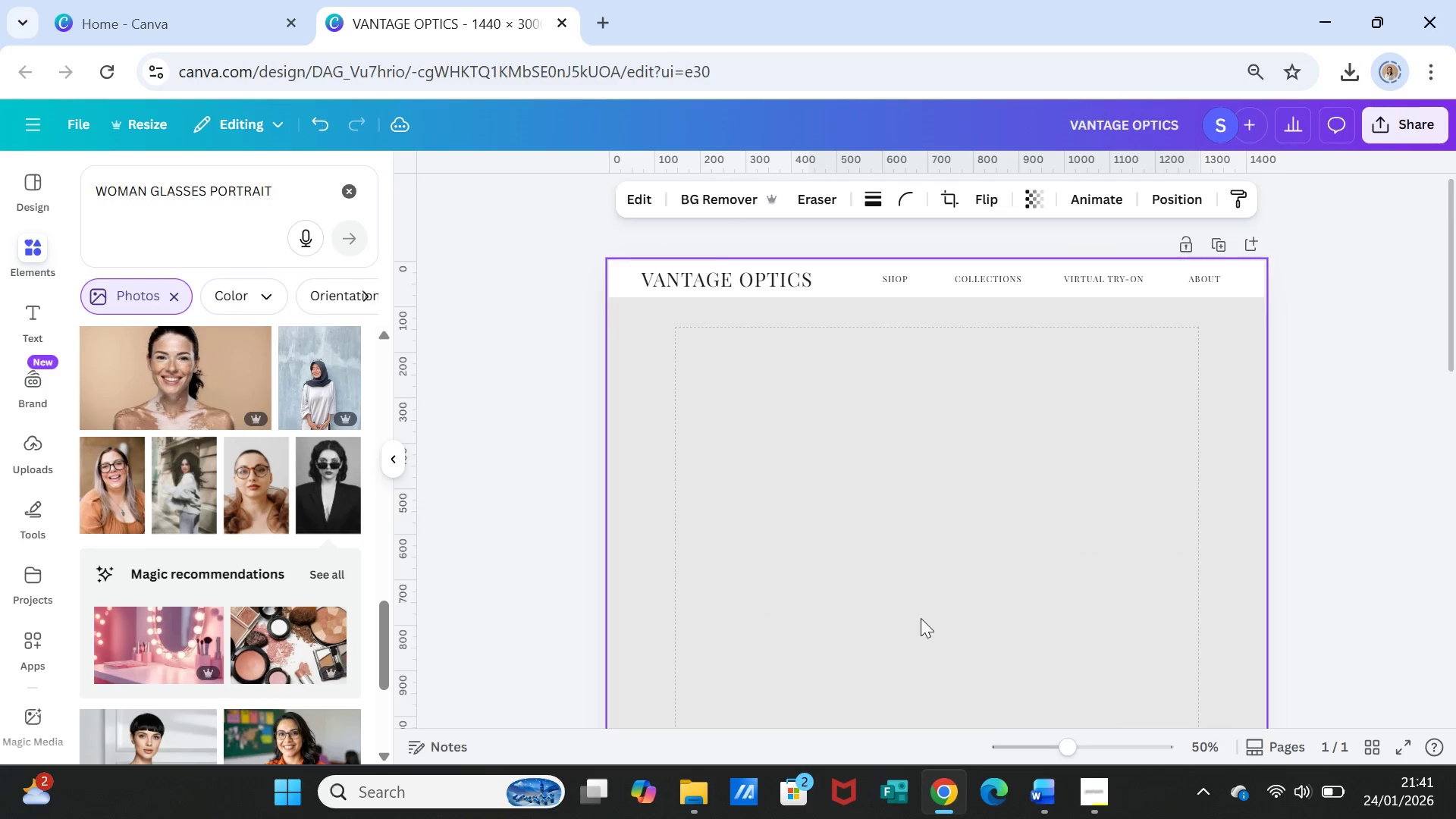 
scroll: coordinate [921, 618], scroll_direction: down, amount: 3.0
 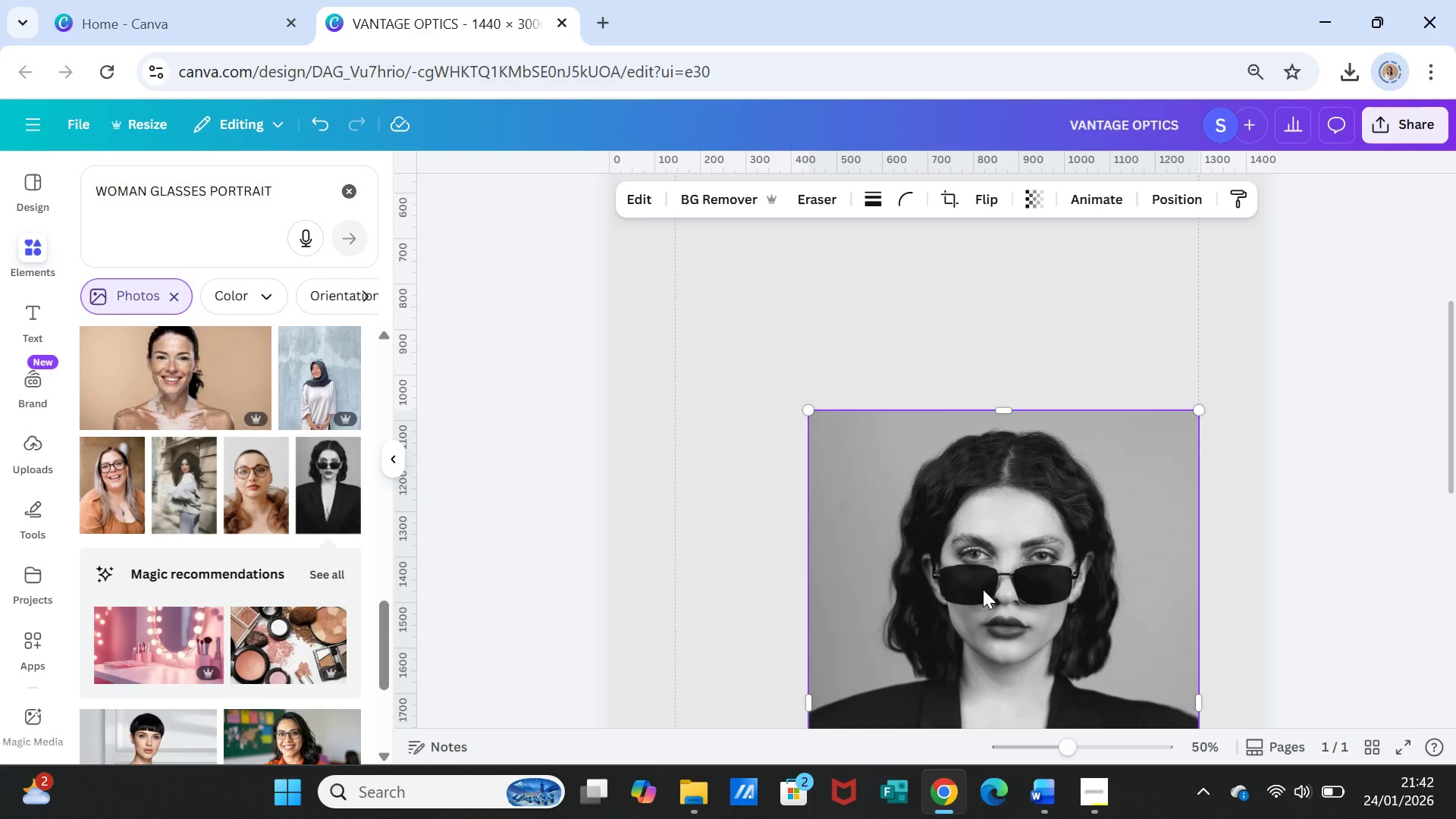 
wait(15.56)
 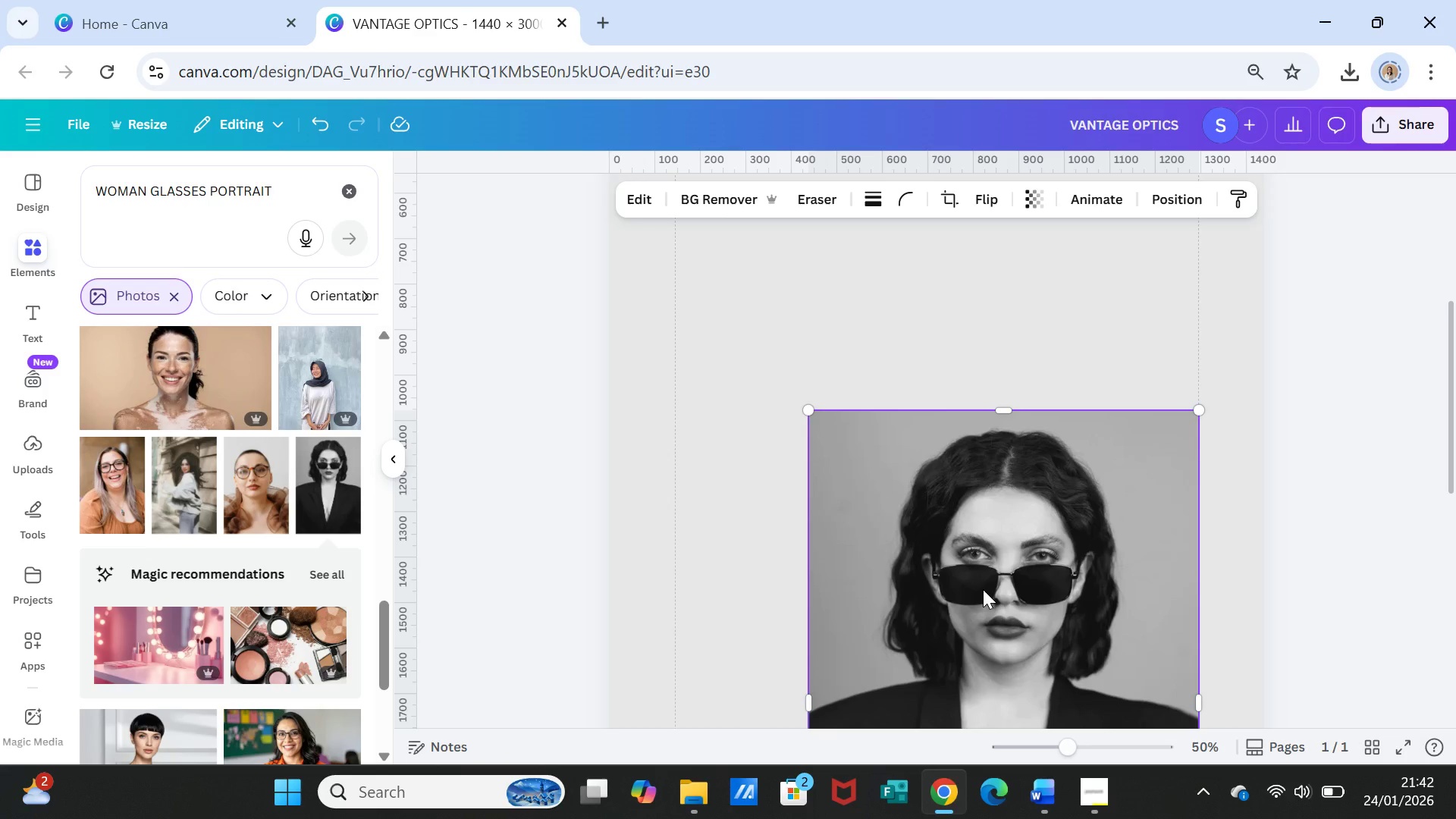 
left_click_drag(start_coordinate=[808, 410], to_coordinate=[934, 509])
 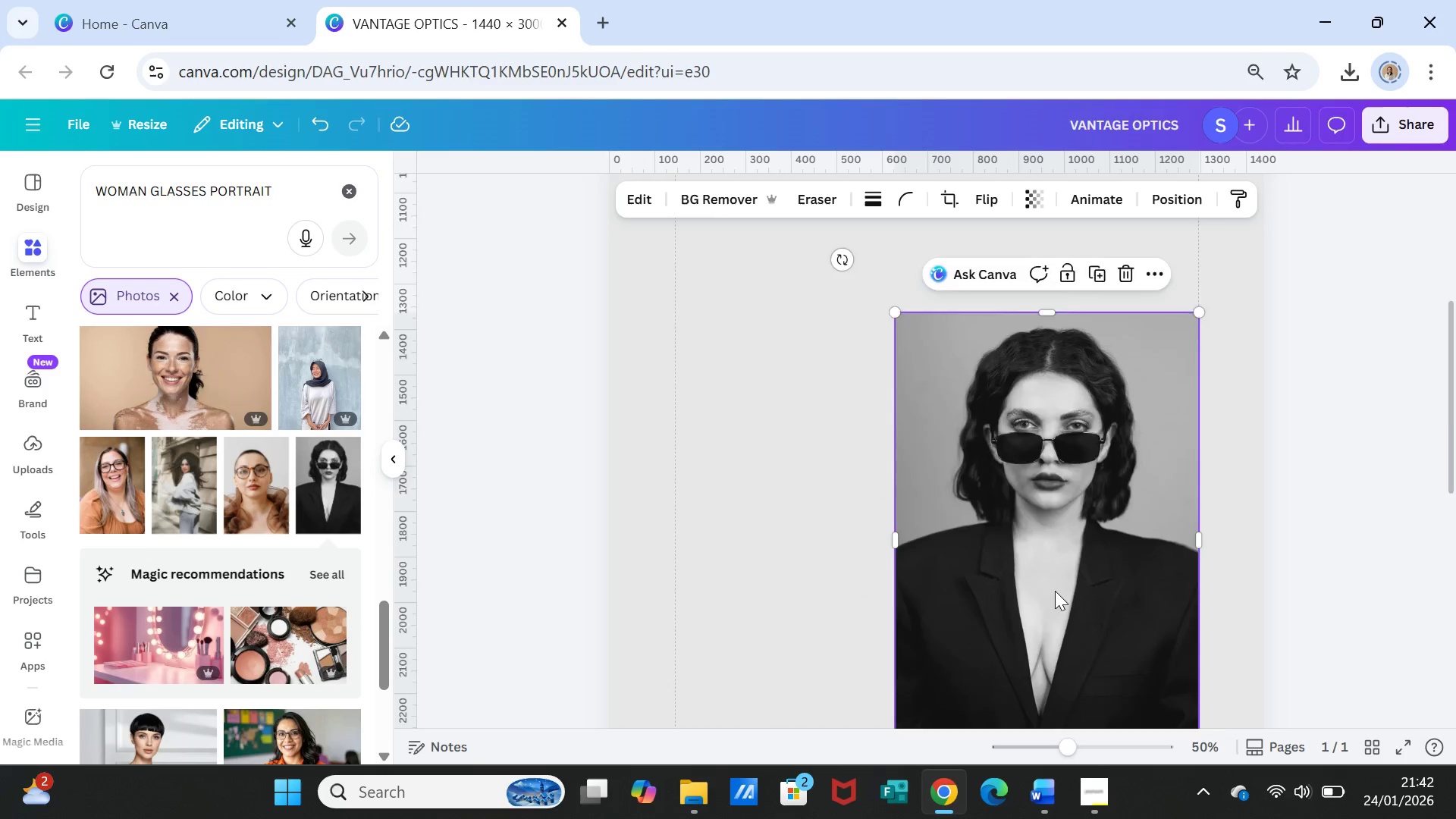 
scroll: coordinate [1055, 591], scroll_direction: down, amount: 3.0
 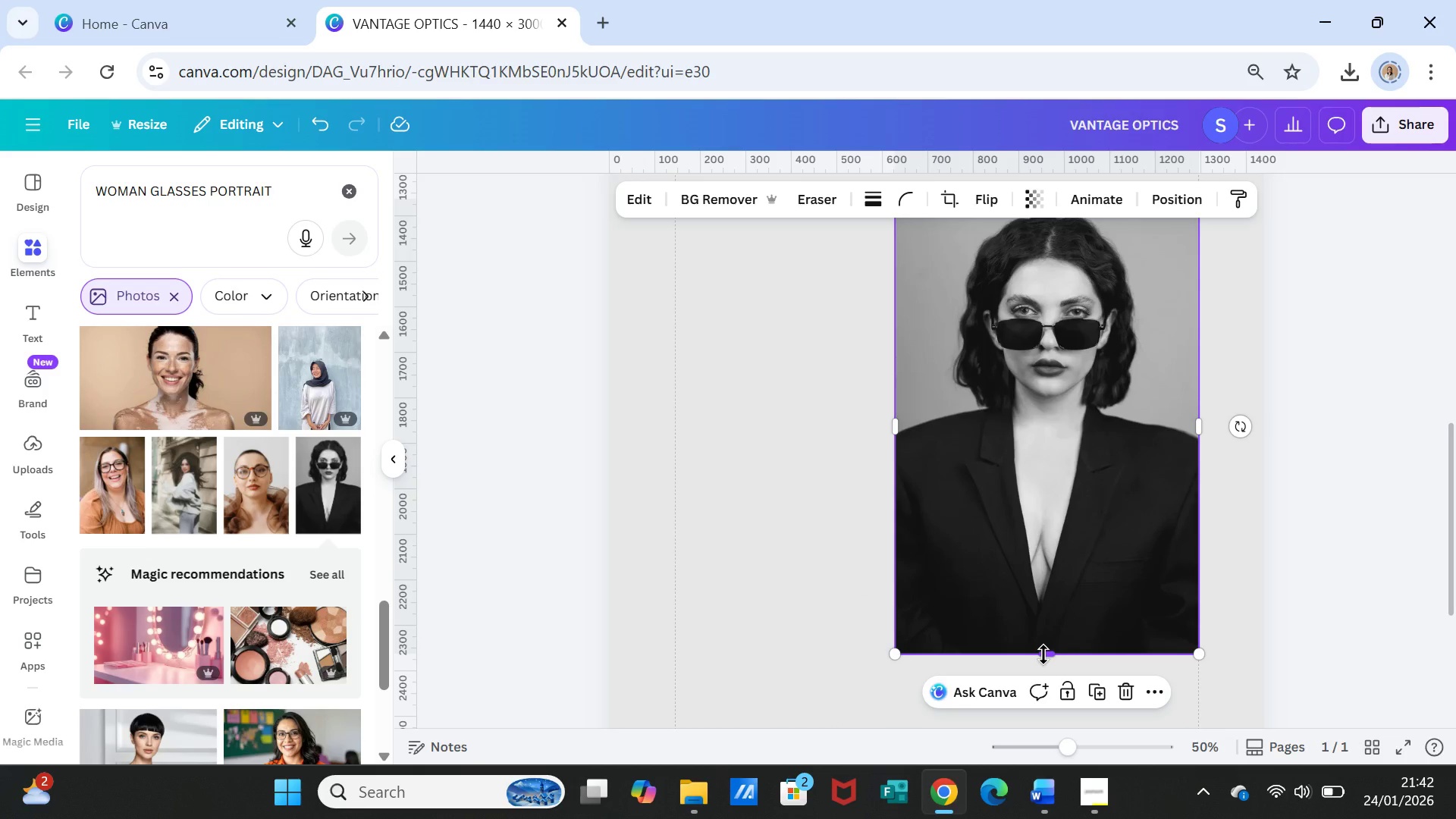 
left_click_drag(start_coordinate=[1043, 654], to_coordinate=[1056, 666])
 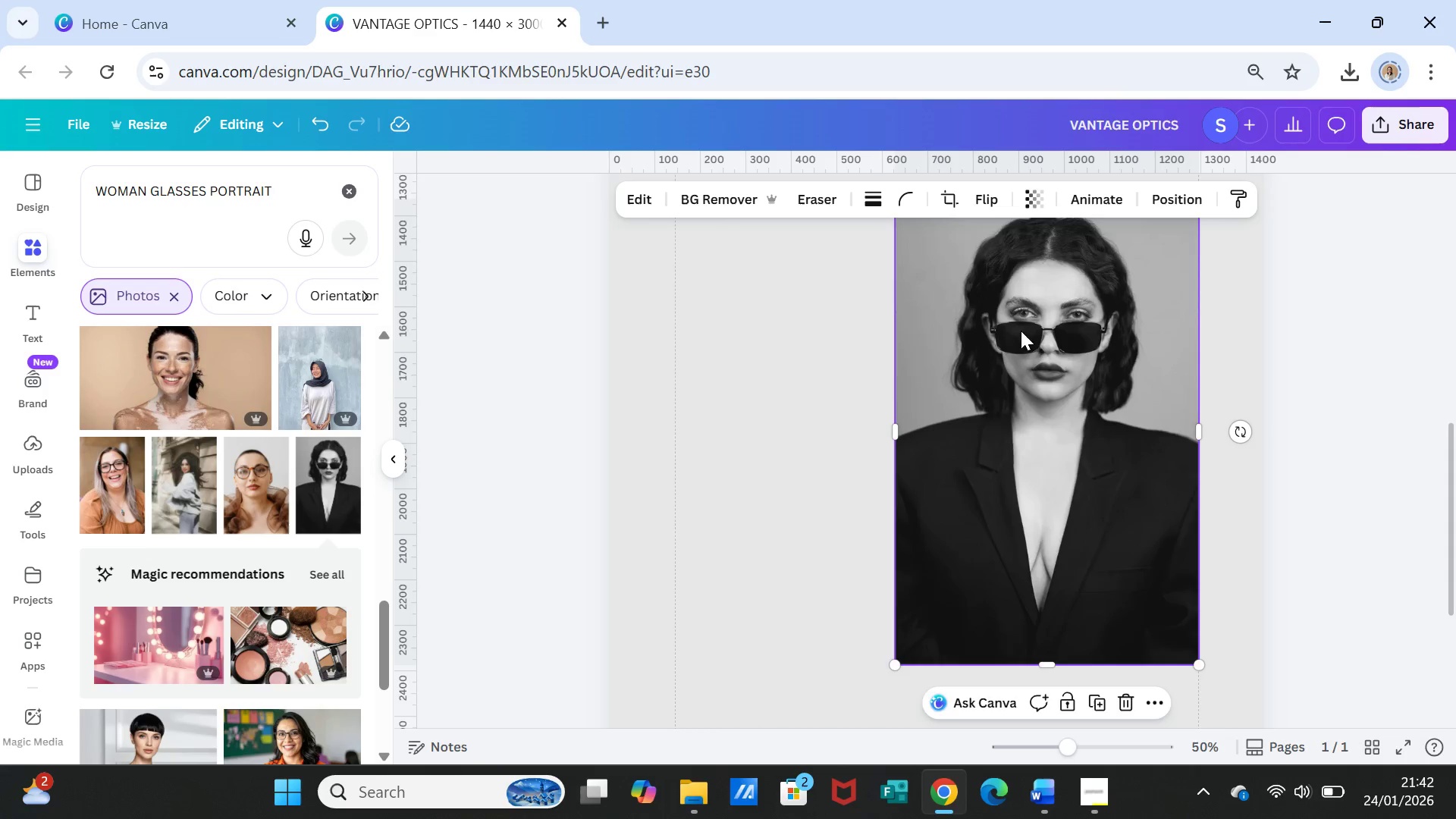 
scroll: coordinate [1028, 335], scroll_direction: up, amount: 1.0
 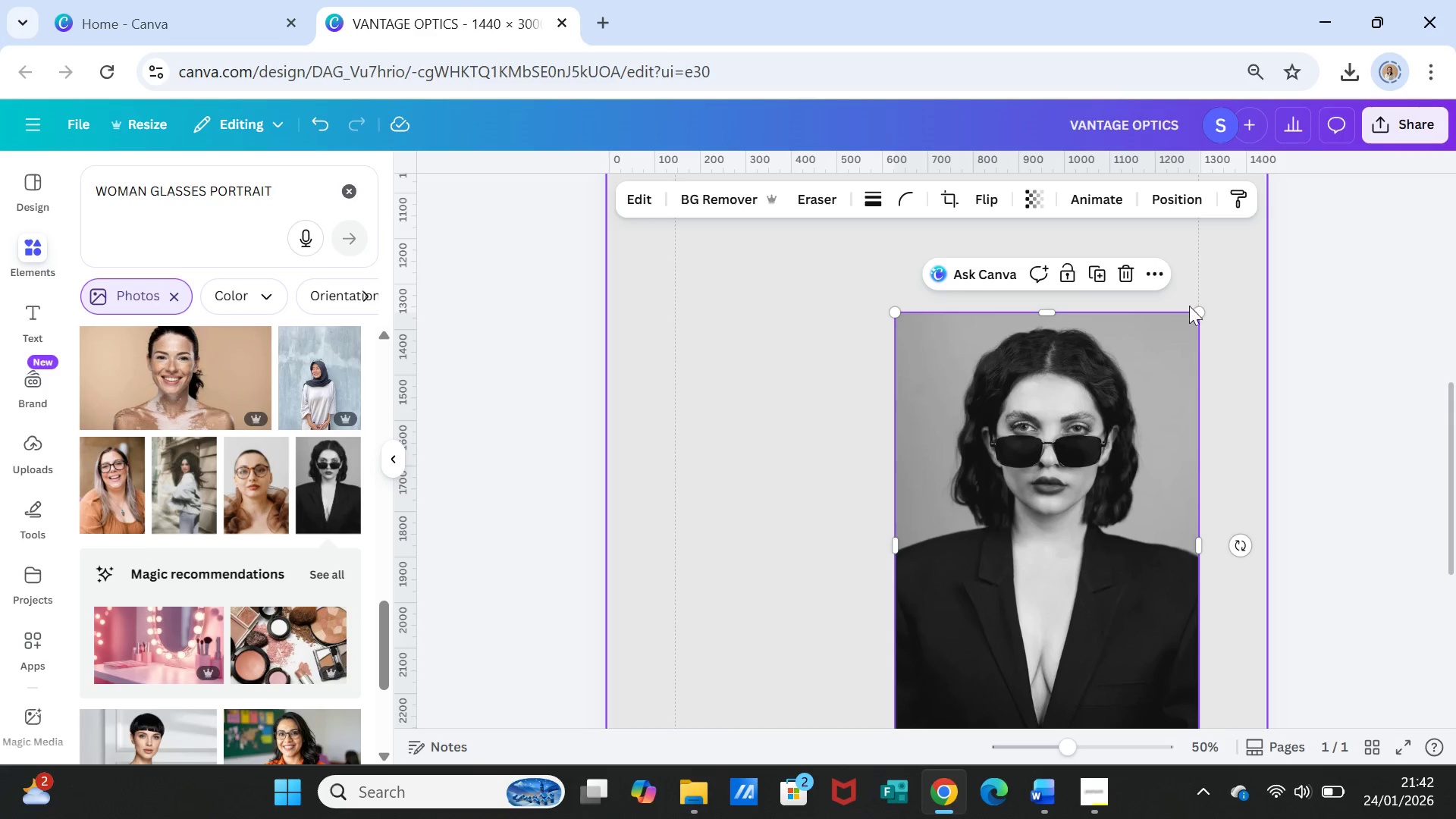 
left_click_drag(start_coordinate=[1197, 309], to_coordinate=[1115, 591])
 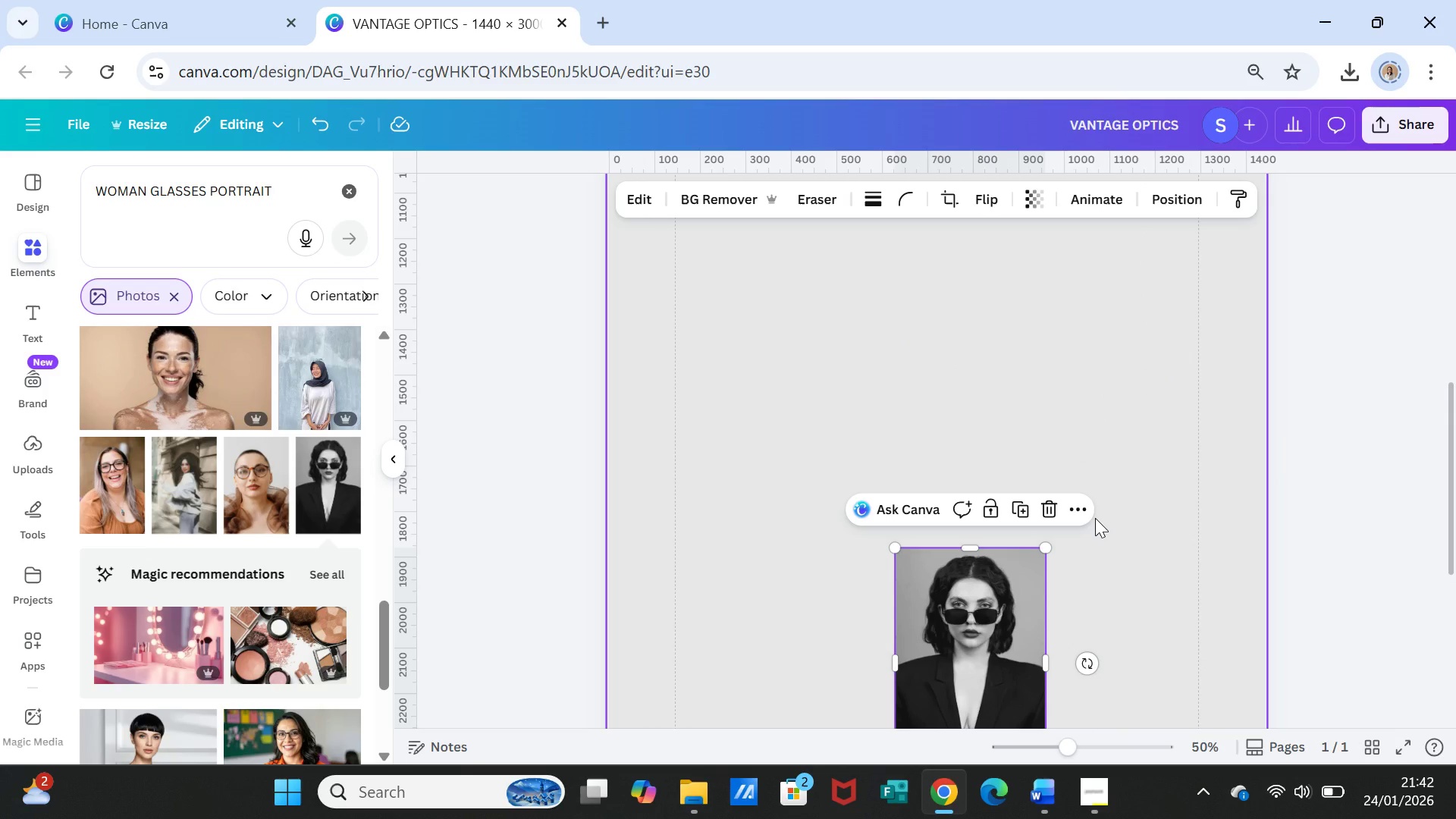 
wait(18.41)
 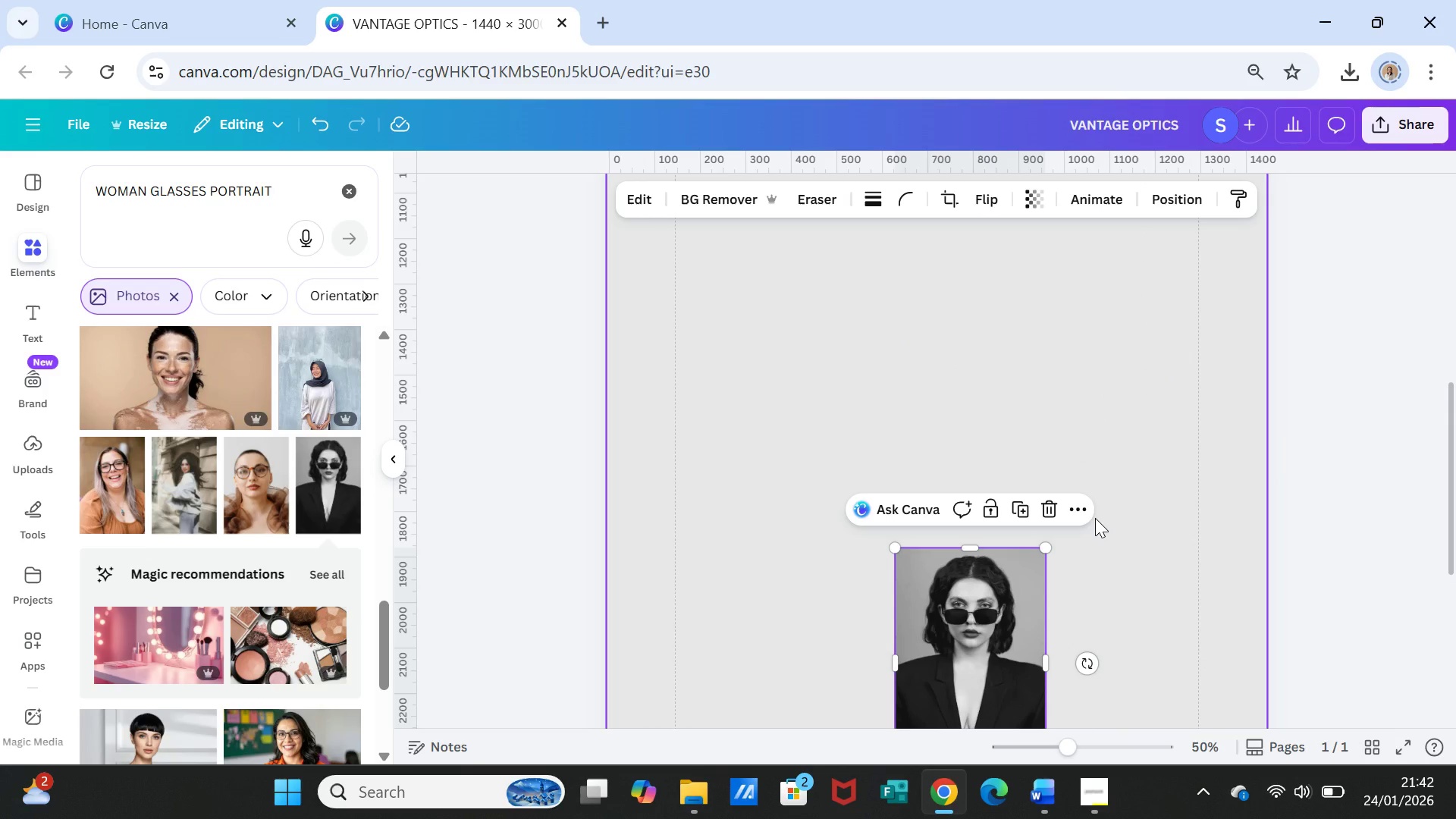 
left_click_drag(start_coordinate=[974, 638], to_coordinate=[1129, 334])
 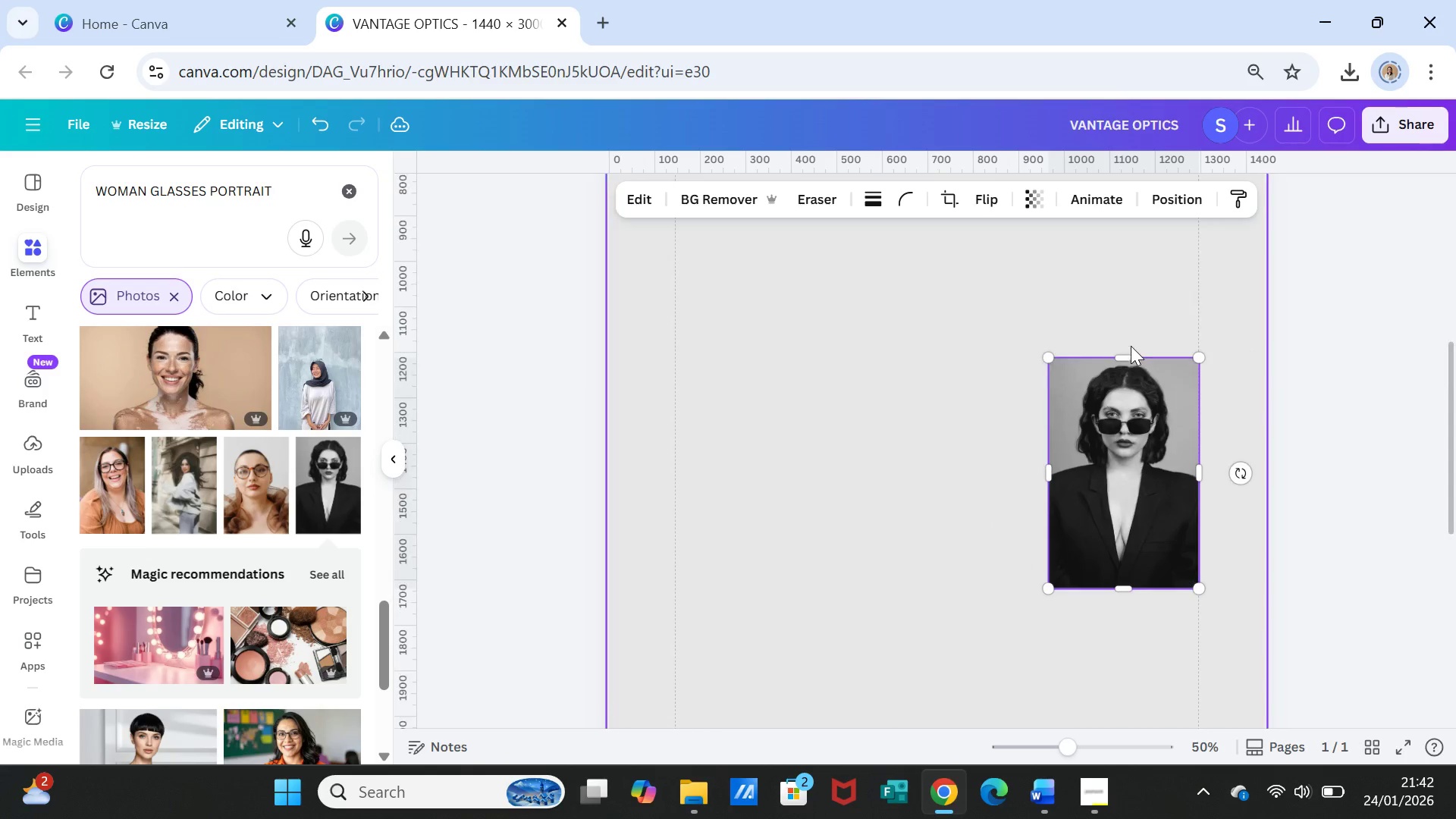 
scroll: coordinate [1145, 444], scroll_direction: up, amount: 3.0
 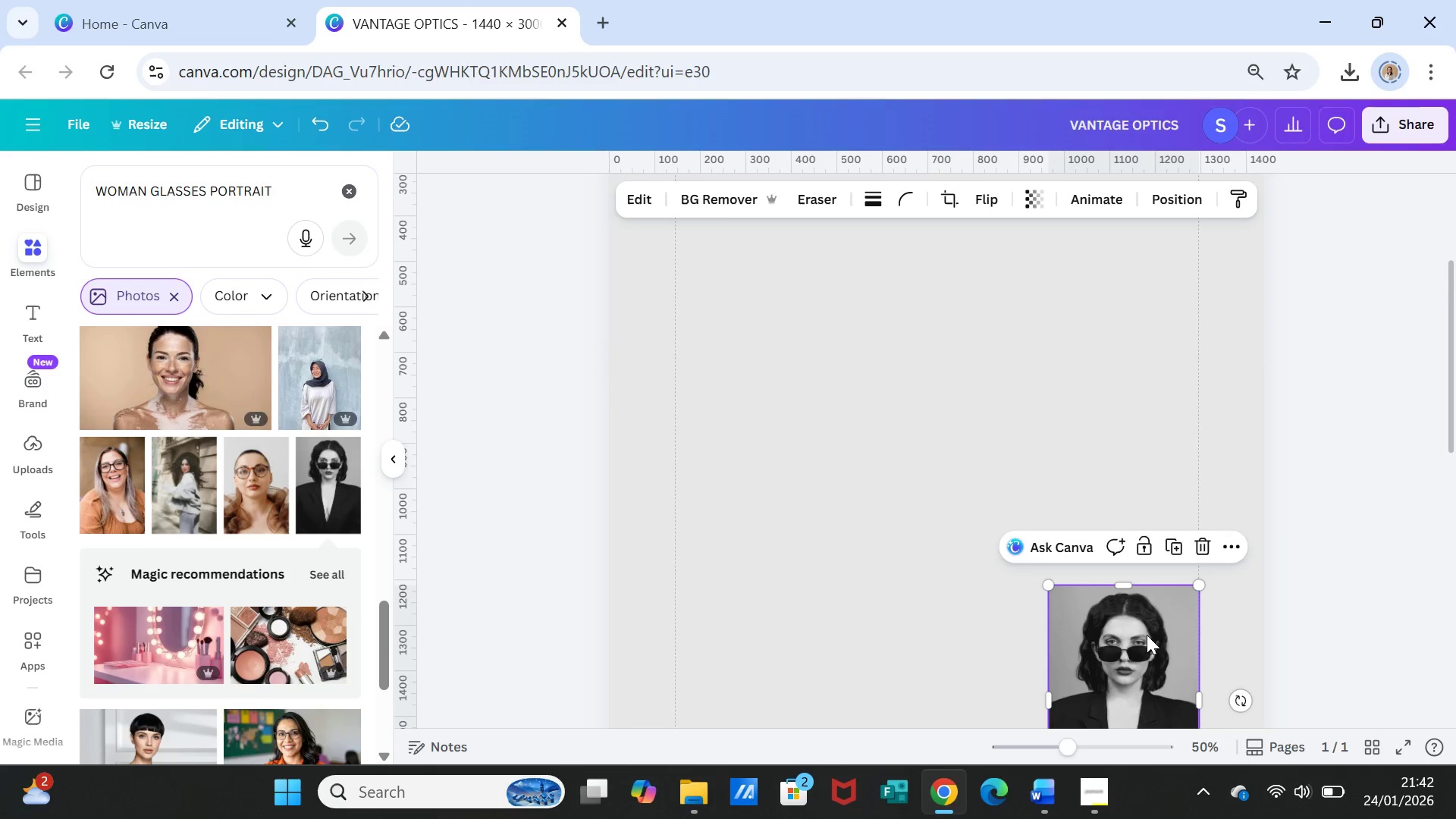 
left_click_drag(start_coordinate=[1147, 635], to_coordinate=[1173, 301])
 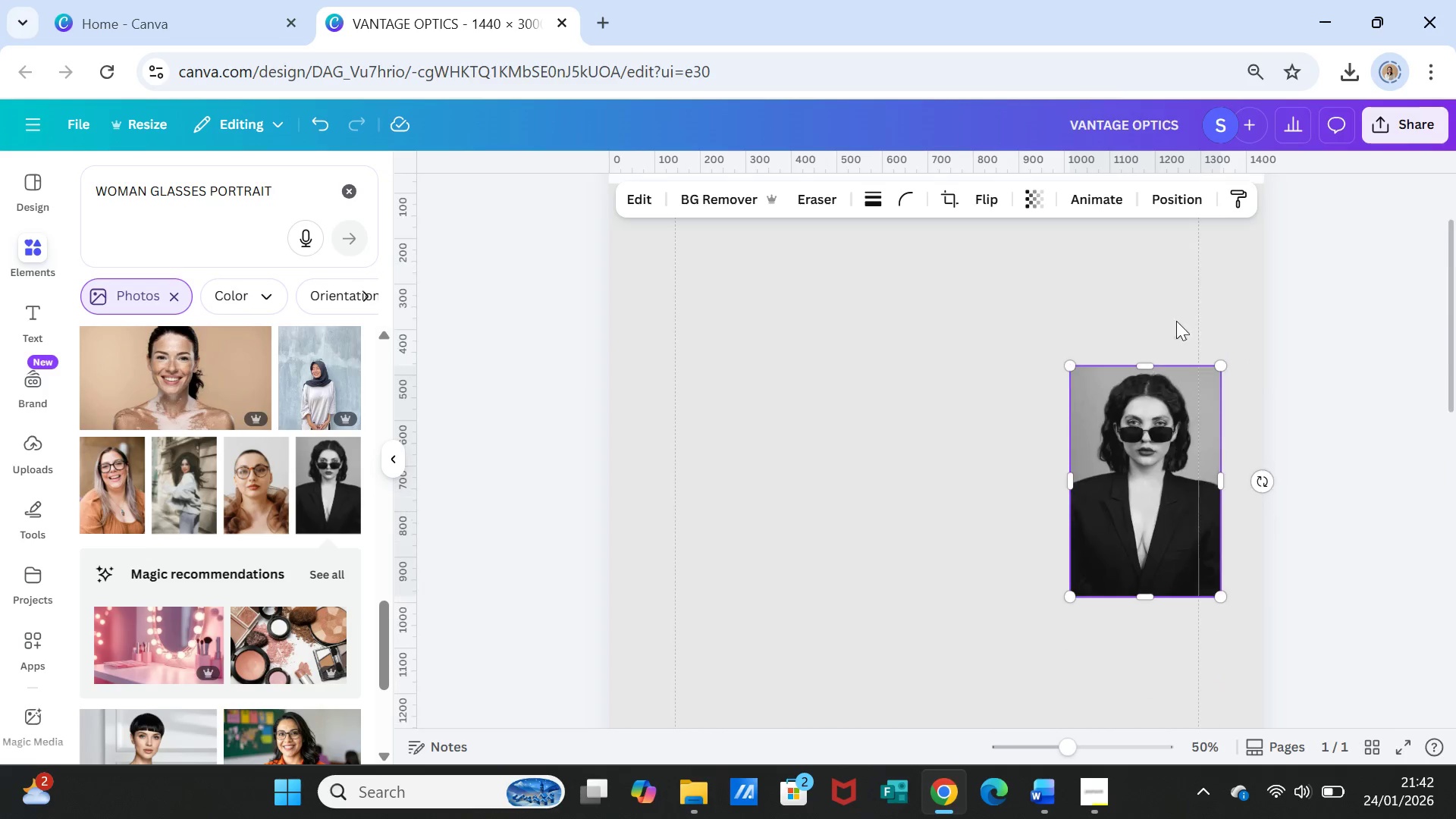 
scroll: coordinate [1172, 461], scroll_direction: up, amount: 3.0
 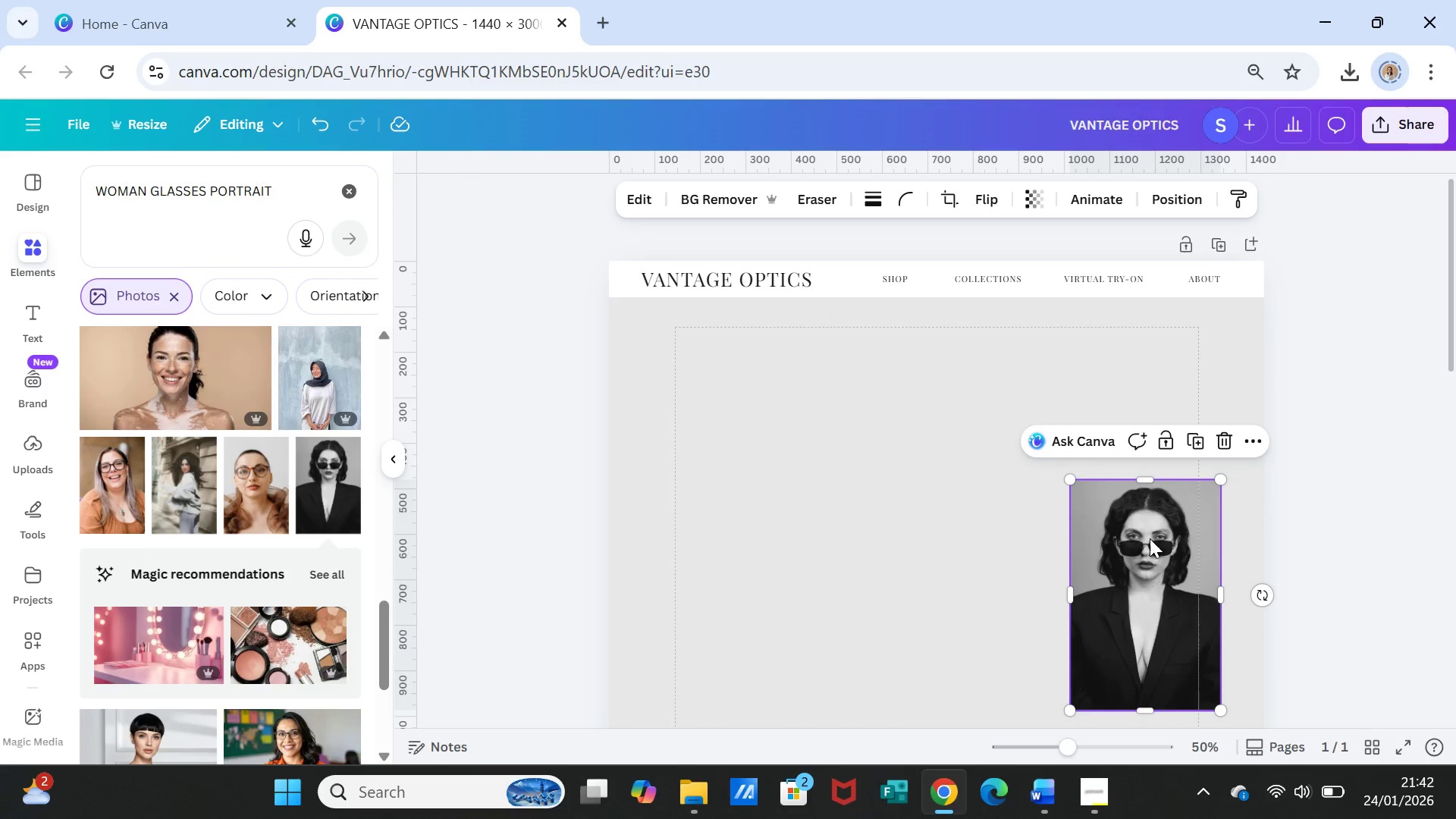 
left_click_drag(start_coordinate=[1147, 571], to_coordinate=[1118, 407])
 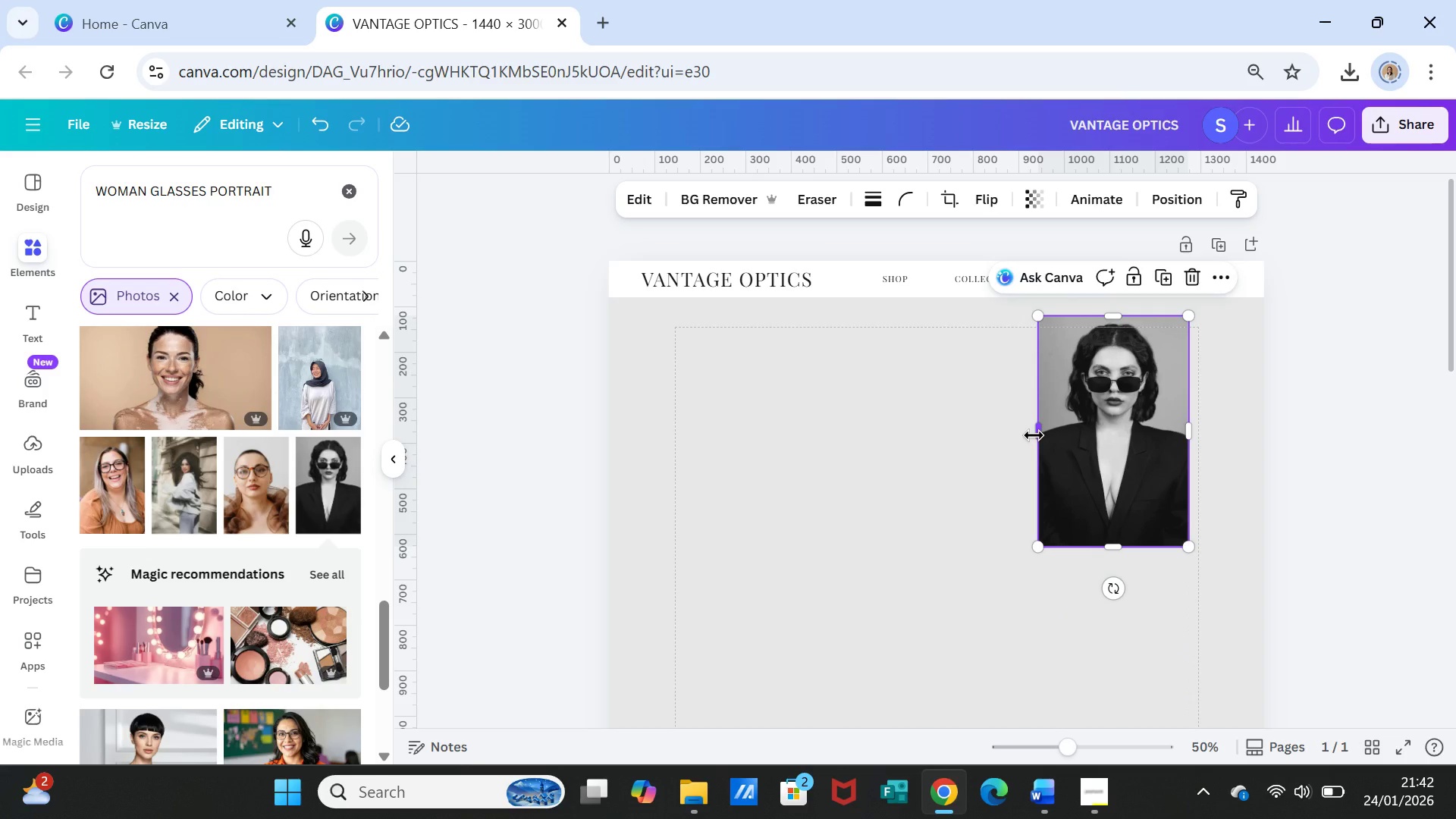 
left_click_drag(start_coordinate=[1034, 435], to_coordinate=[933, 438])
 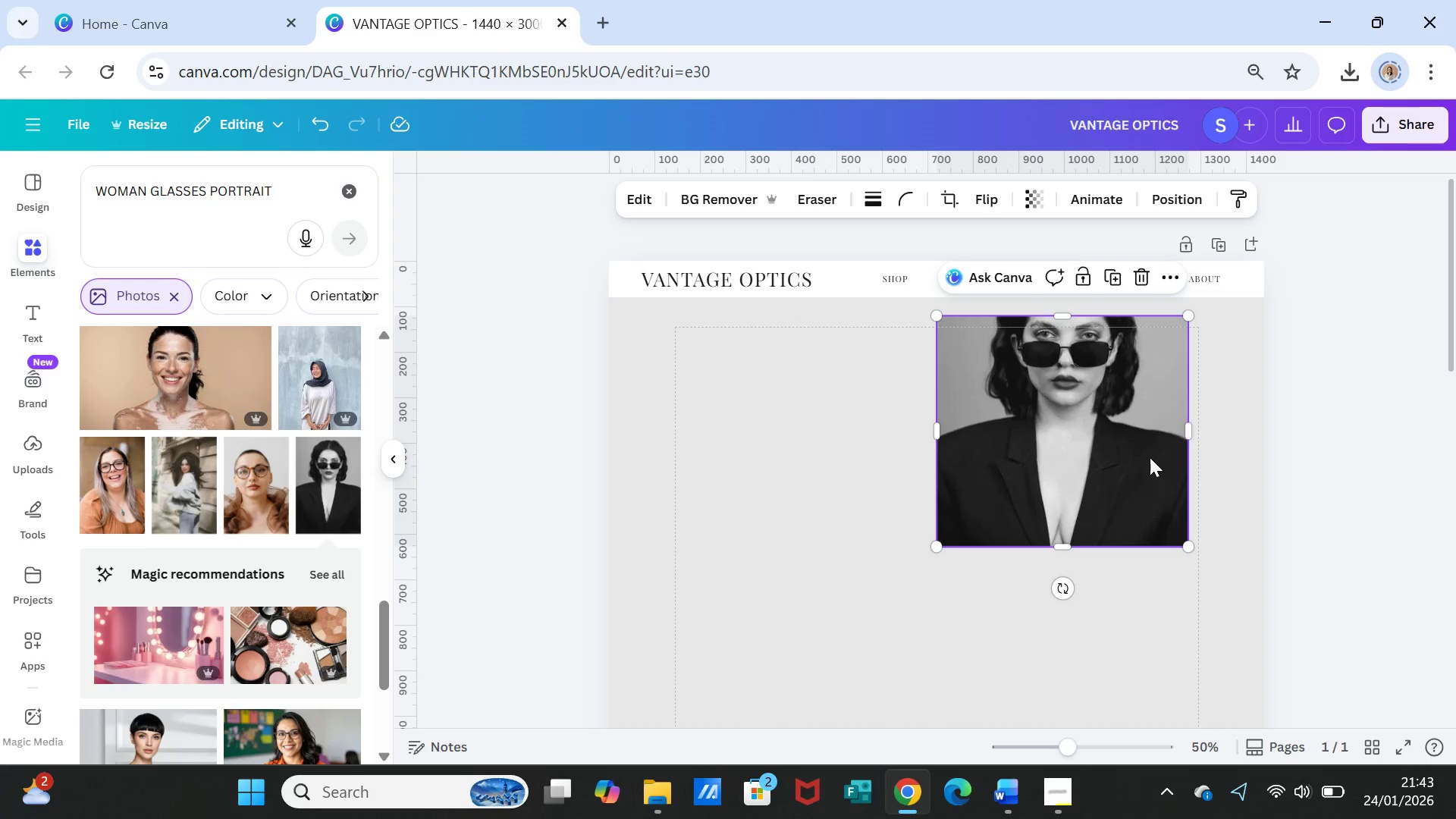 
left_click_drag(start_coordinate=[1150, 457], to_coordinate=[1153, 507])
 